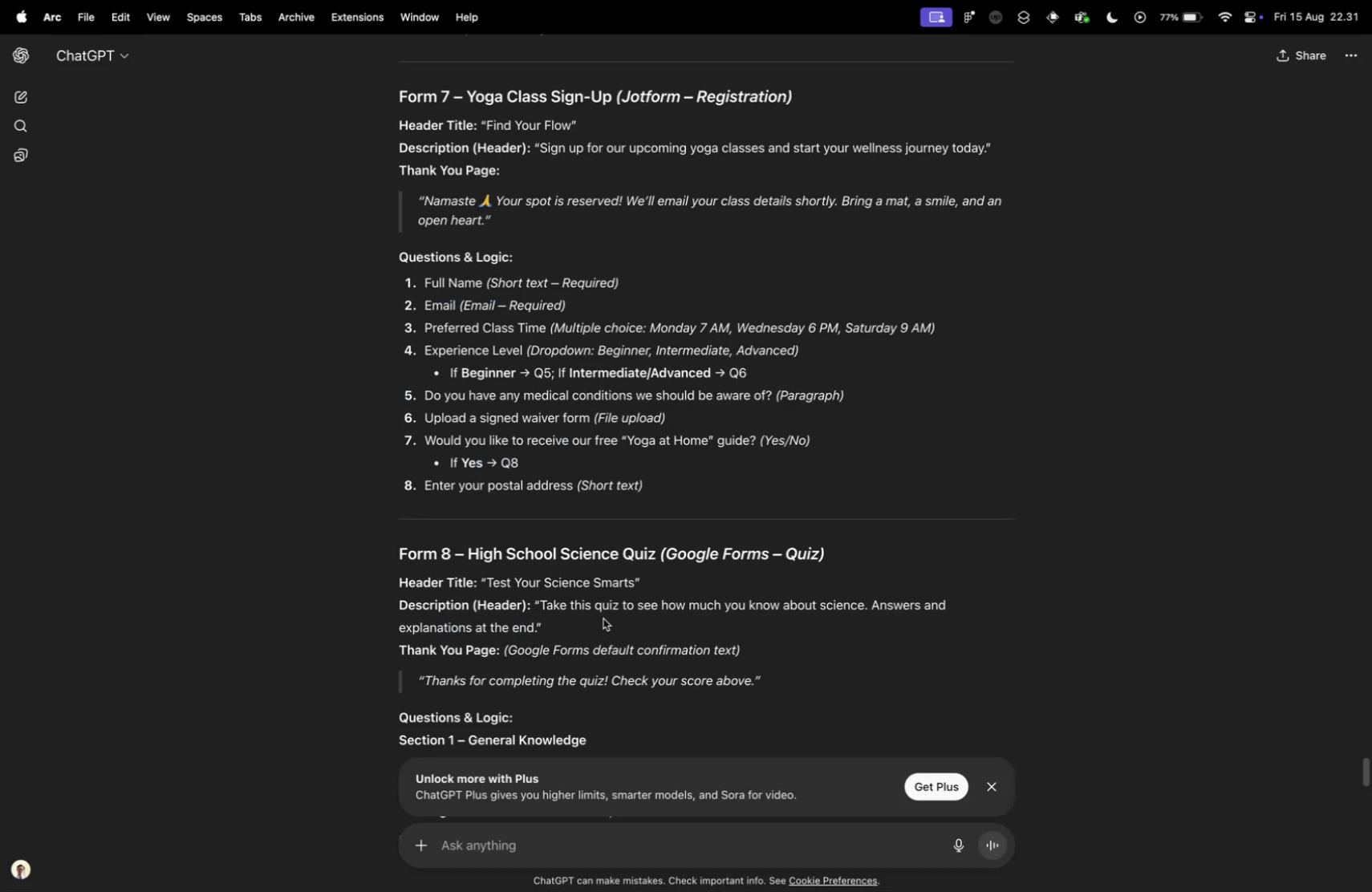 
left_click([611, 634])
 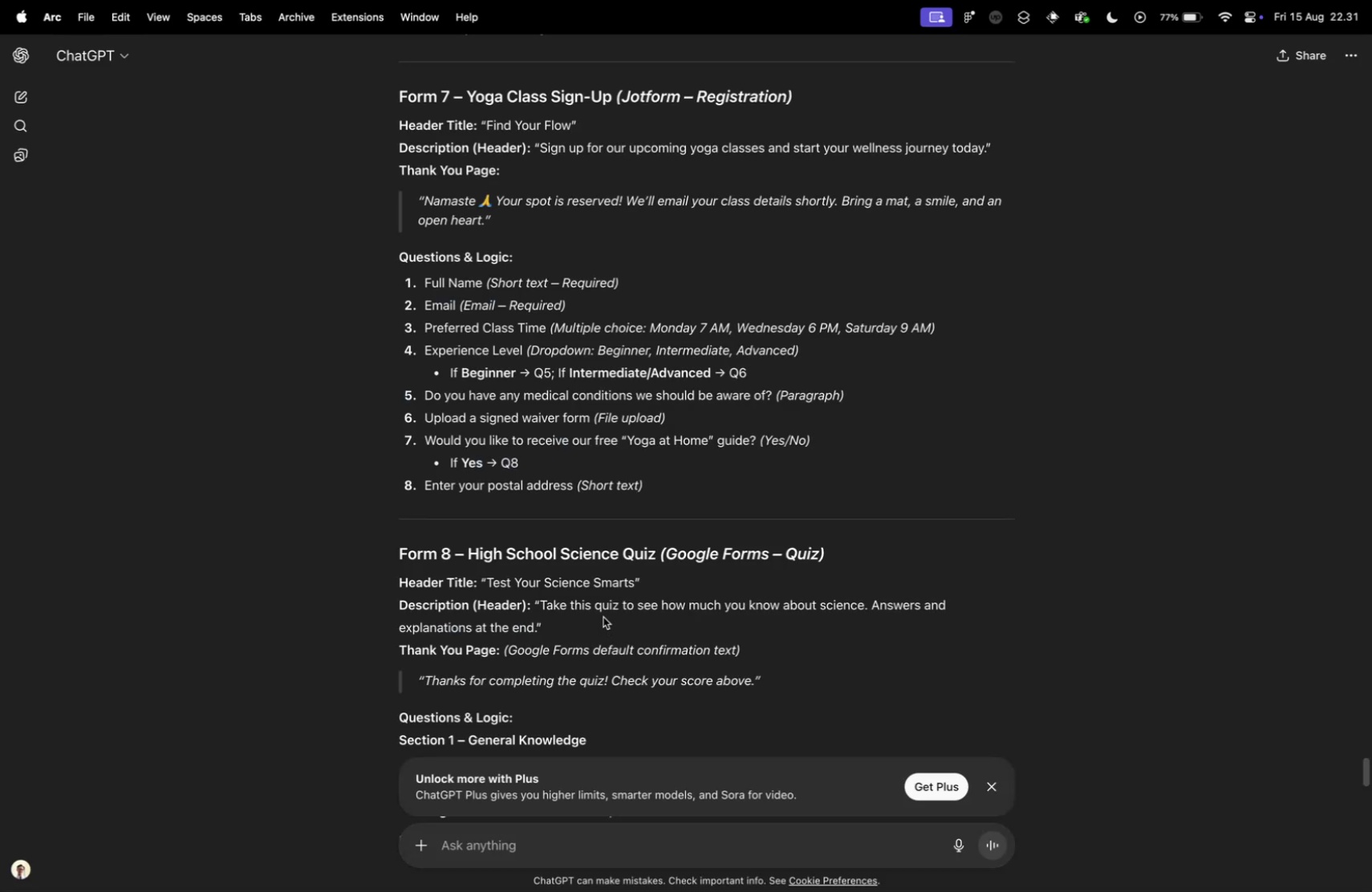 
key(Control+ControlLeft)
 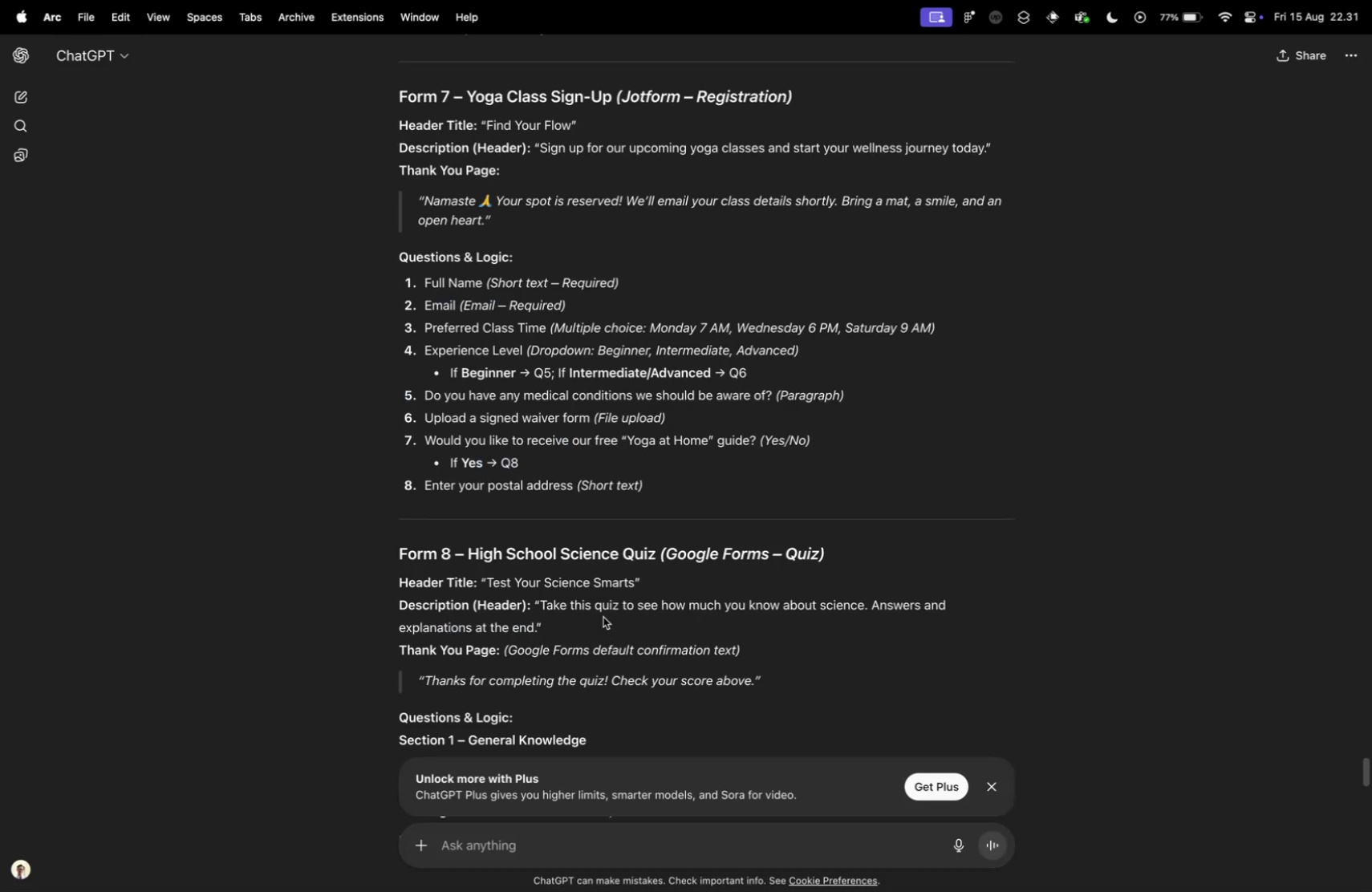 
key(Control+Tab)
 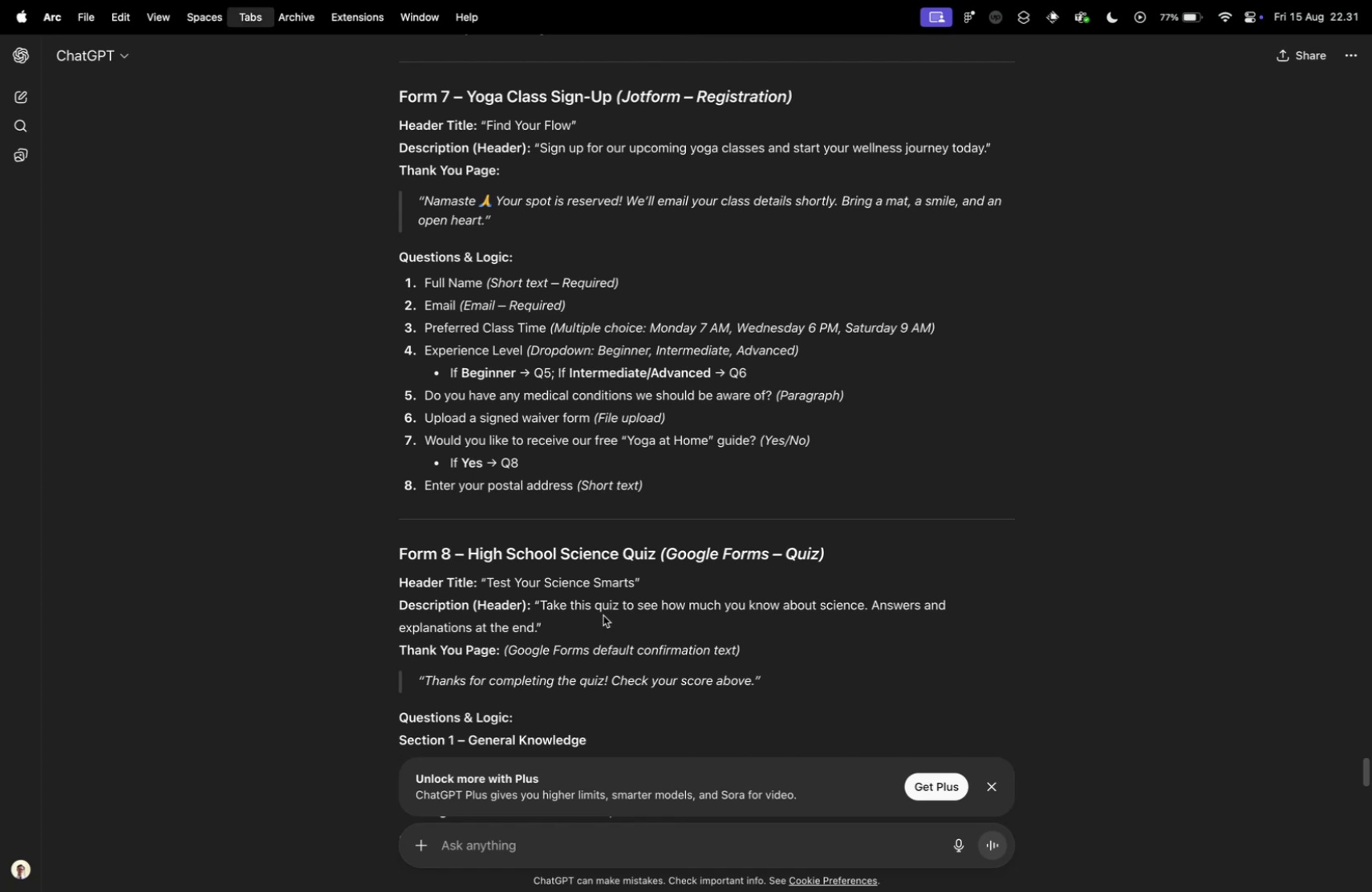 
key(Control+ControlLeft)
 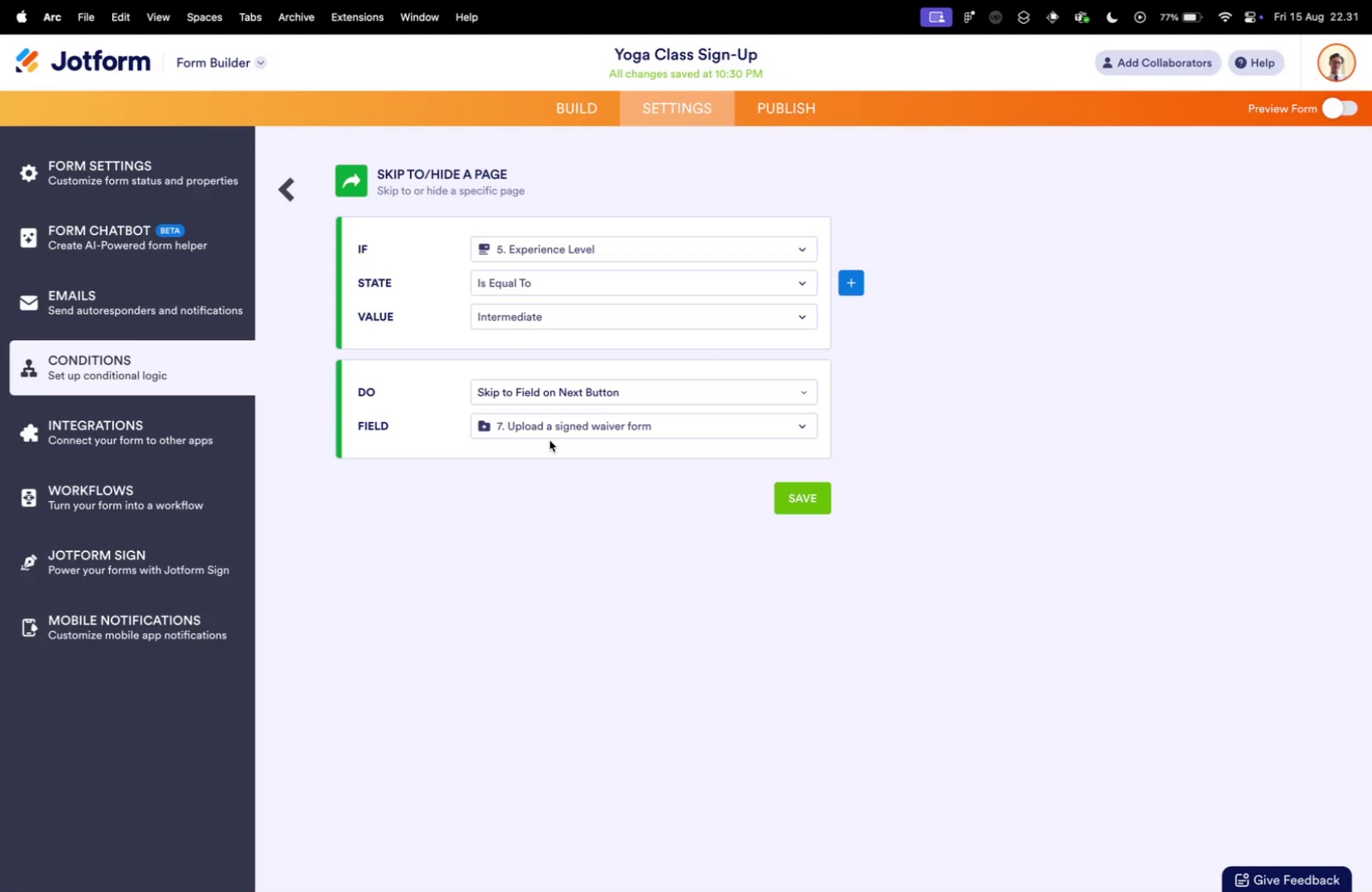 
key(Control+Tab)
 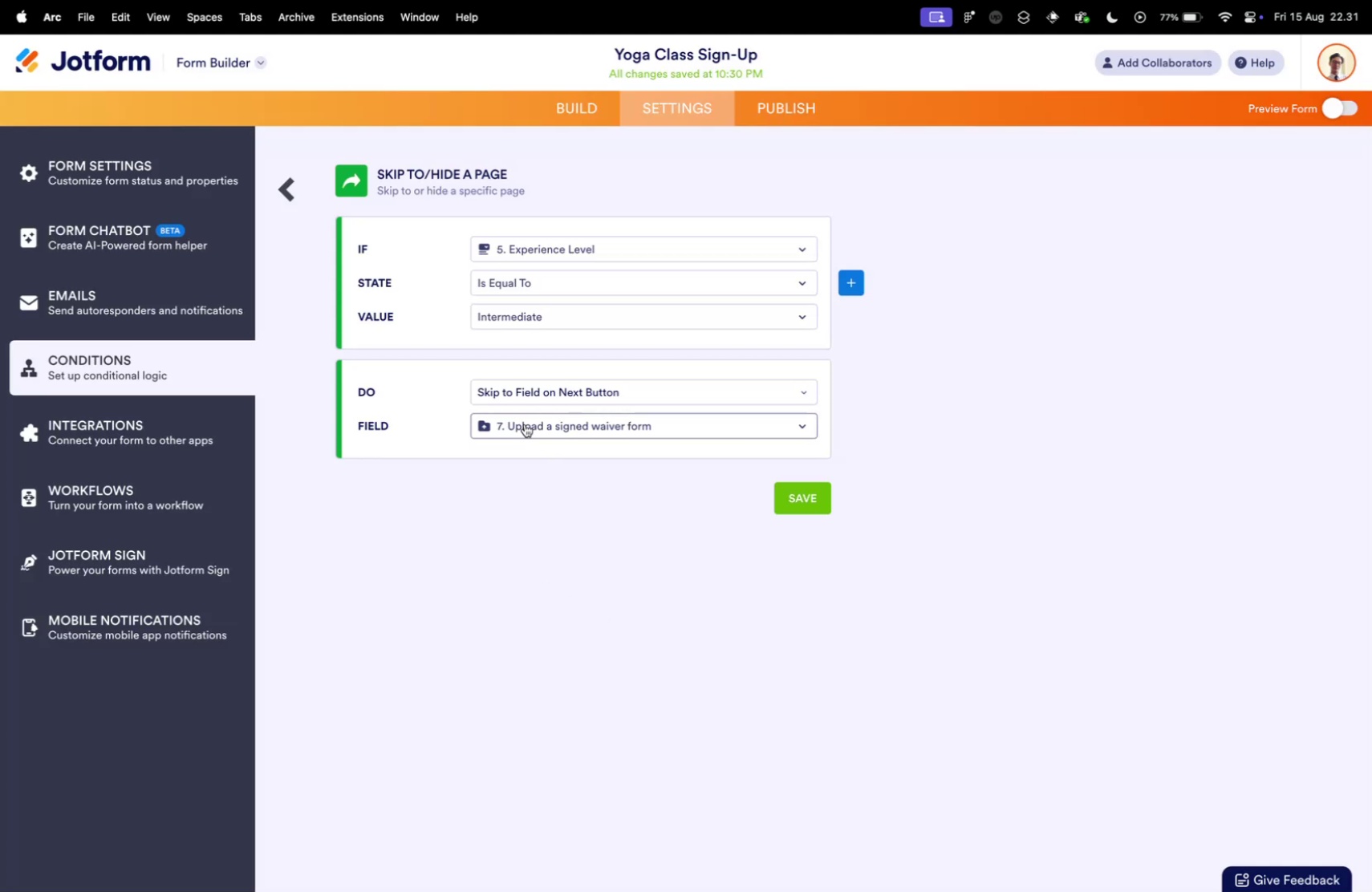 
key(Control+ControlLeft)
 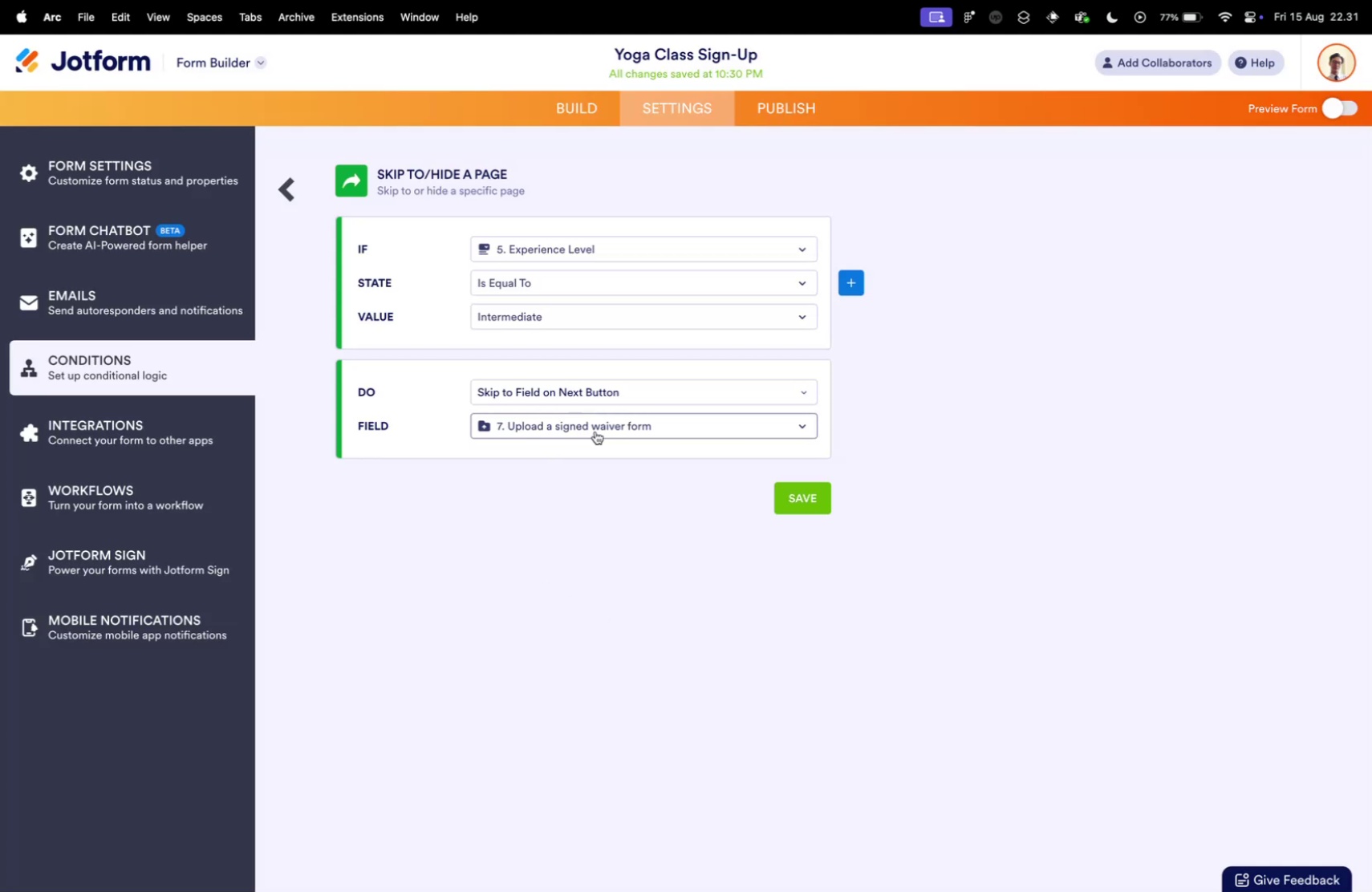 
key(Control+Tab)
 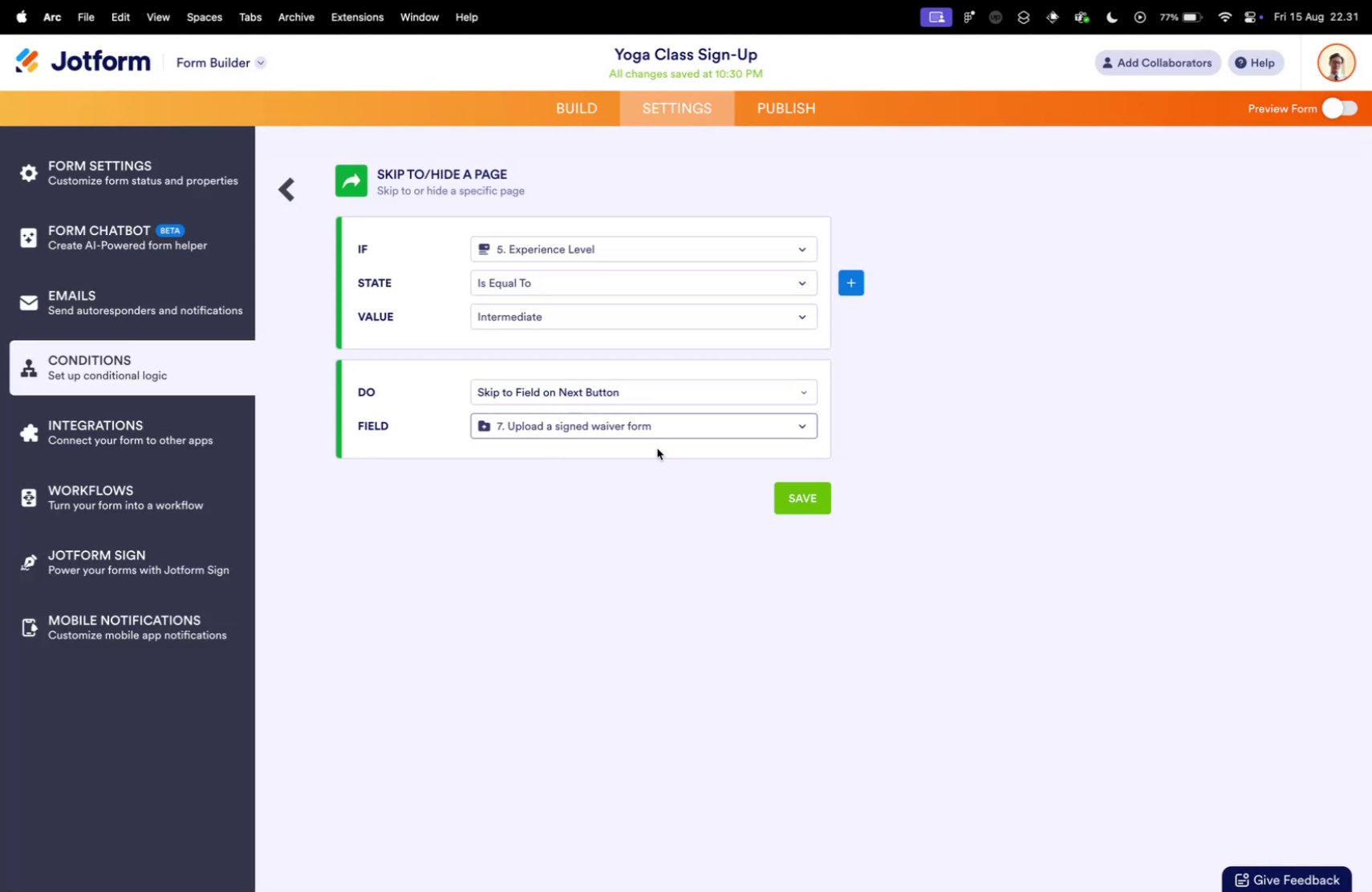 
key(Control+ControlLeft)
 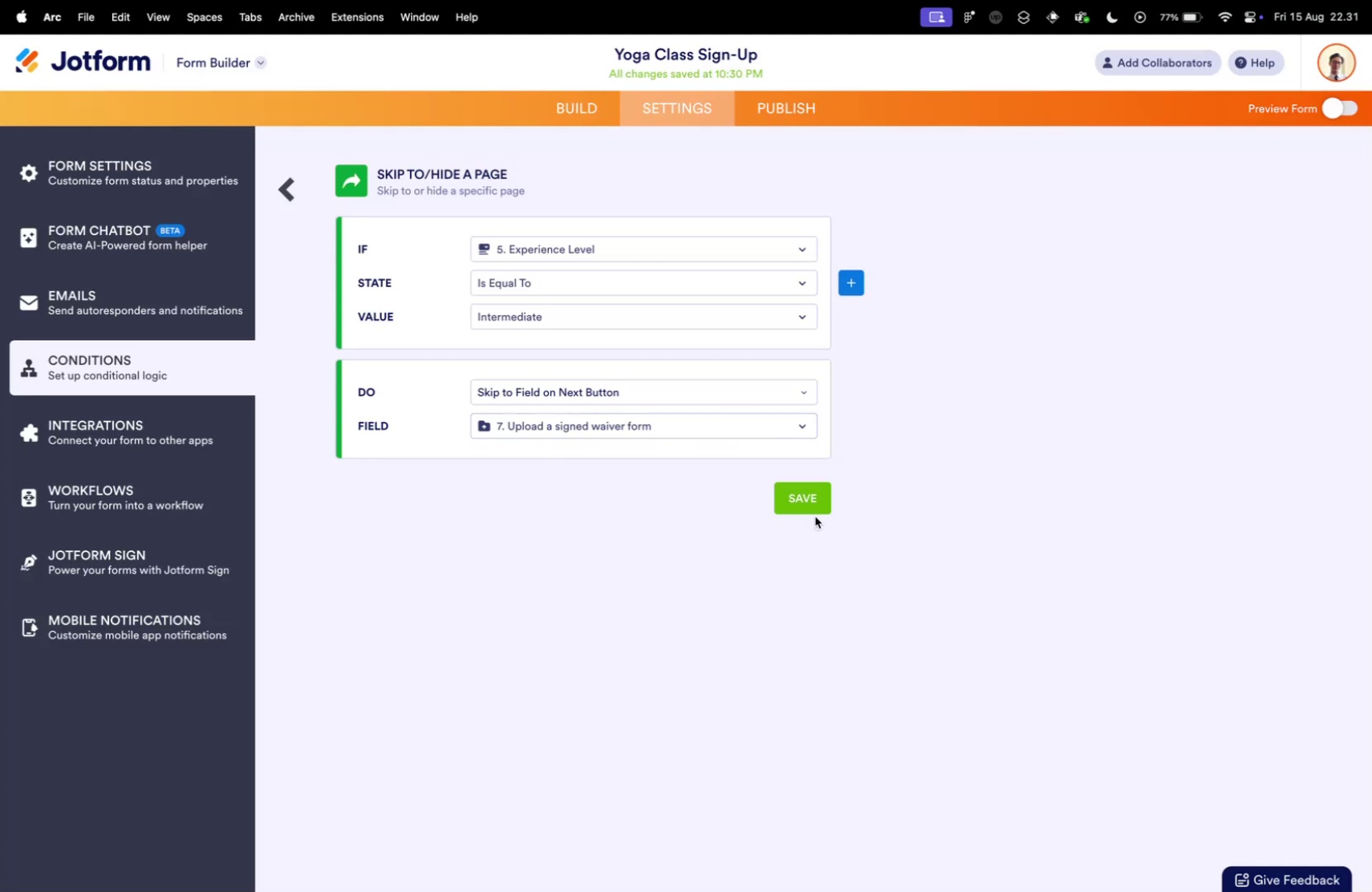 
key(Control+Tab)
 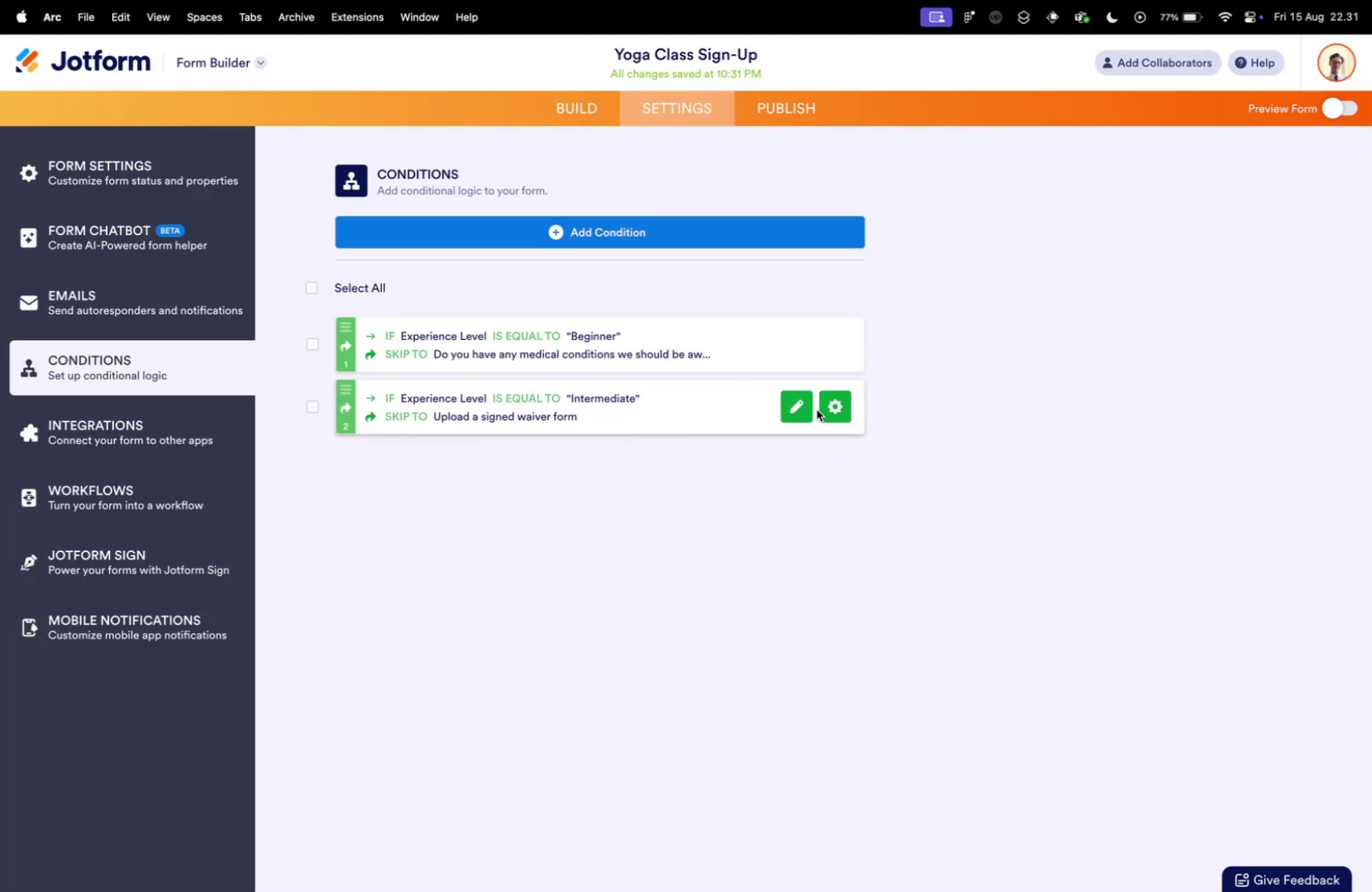 
left_click([799, 502])
 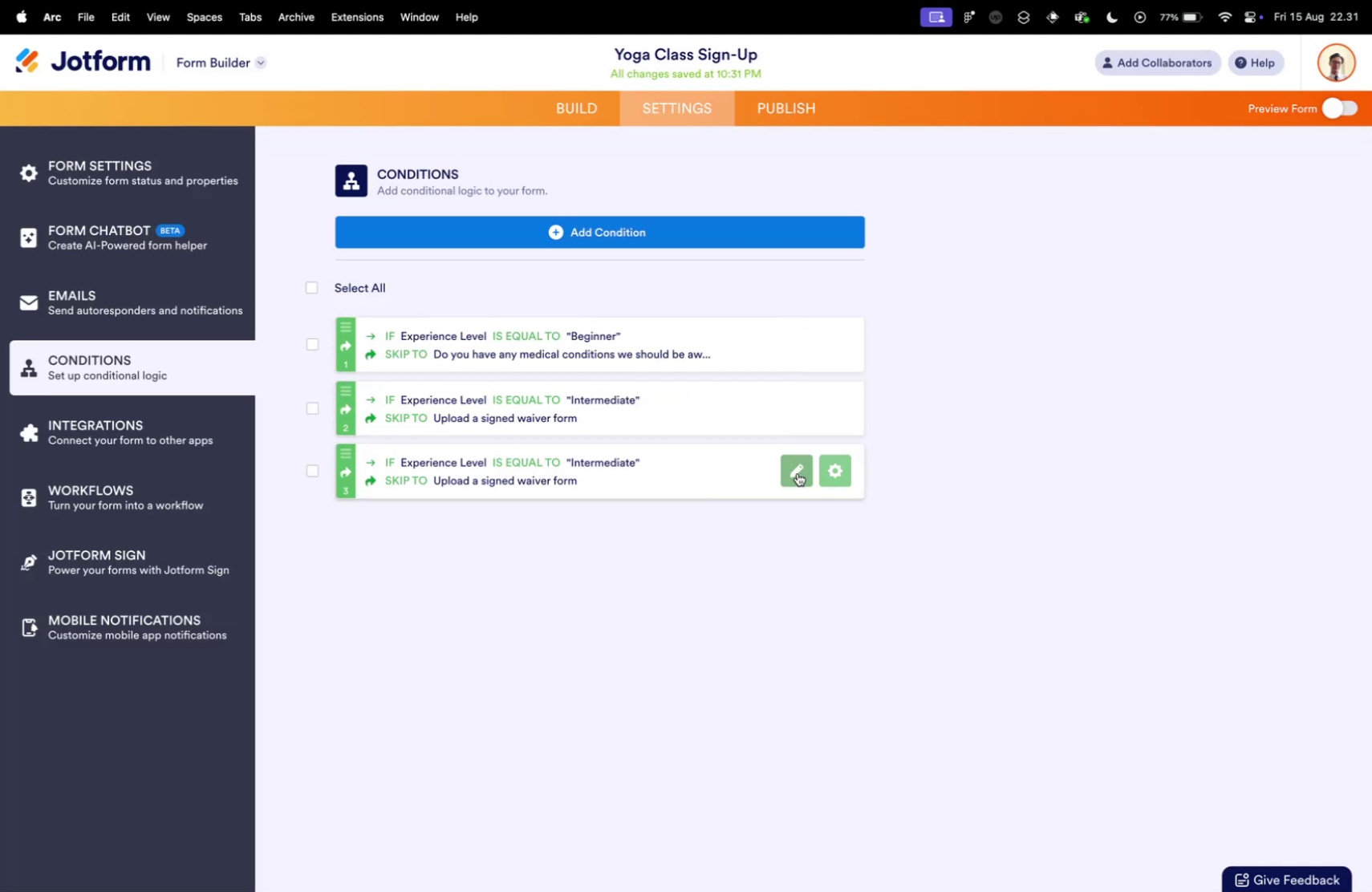 
left_click([826, 411])
 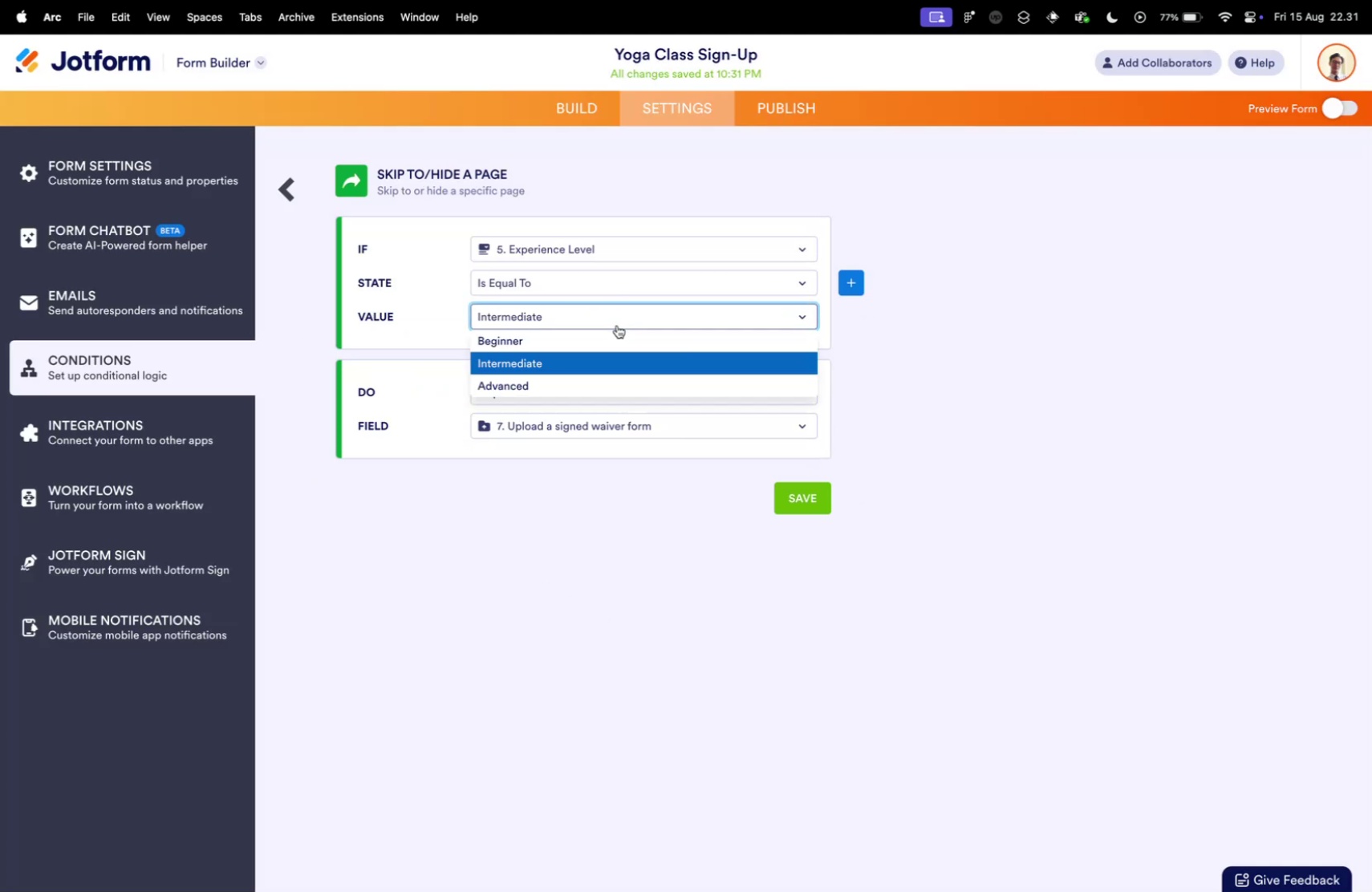 
left_click([678, 390])
 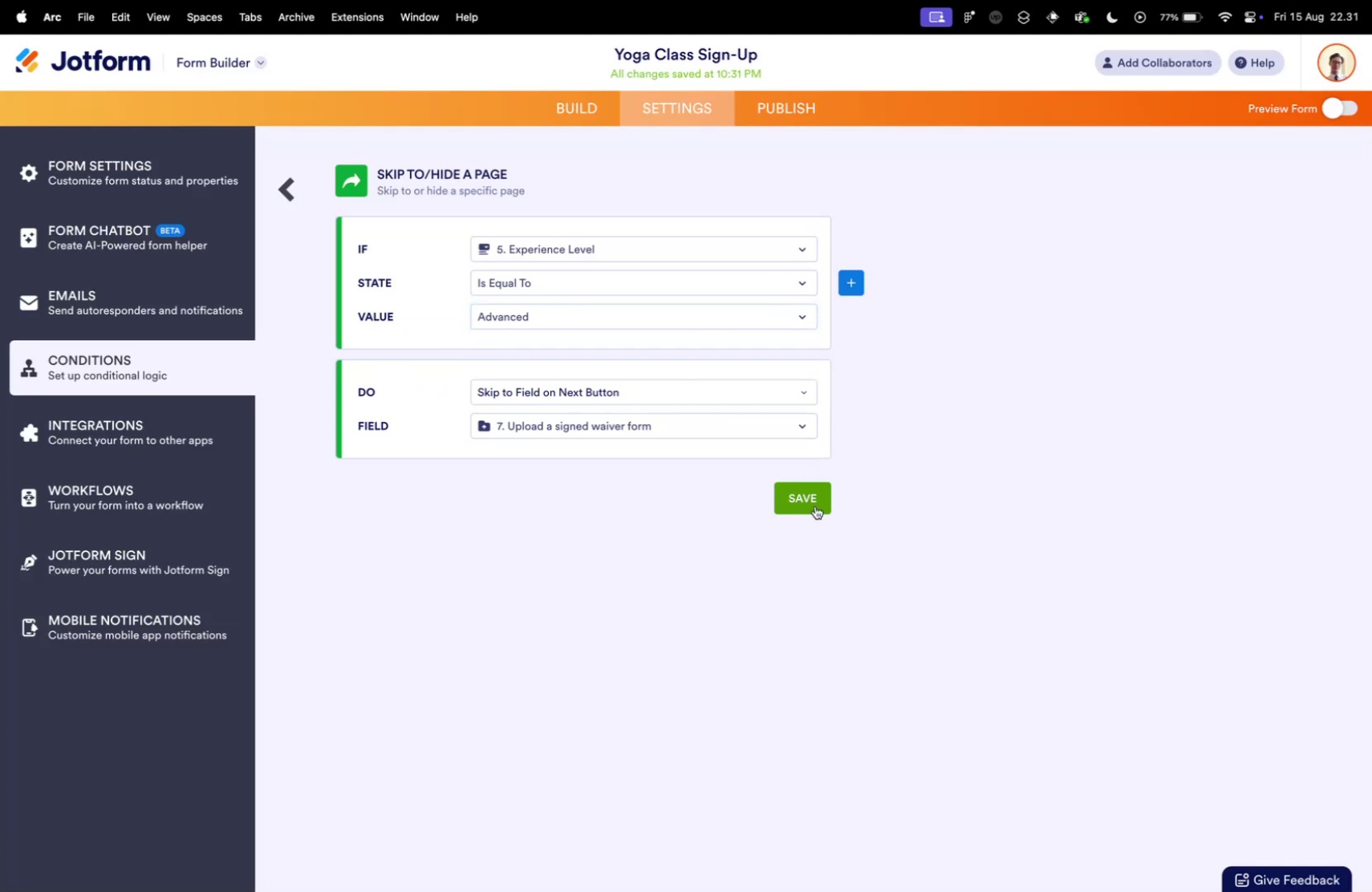 
left_click([790, 468])
 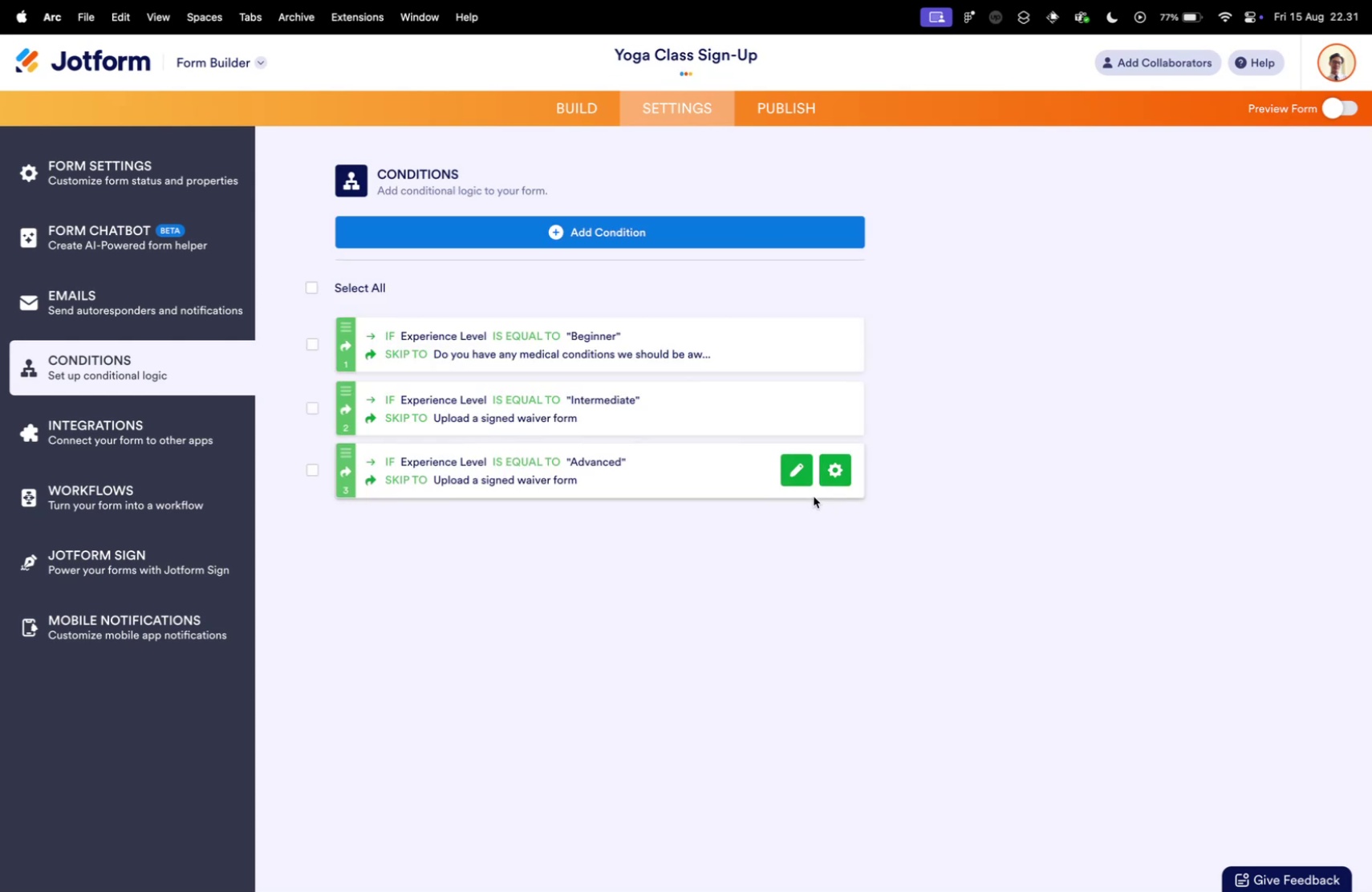 
left_click([617, 325])
 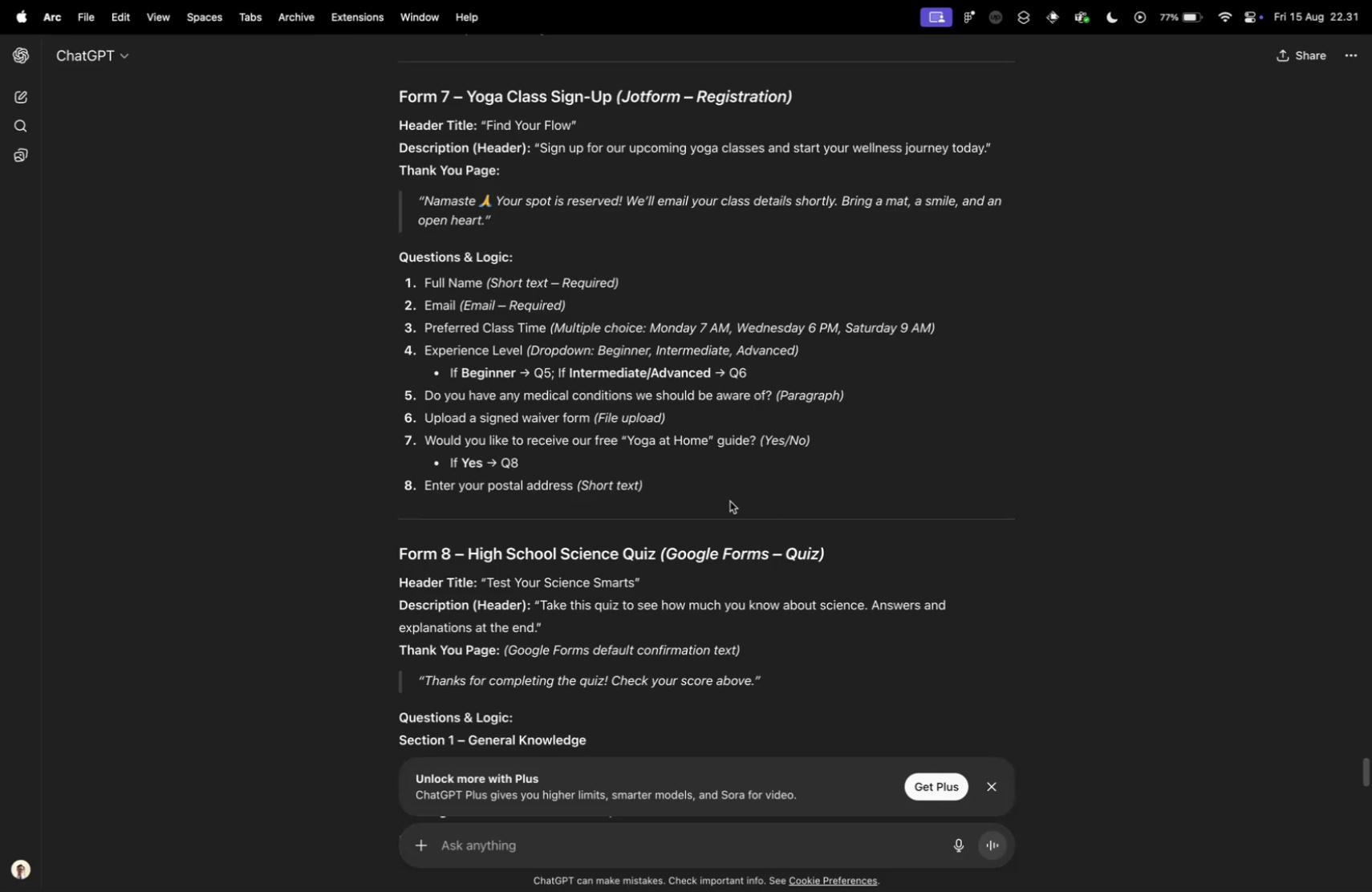 
left_click([572, 380])
 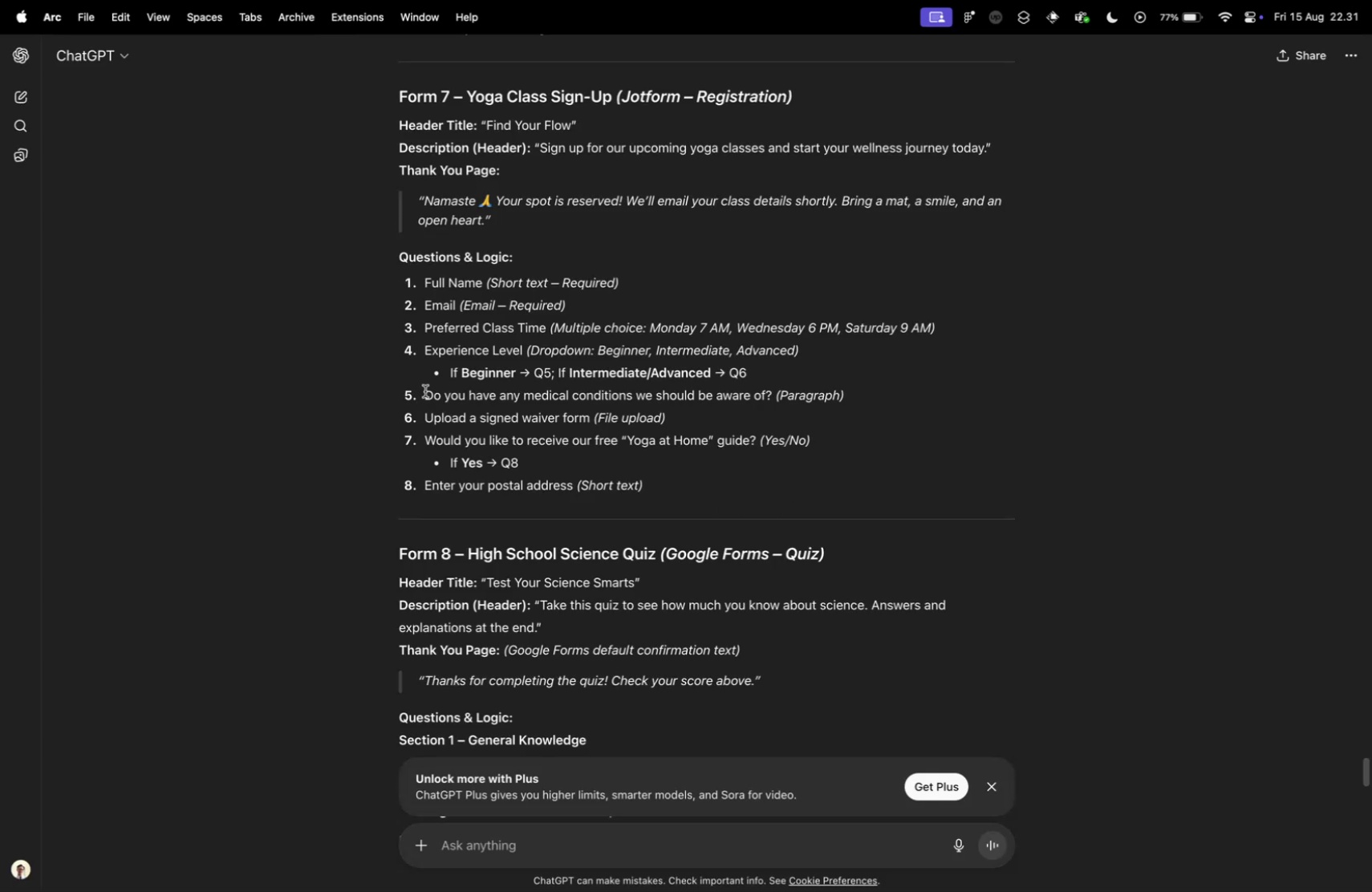 
key(Control+ControlLeft)
 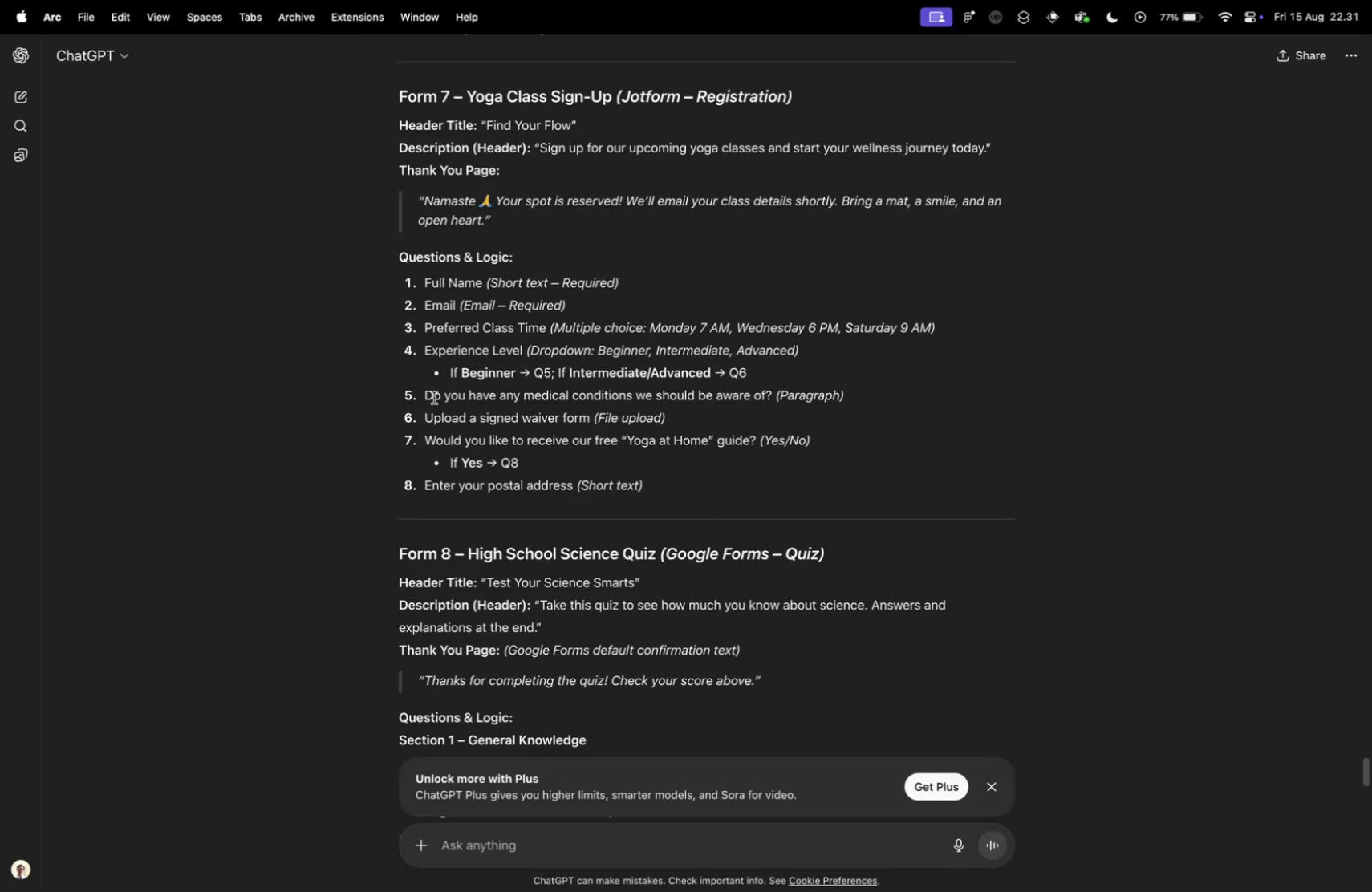 
key(Control+Tab)
 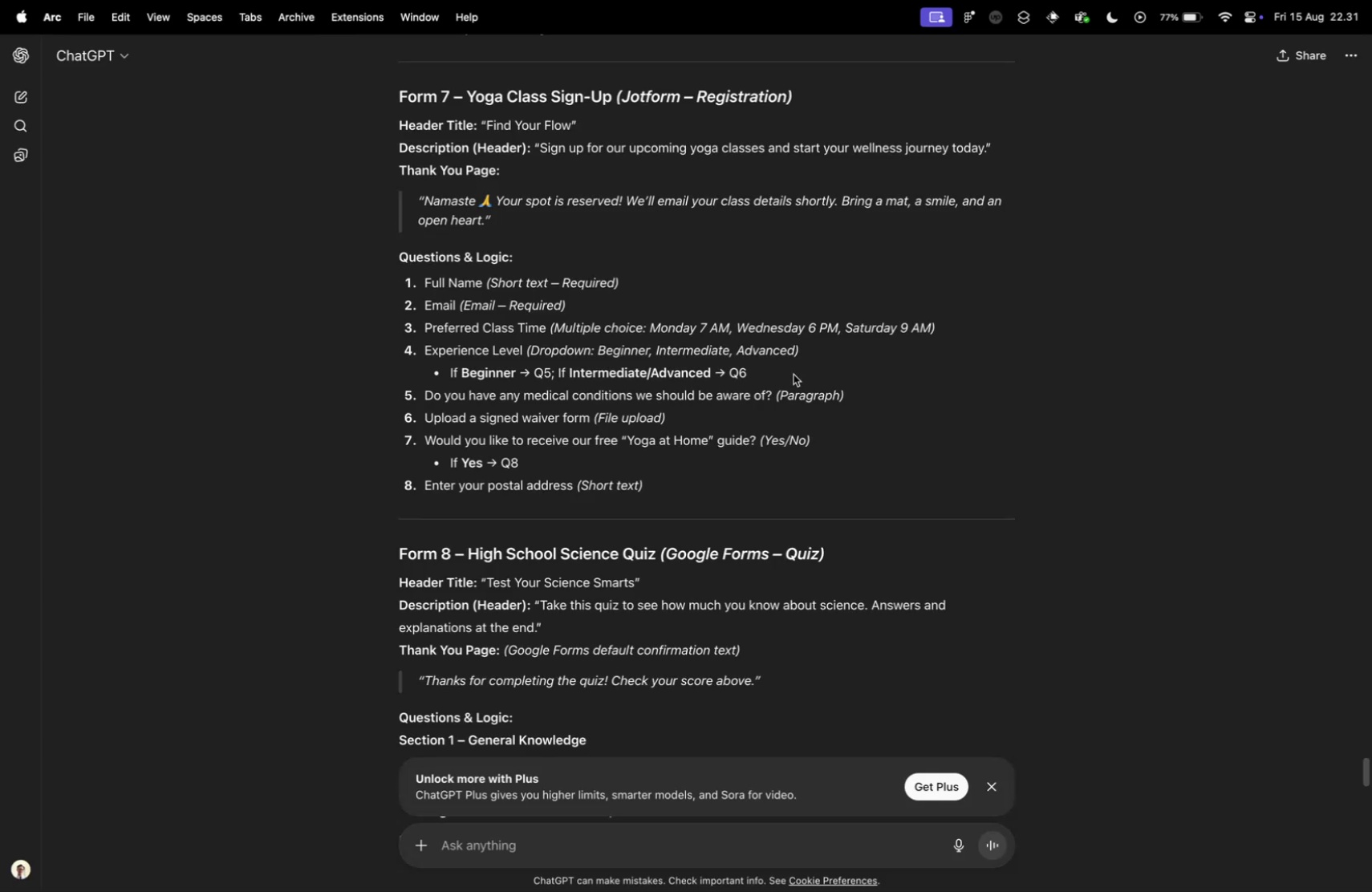 
key(Control+ControlLeft)
 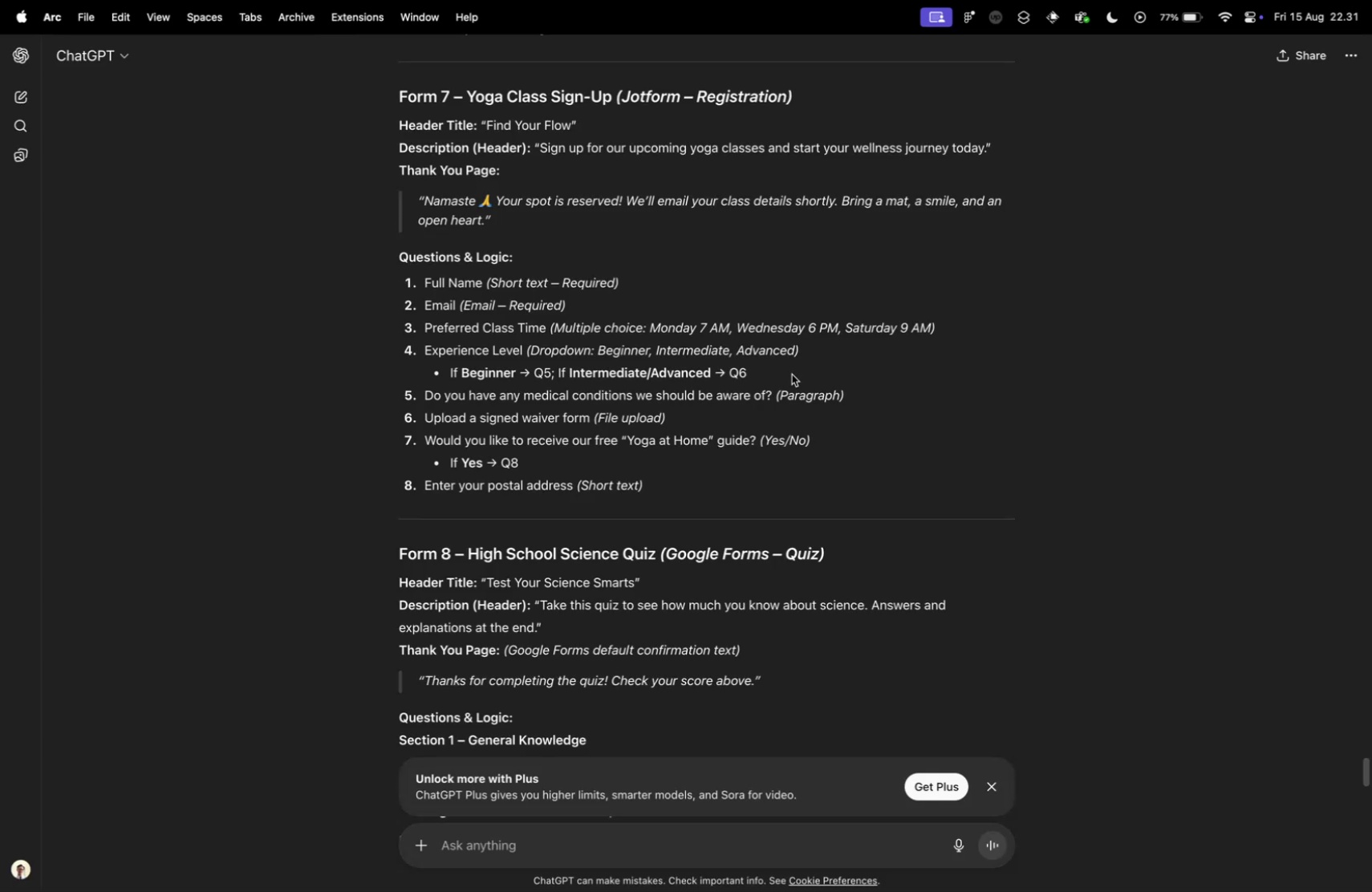 
key(Control+Tab)
 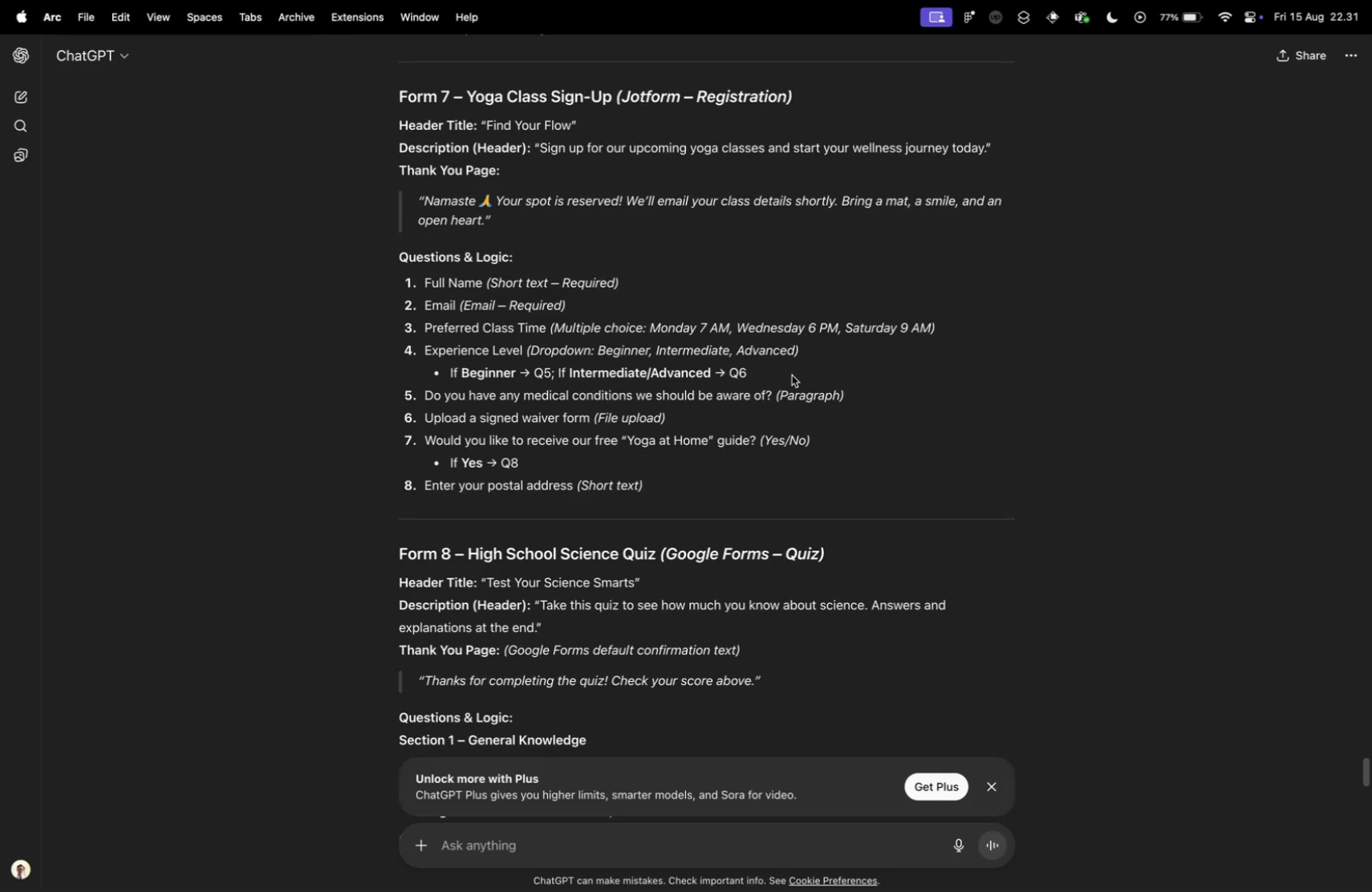 
key(Control+ControlLeft)
 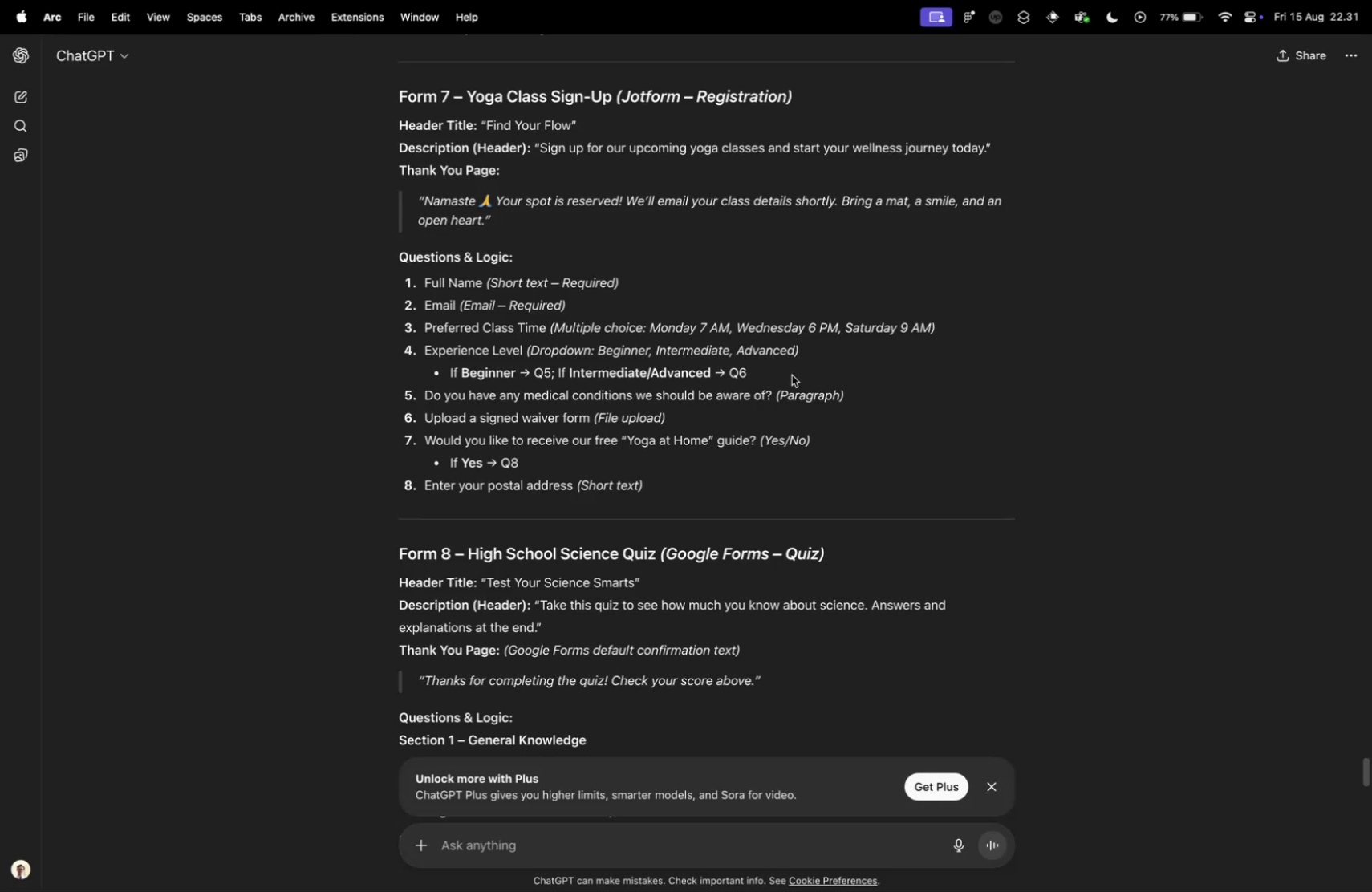 
key(Control+Tab)
 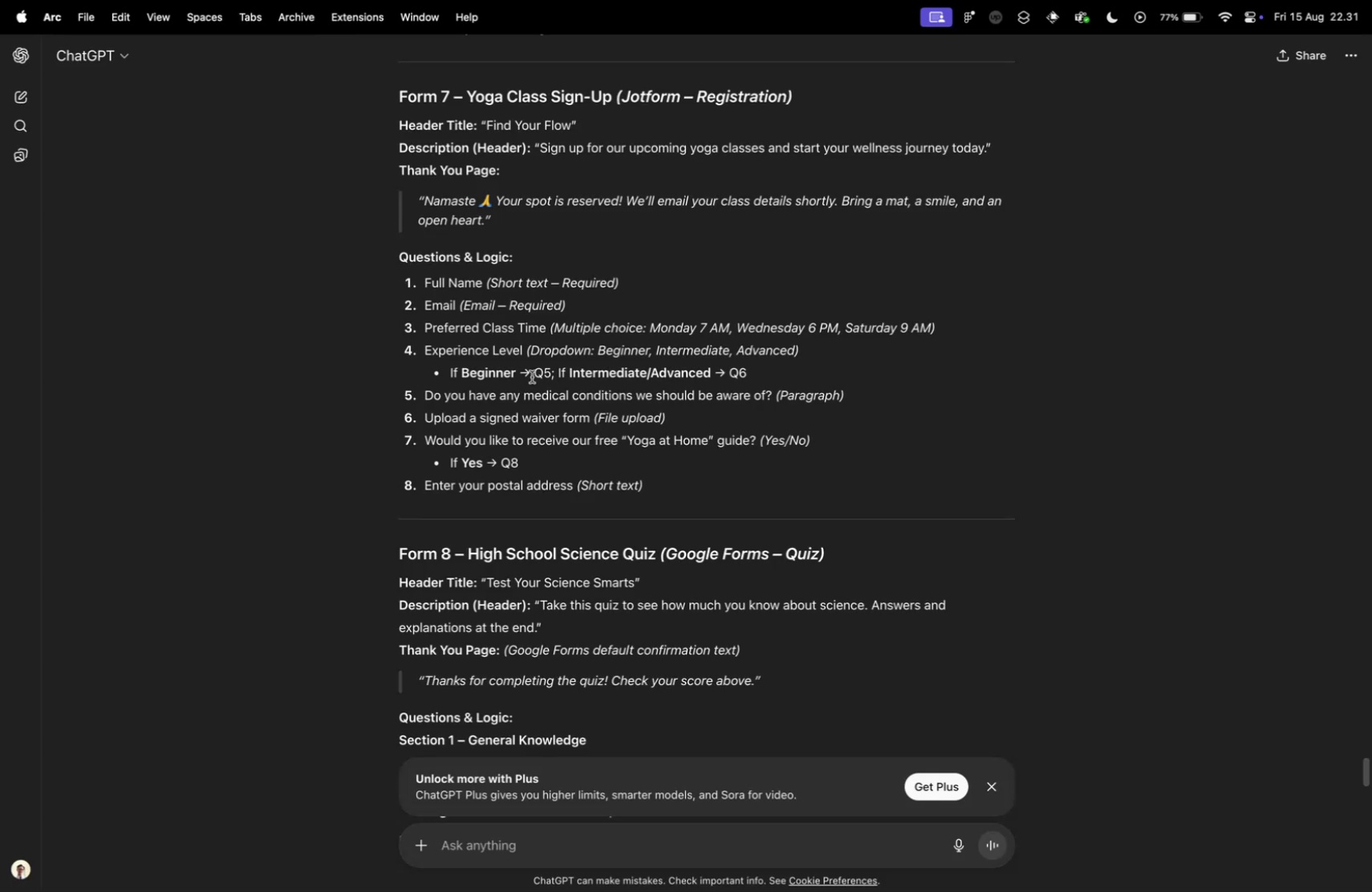 
key(Control+ControlLeft)
 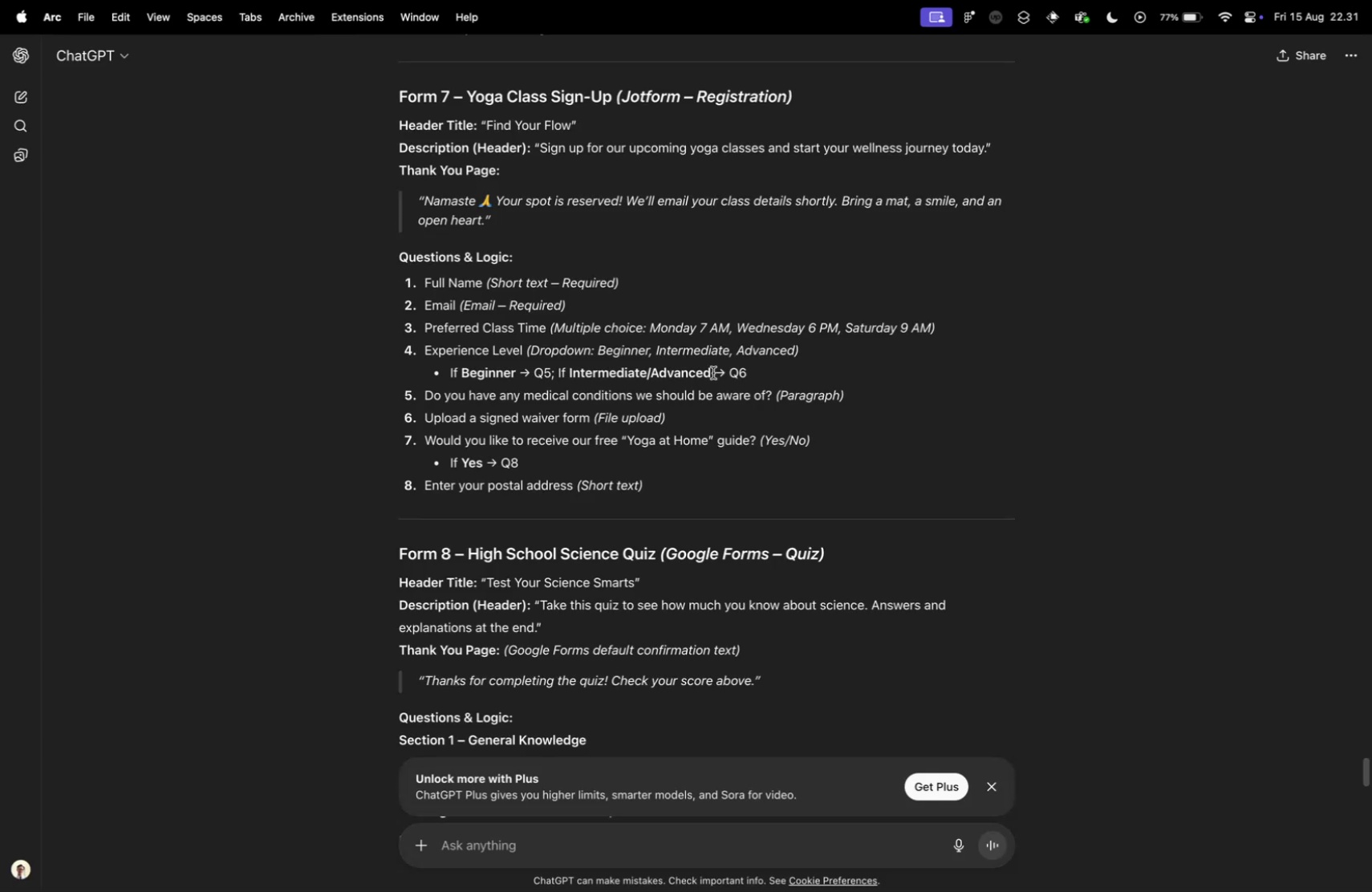 
key(Control+Tab)
 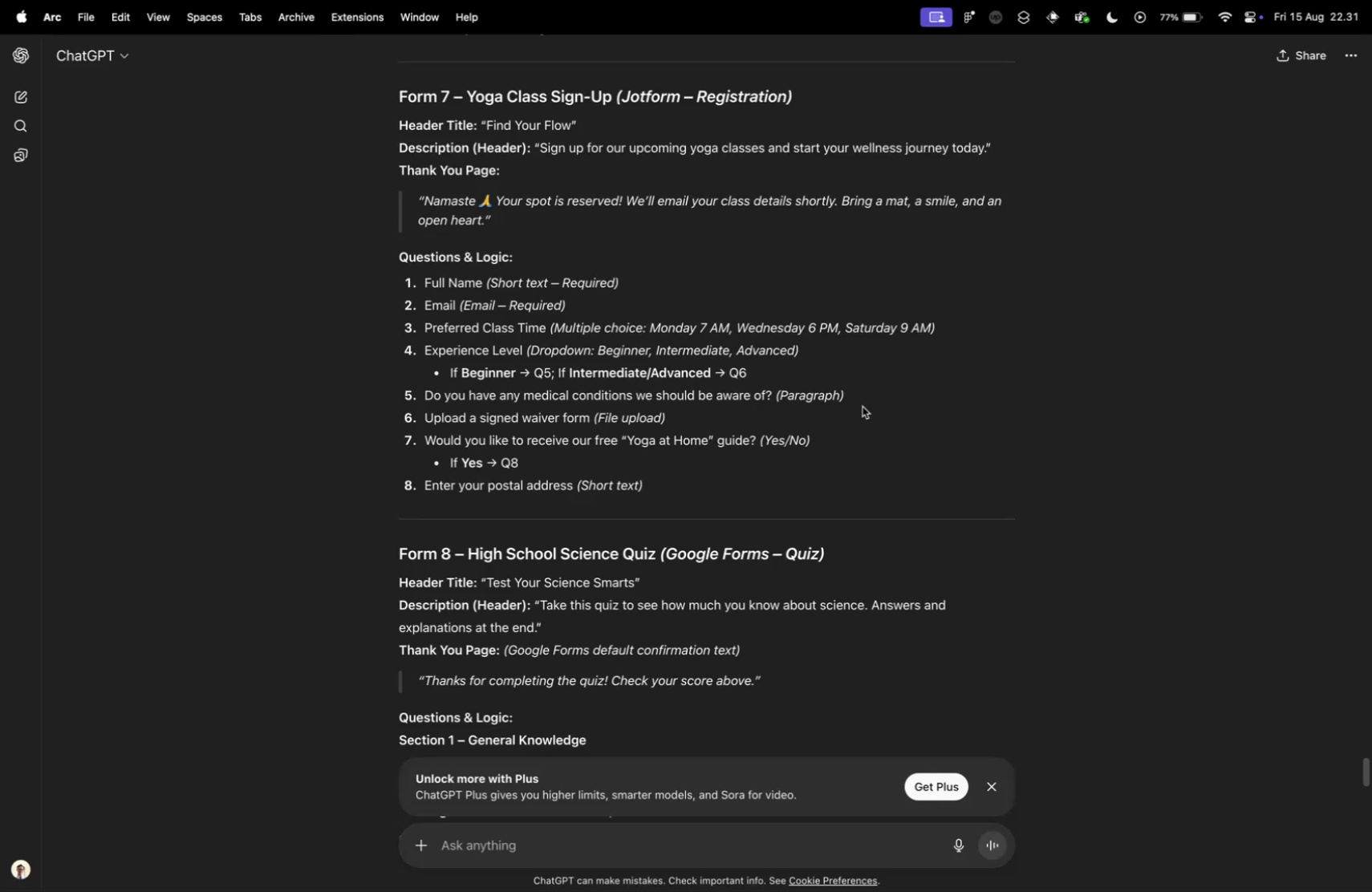 
key(Control+ControlLeft)
 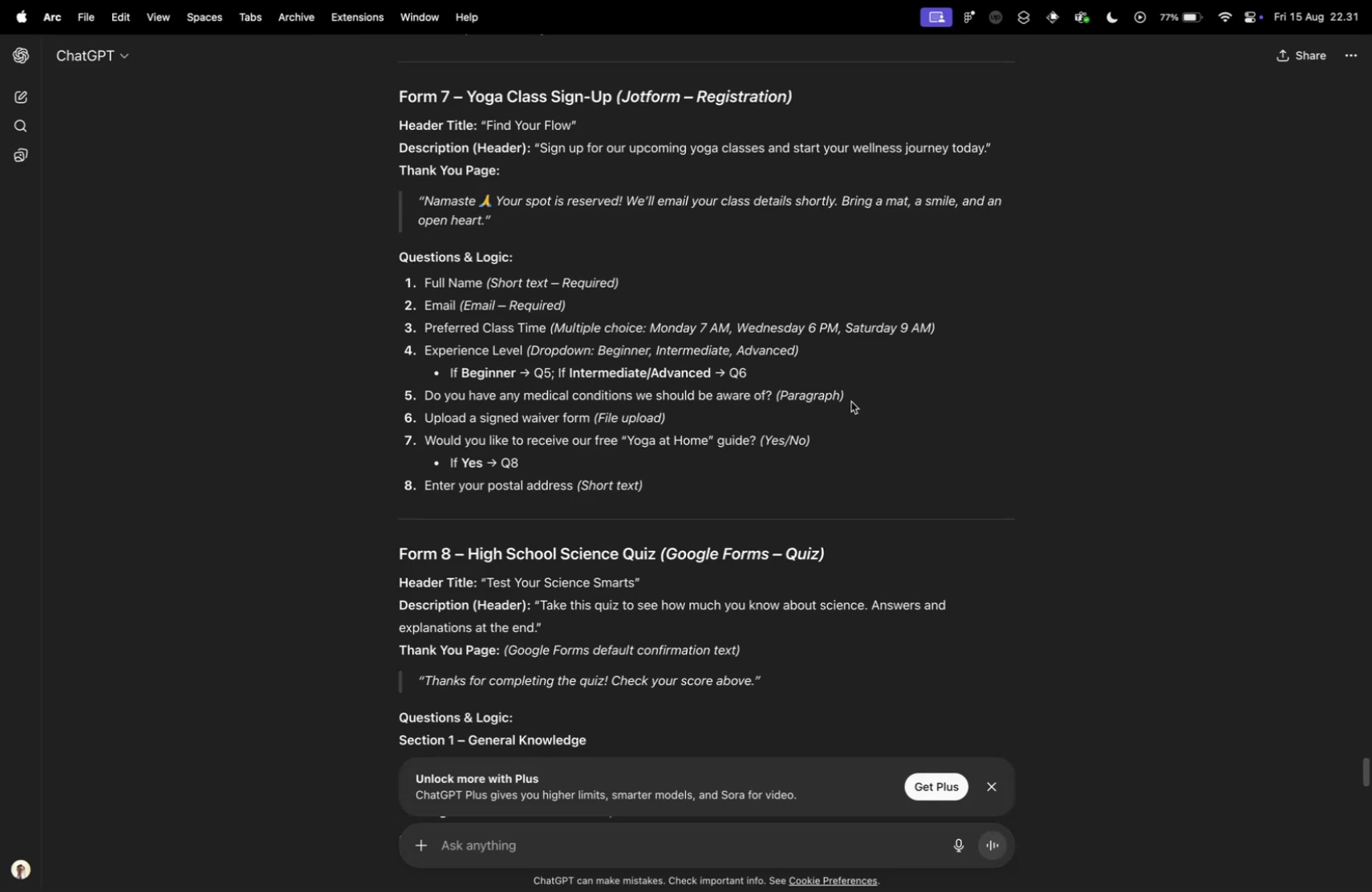 
key(Control+Tab)
 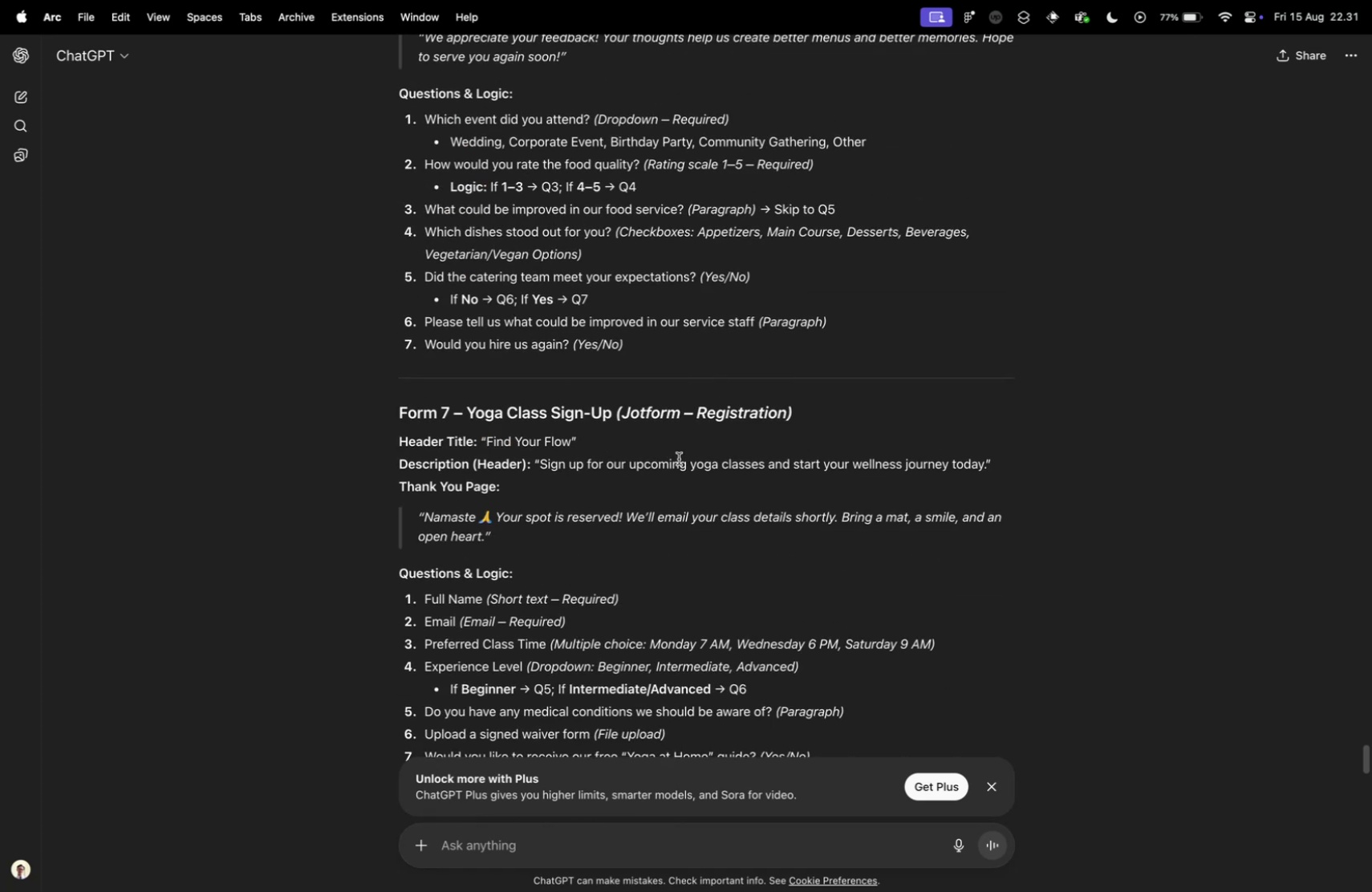 
scroll: coordinate [668, 454], scroll_direction: up, amount: 10.0
 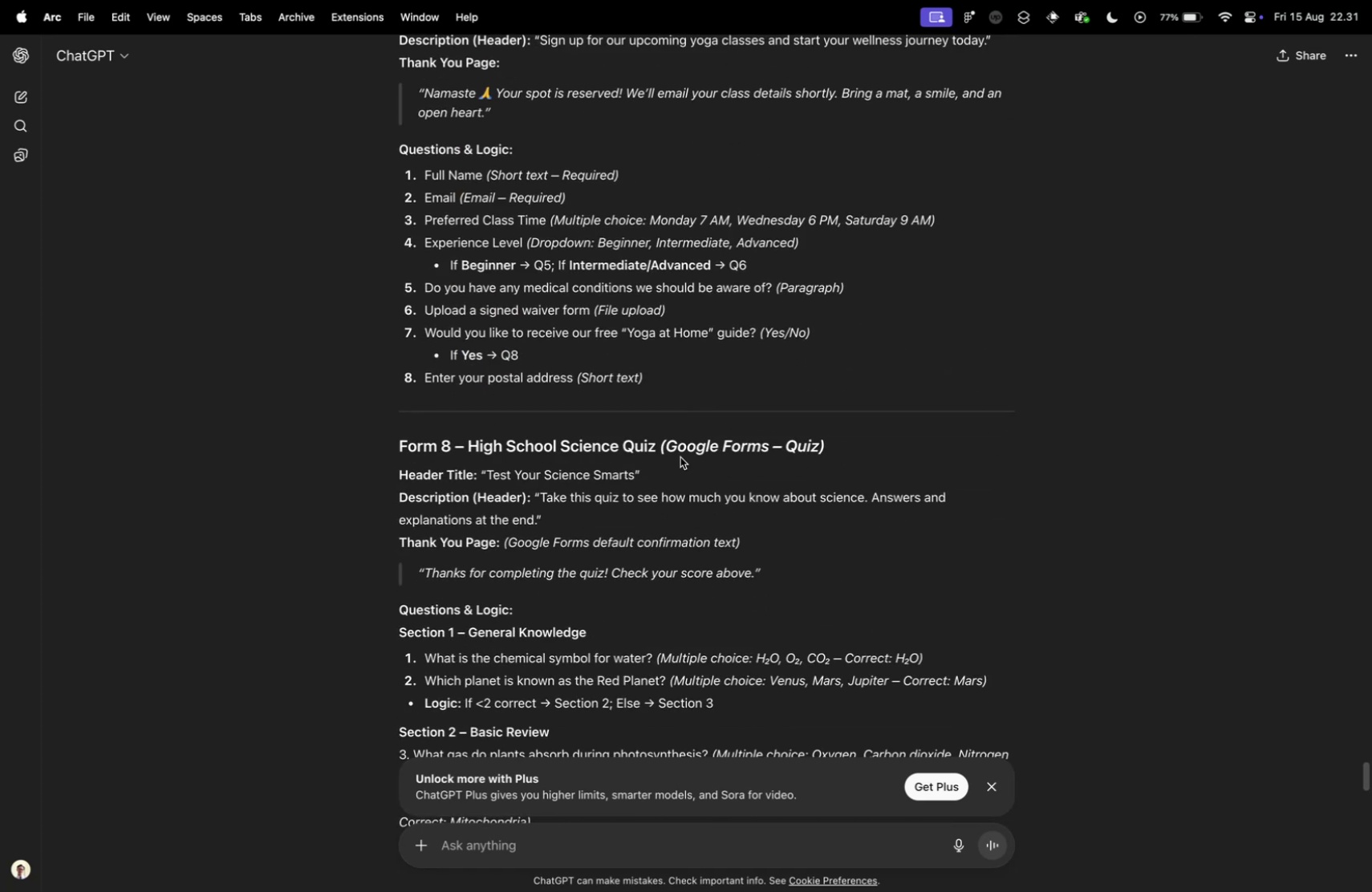 
scroll: coordinate [680, 456], scroll_direction: down, amount: 14.0
 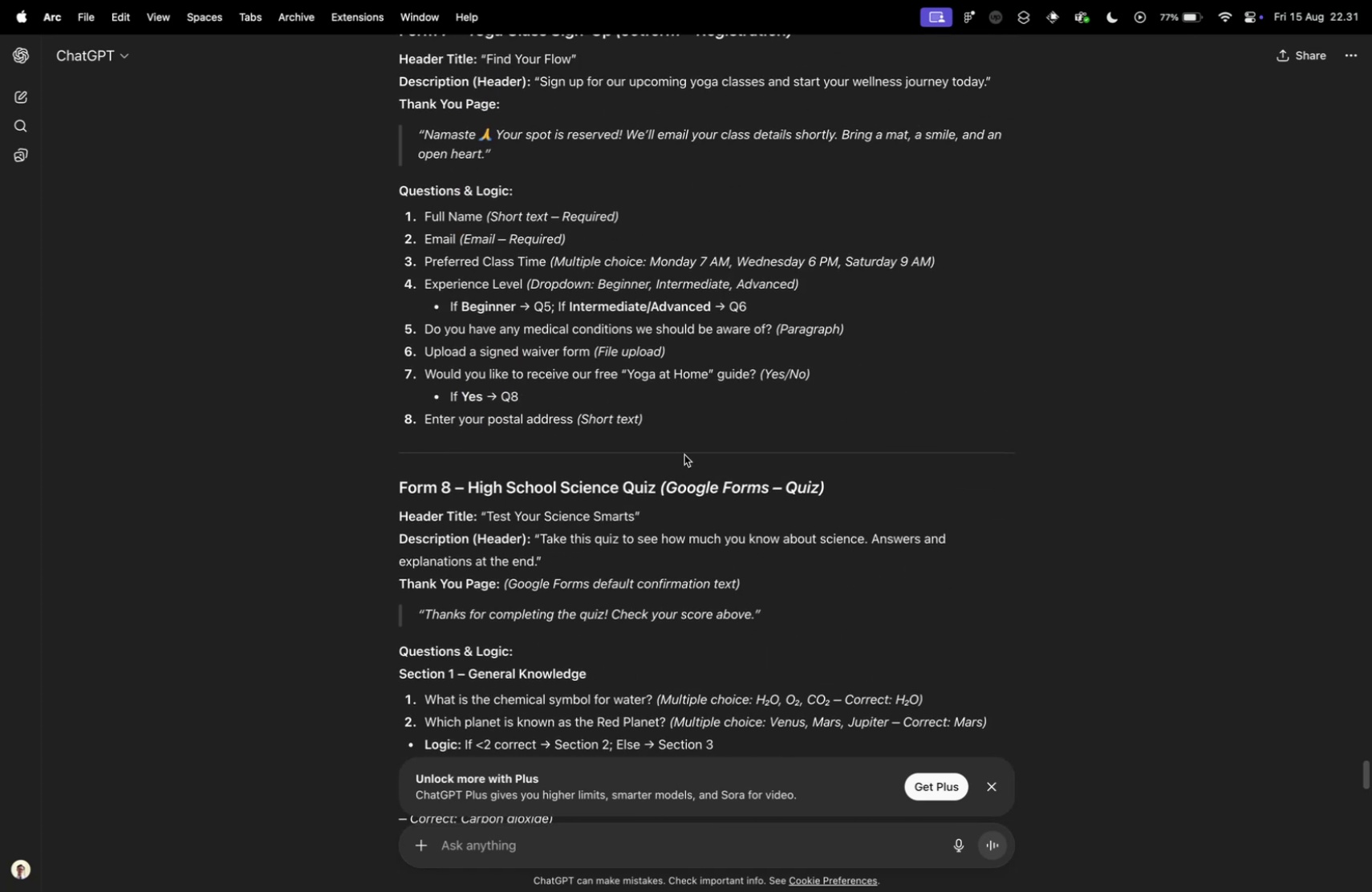 
scroll: coordinate [681, 456], scroll_direction: up, amount: 3.0
 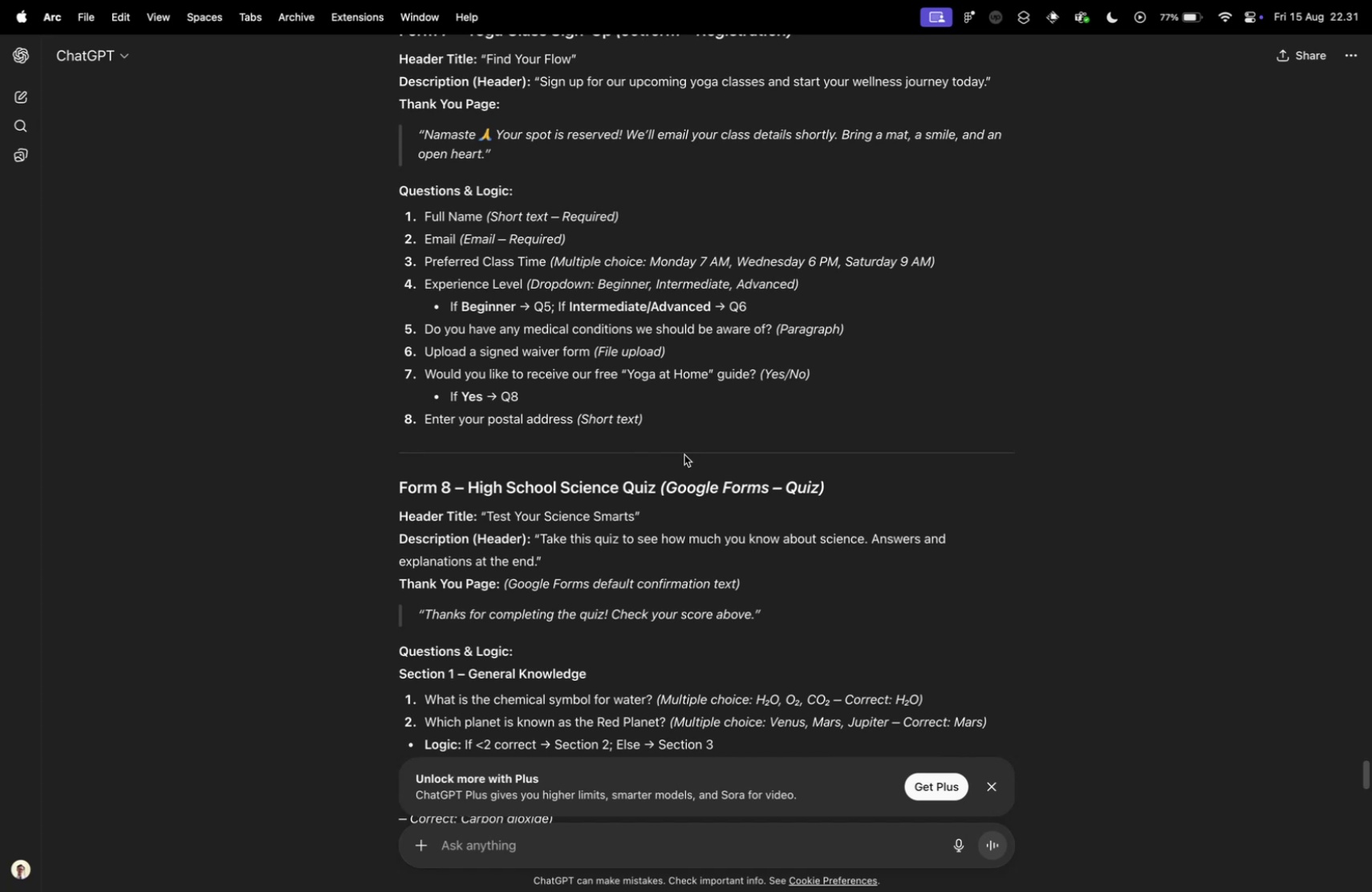 
wait(8.89)
 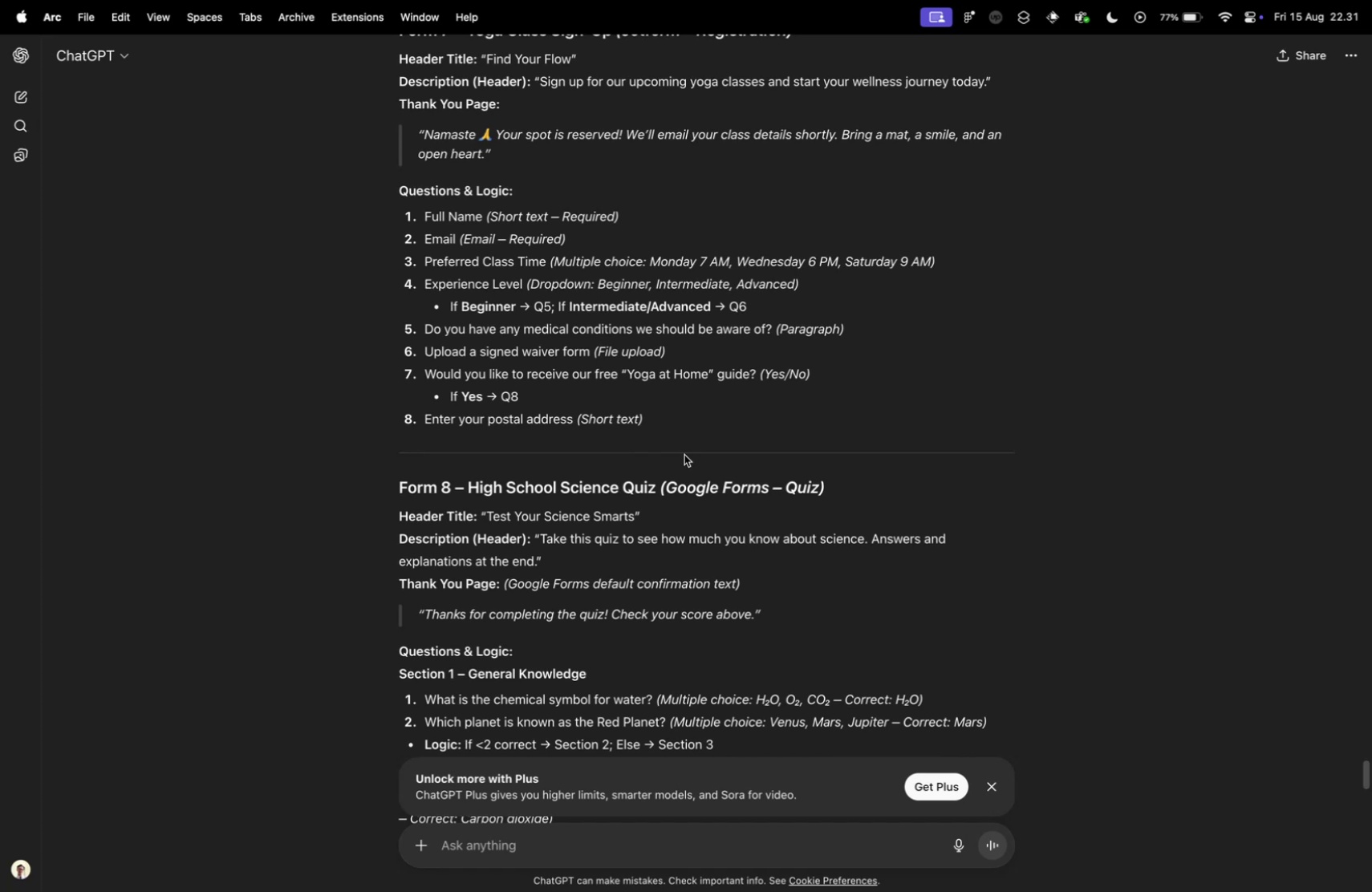 
key(Control+ControlLeft)
 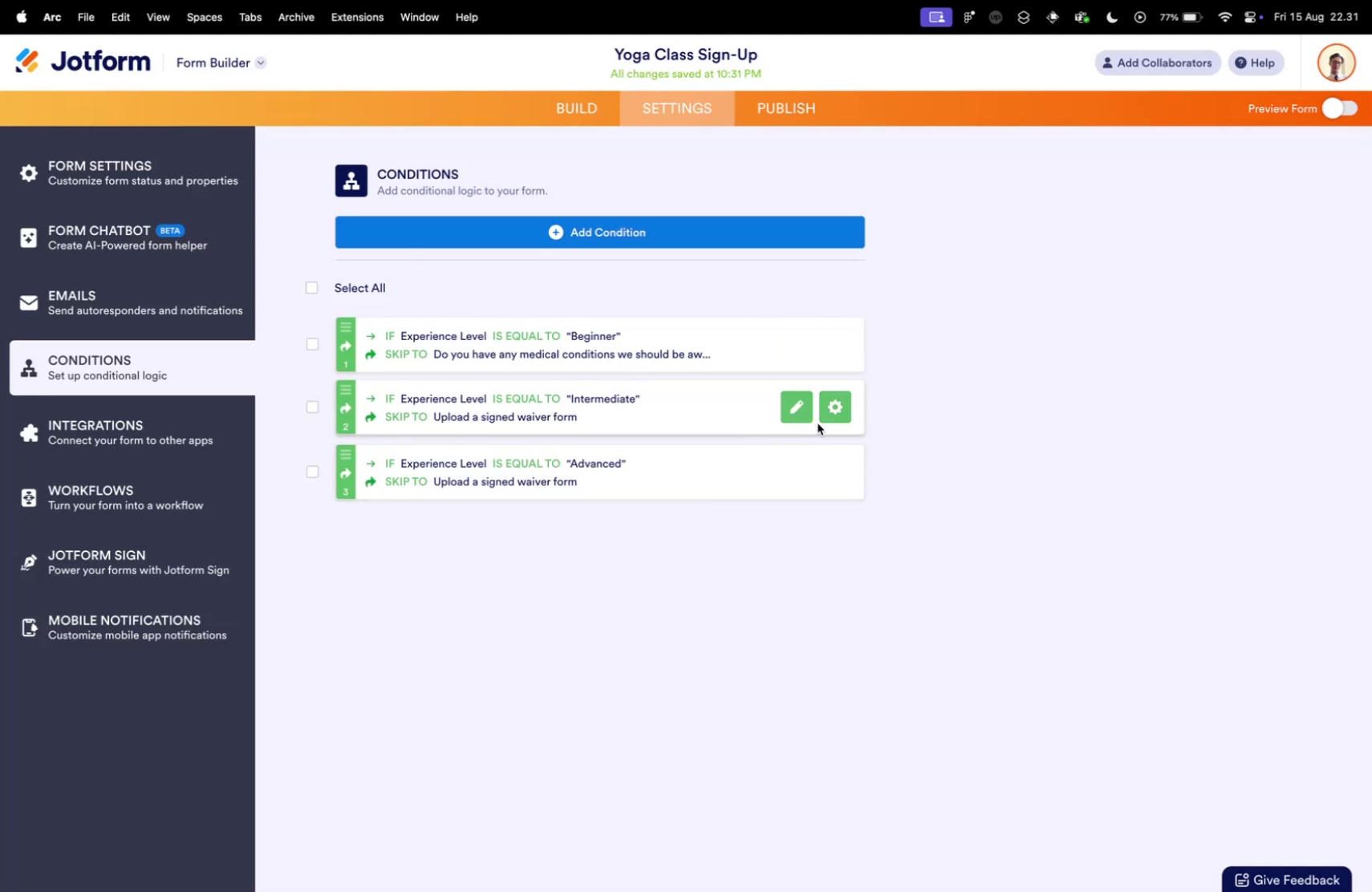 
key(Control+Tab)
 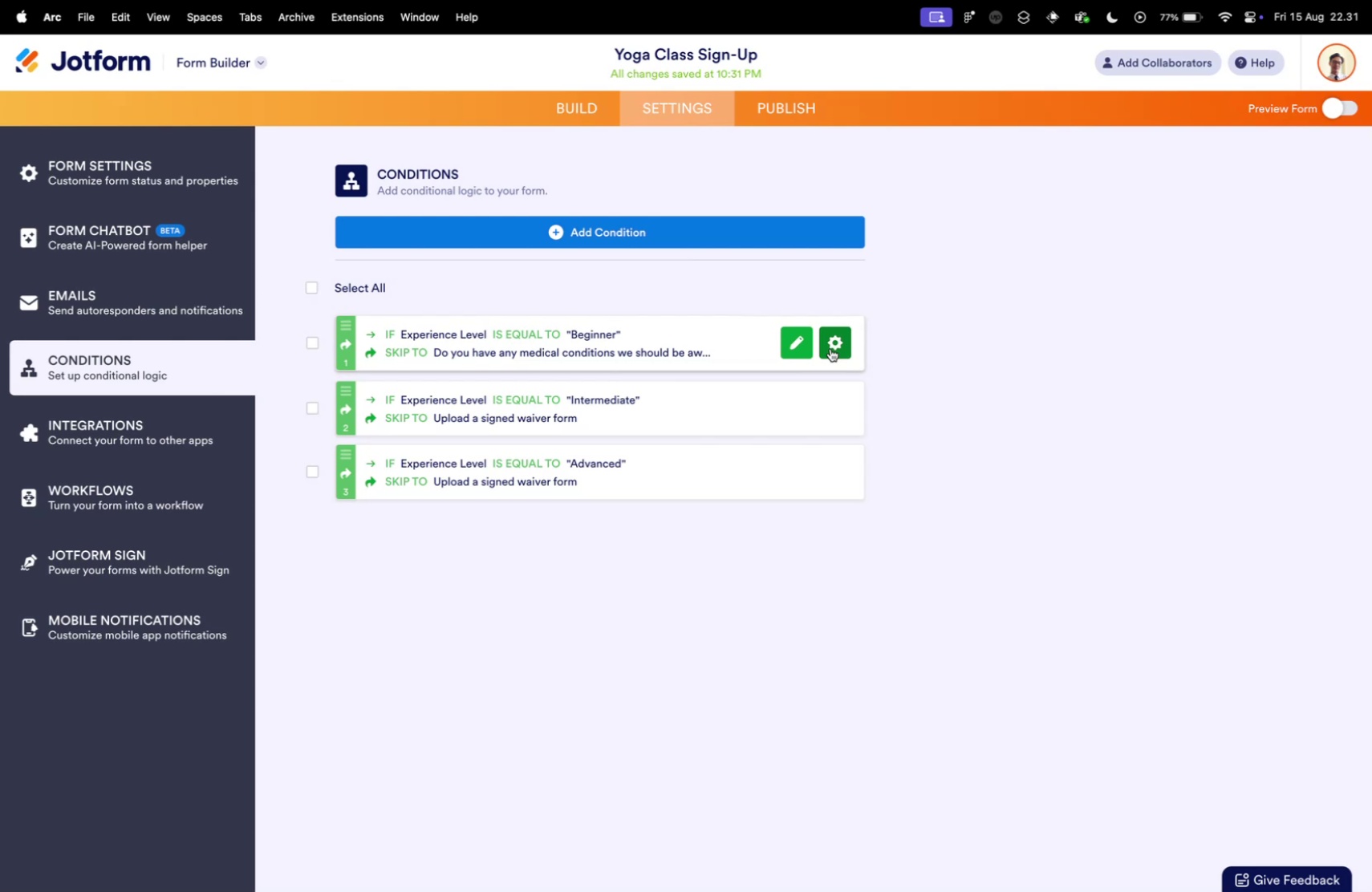 
mouse_move([834, 367])
 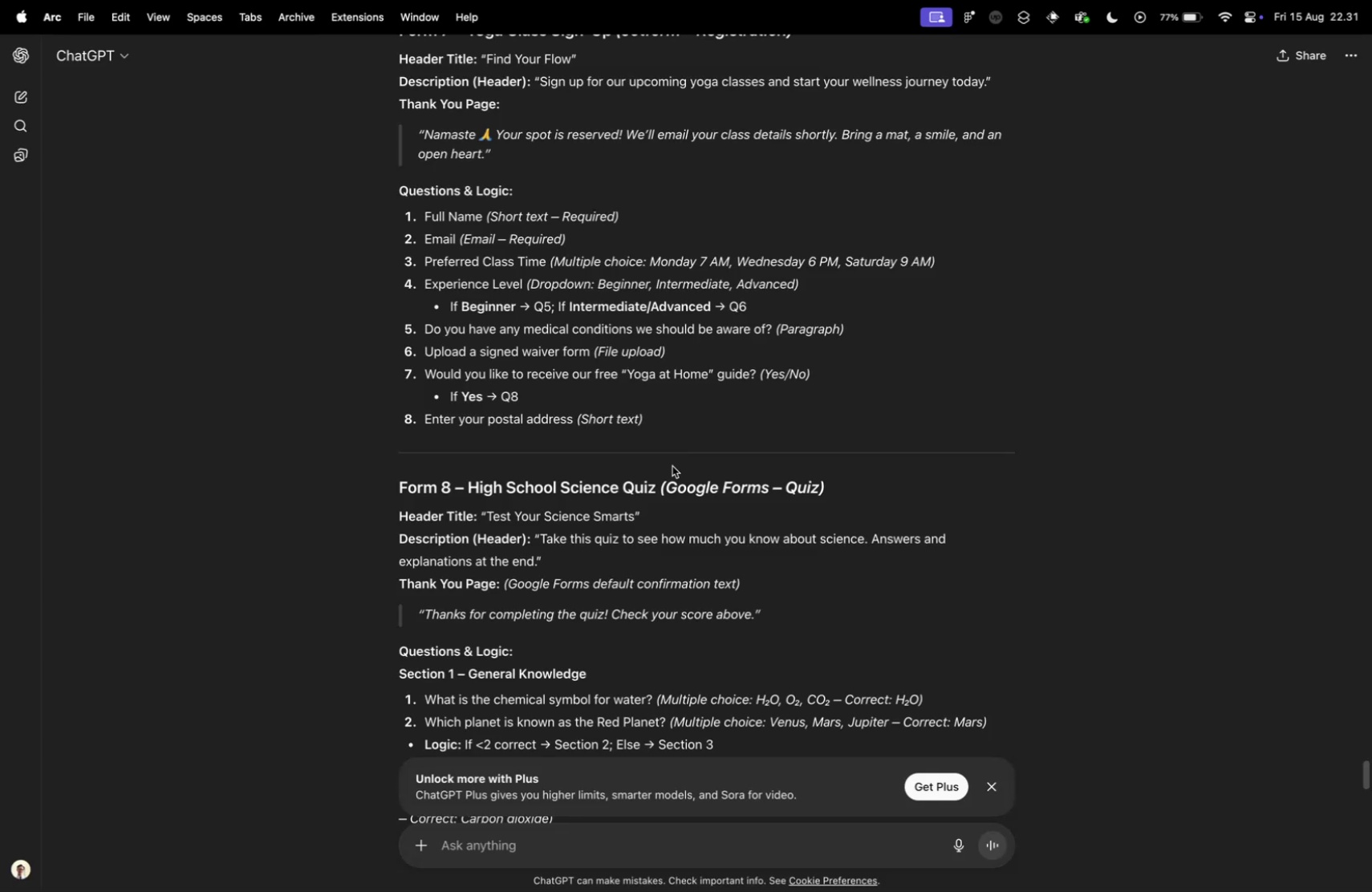 
left_click([833, 476])
 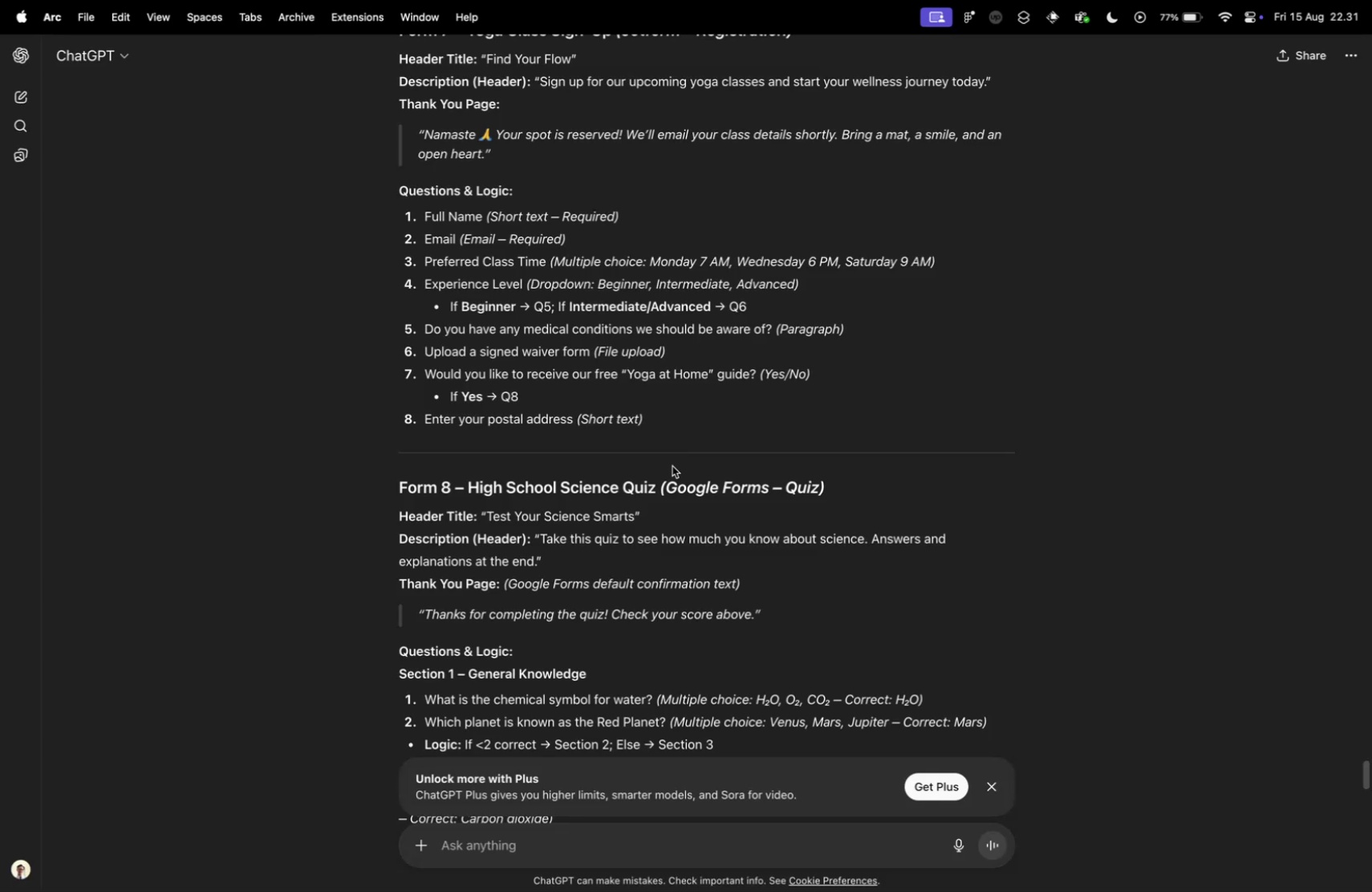 
left_click([664, 466])
 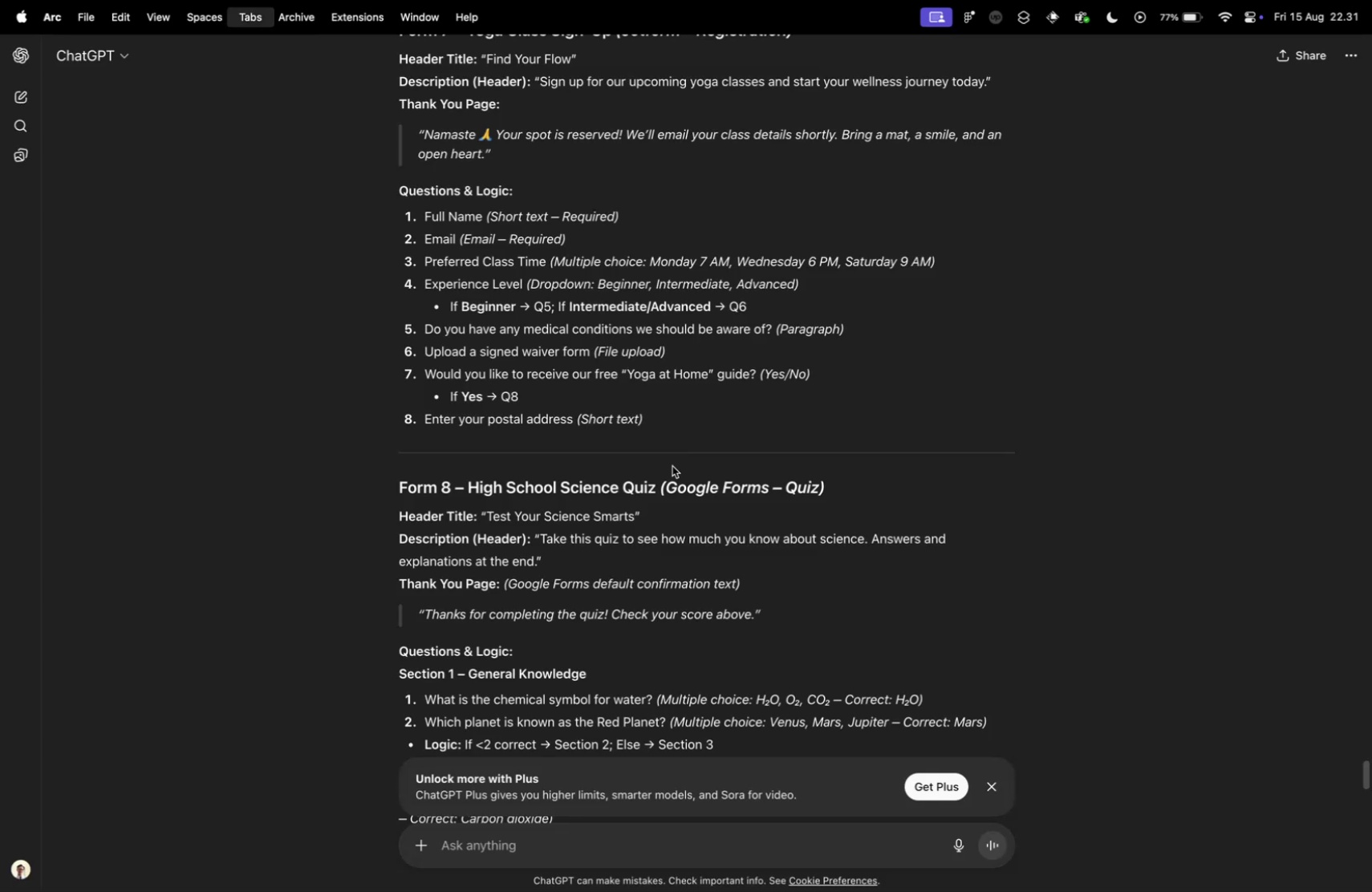 
key(Control+ControlLeft)
 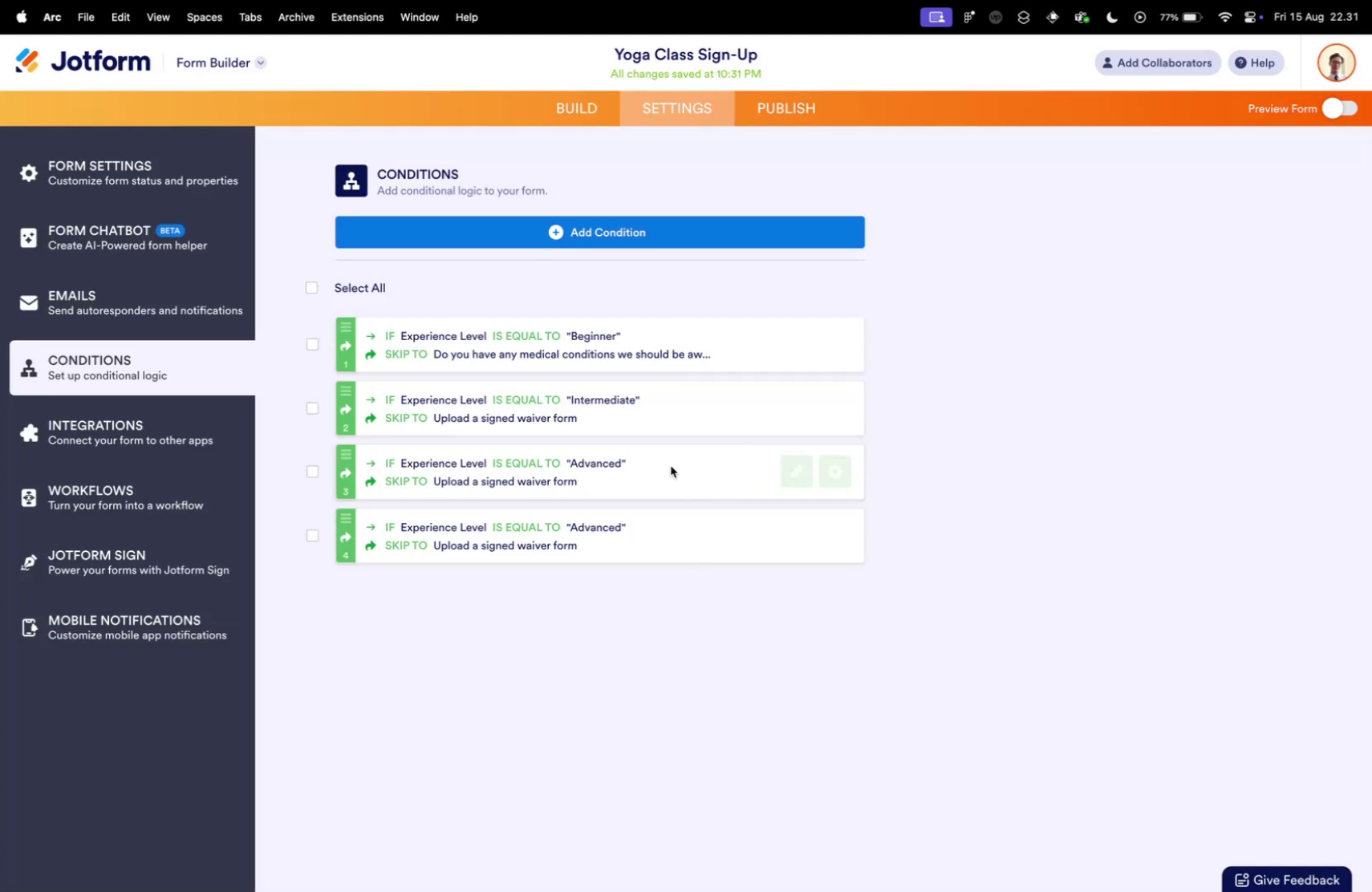 
key(Control+Tab)
 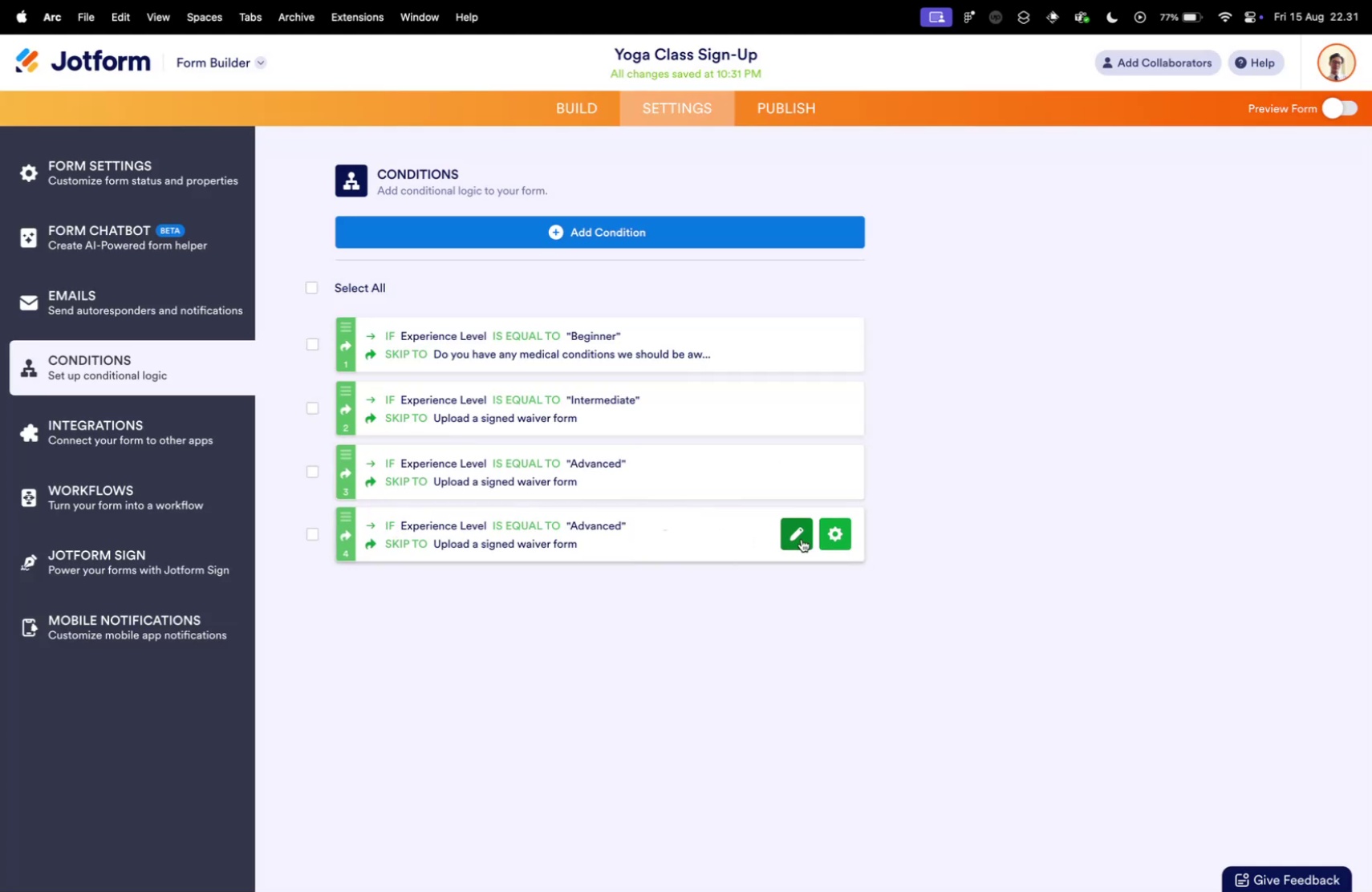 
key(Control+ControlLeft)
 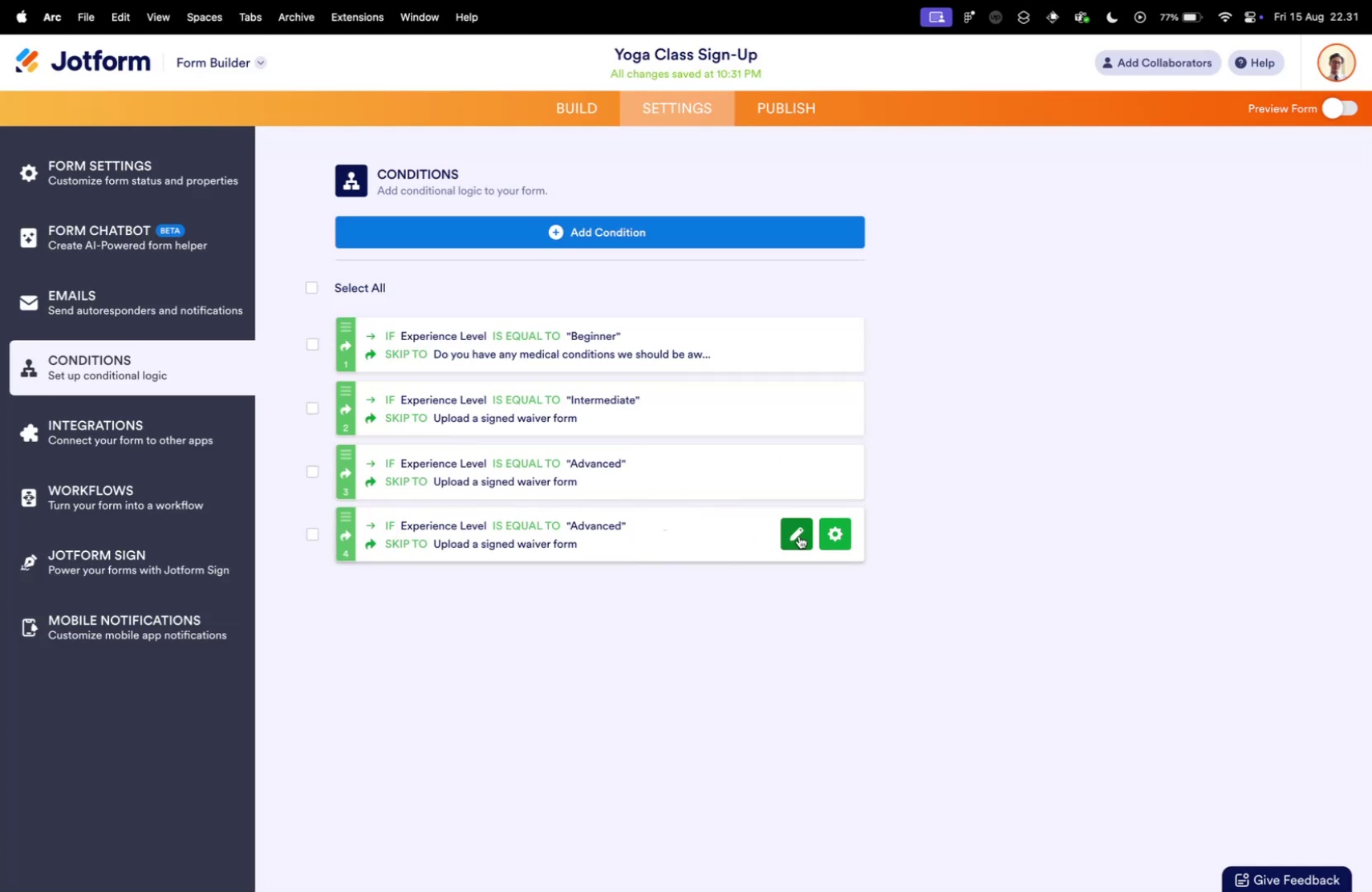 
key(Control+Tab)
 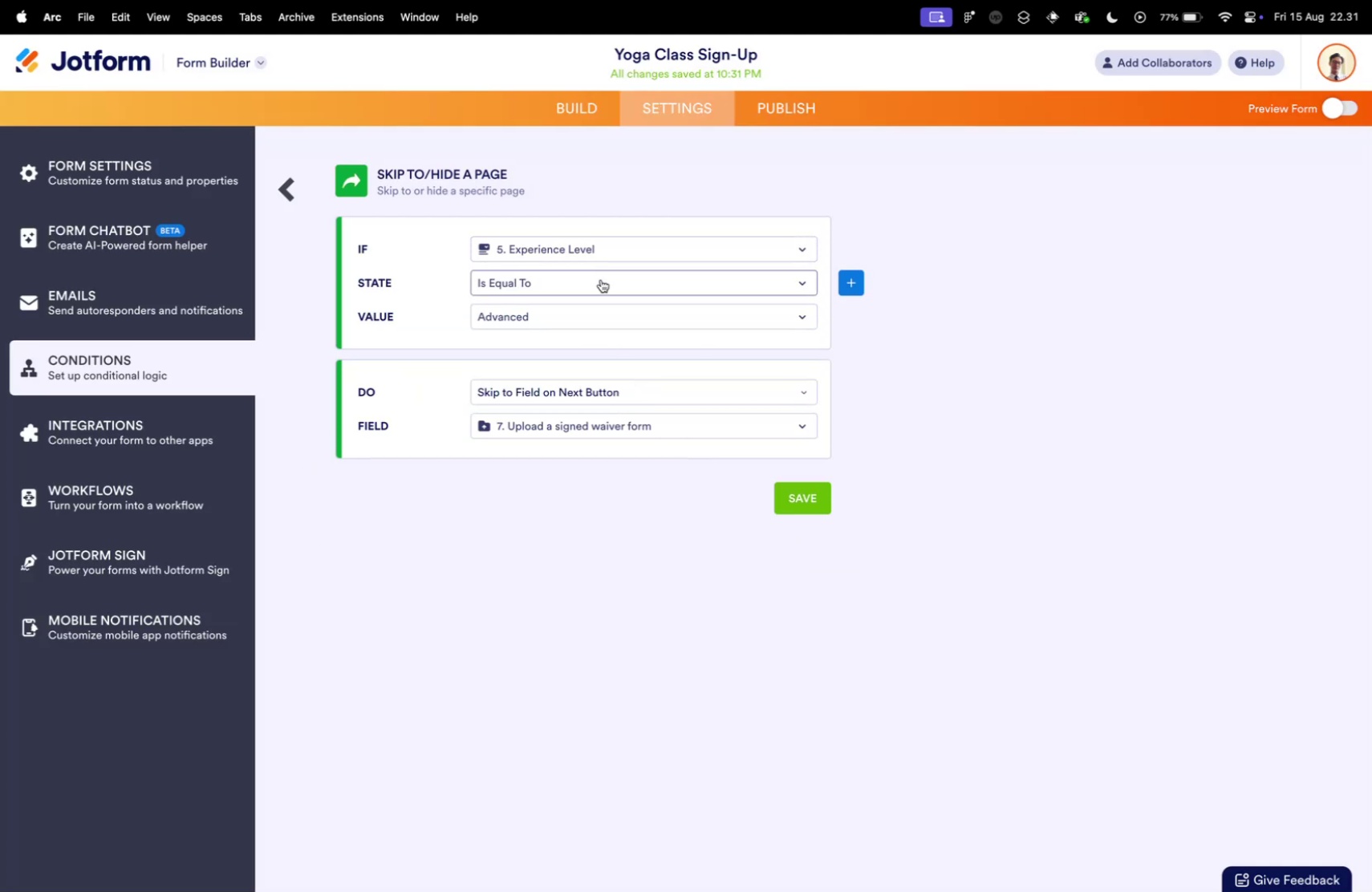 
left_click([799, 535])
 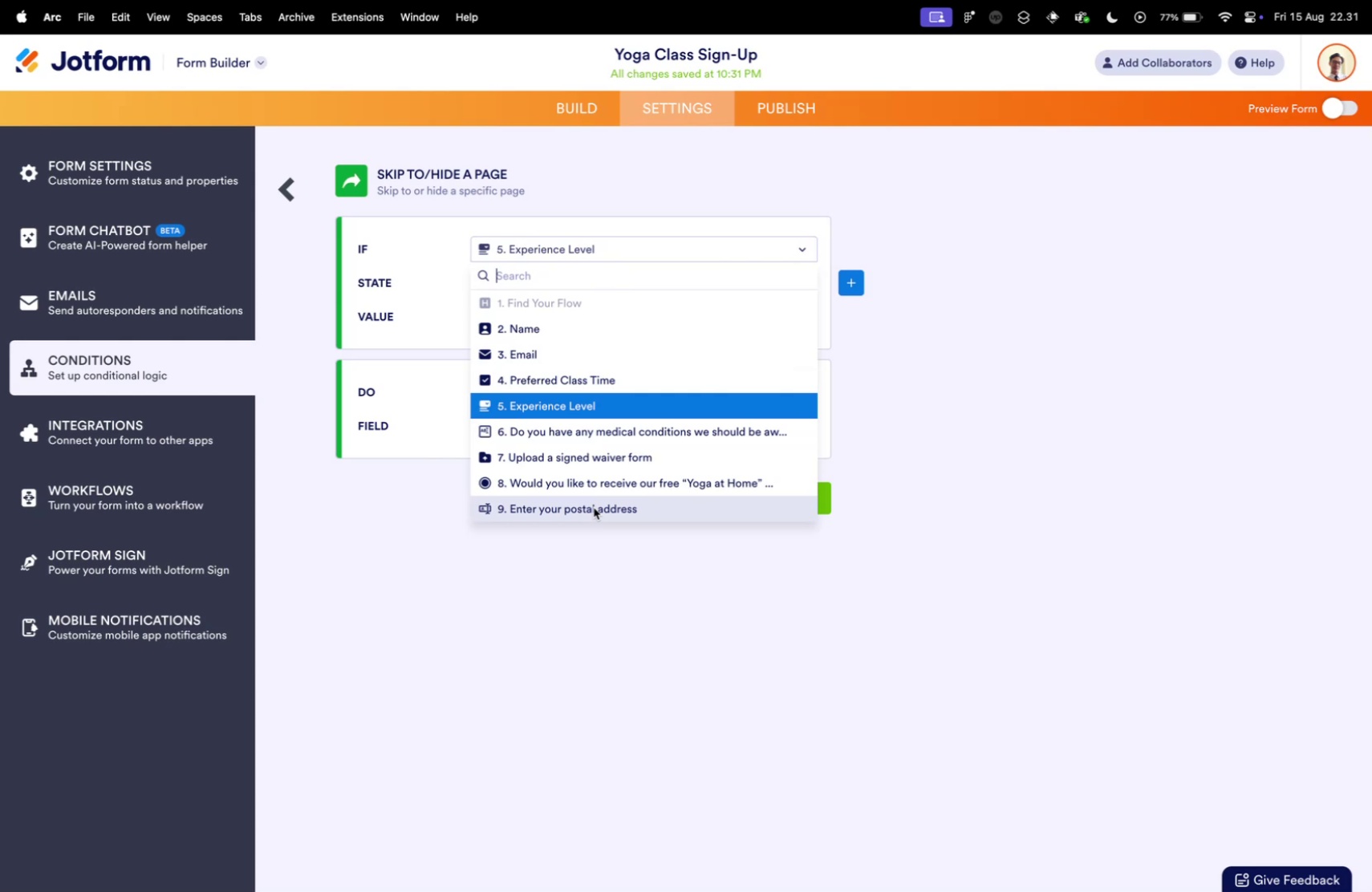 
left_click([617, 249])
 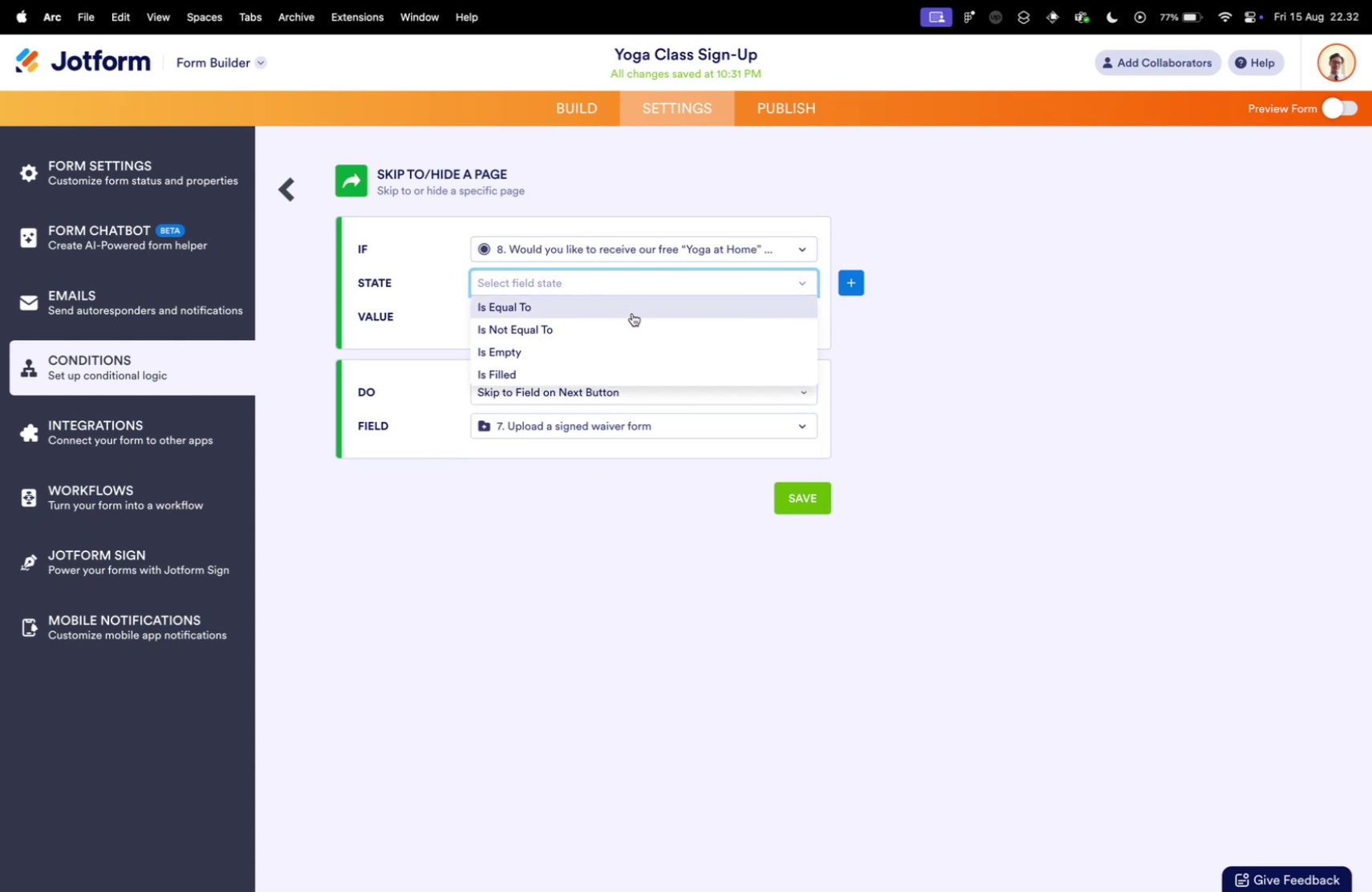 
left_click([602, 480])
 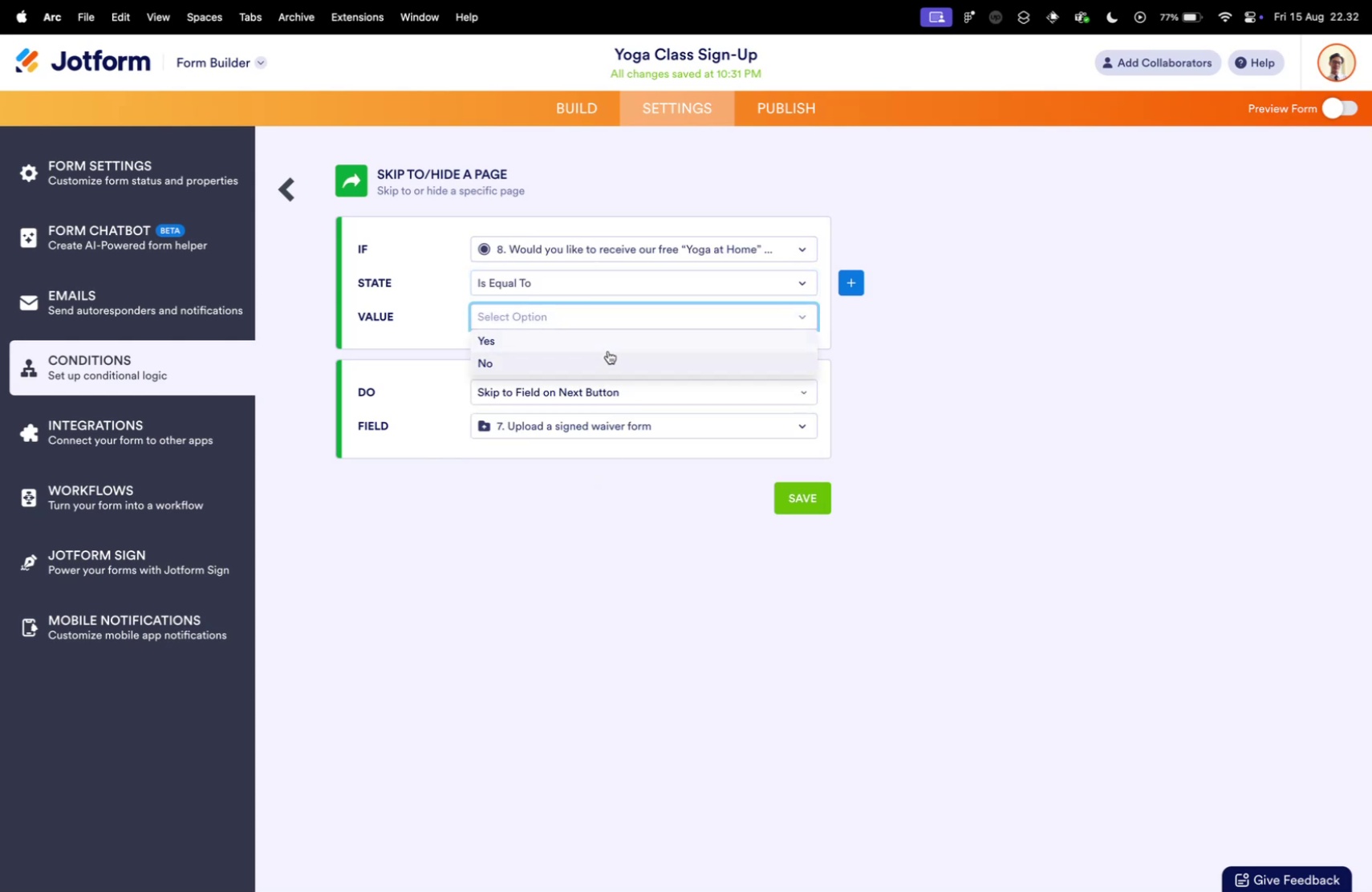 
left_click([654, 286])
 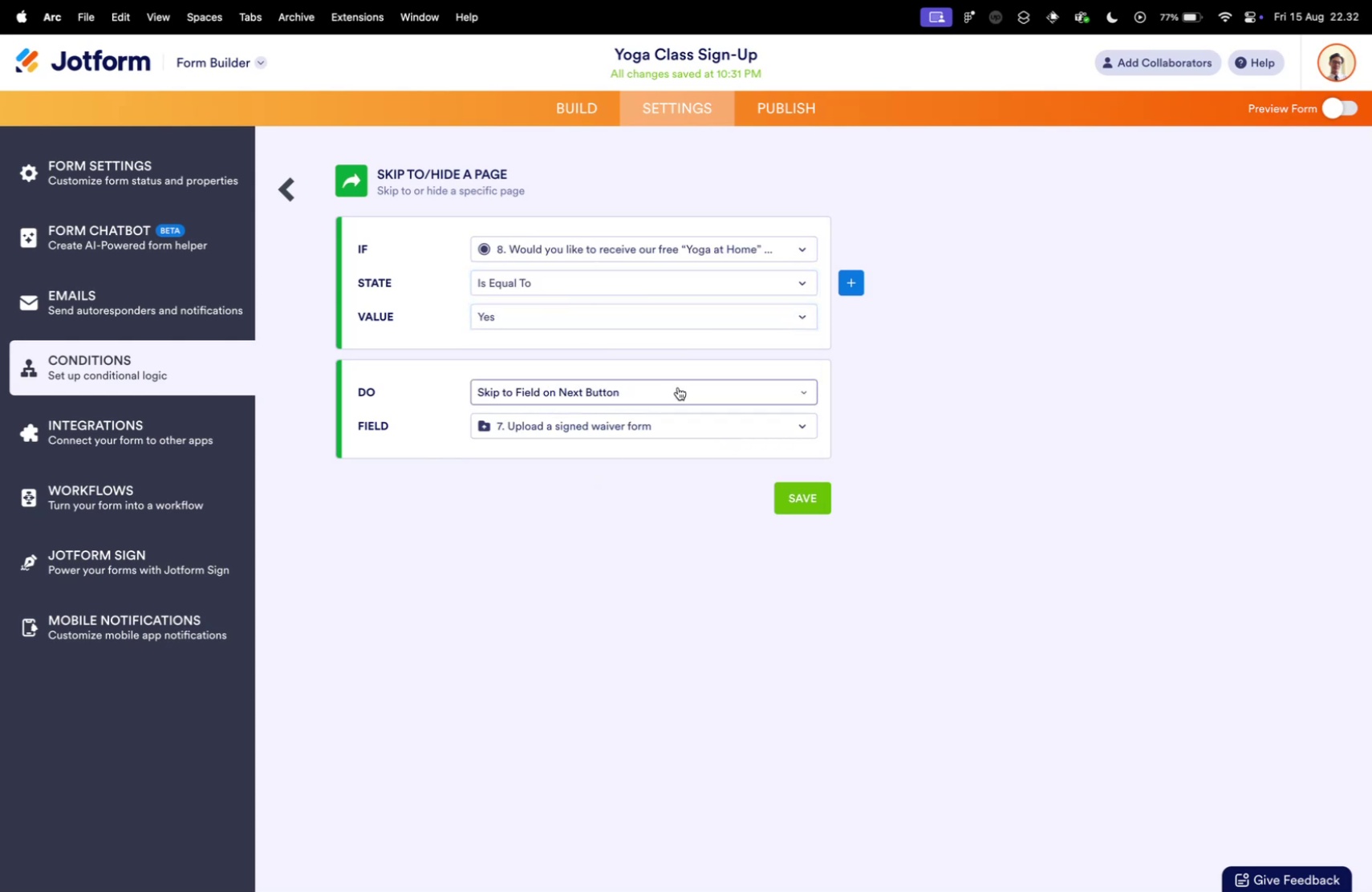 
double_click([642, 318])
 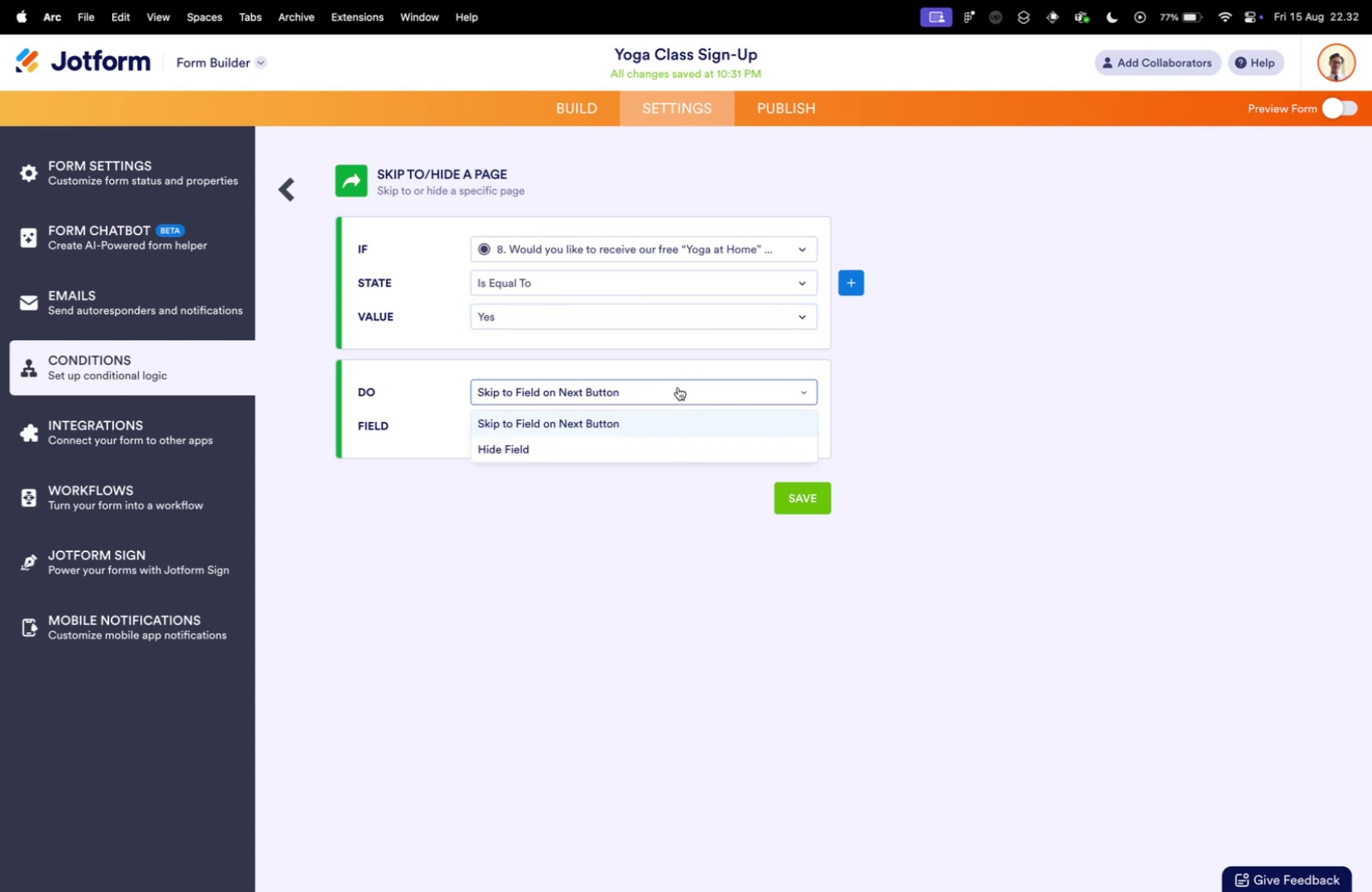 
left_click([591, 347])
 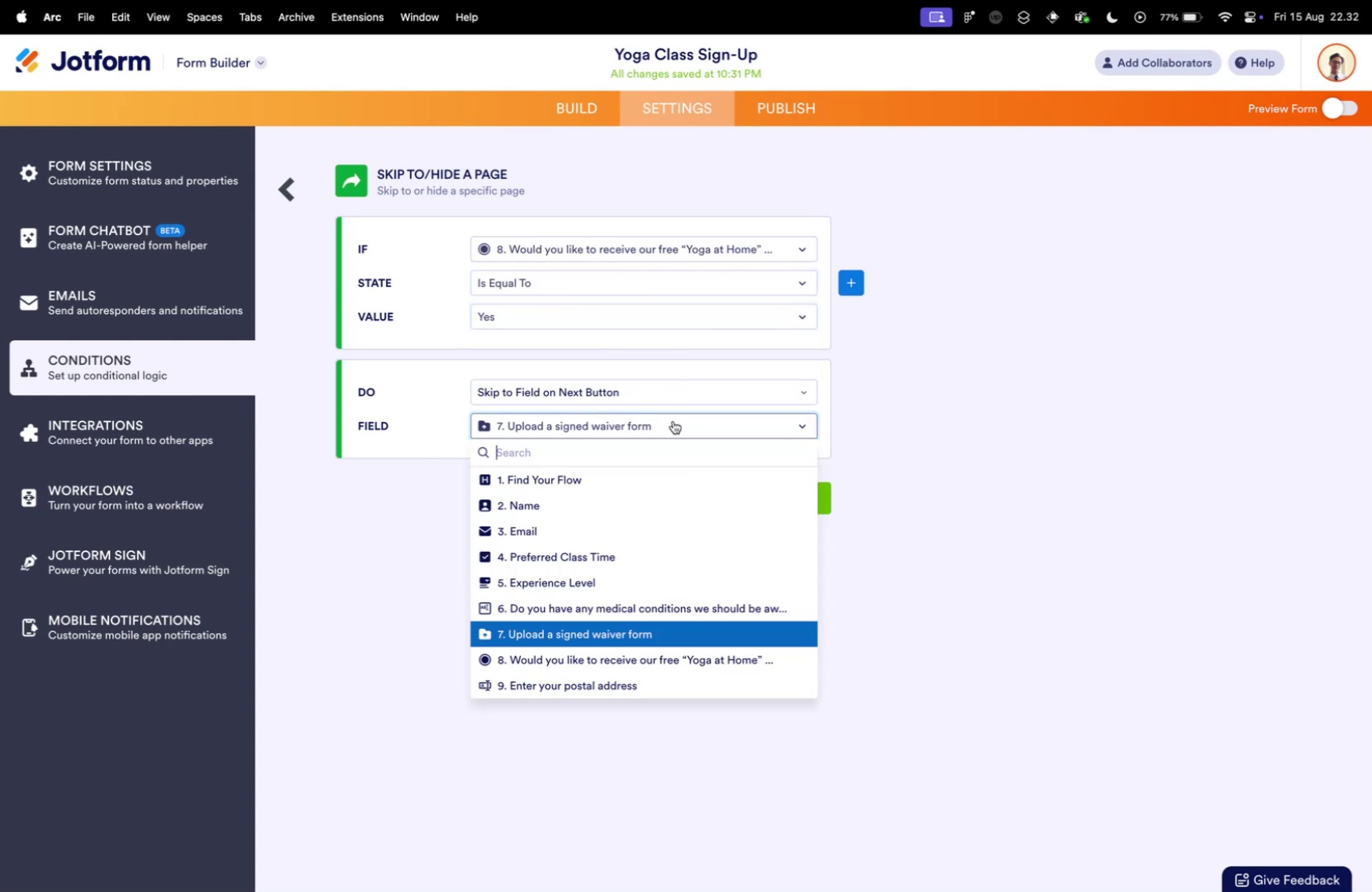 
left_click([678, 387])
 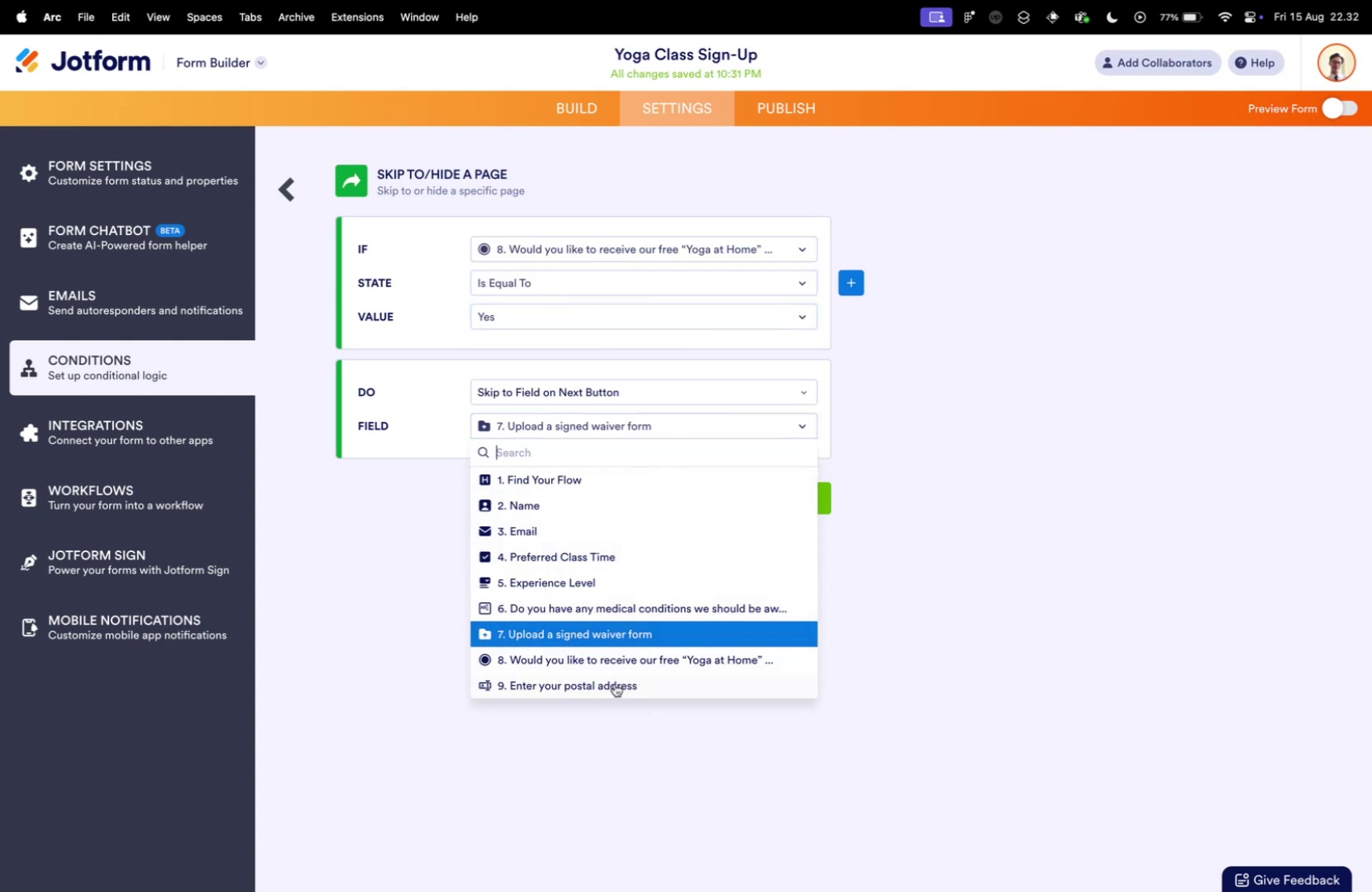 
left_click([678, 387])
 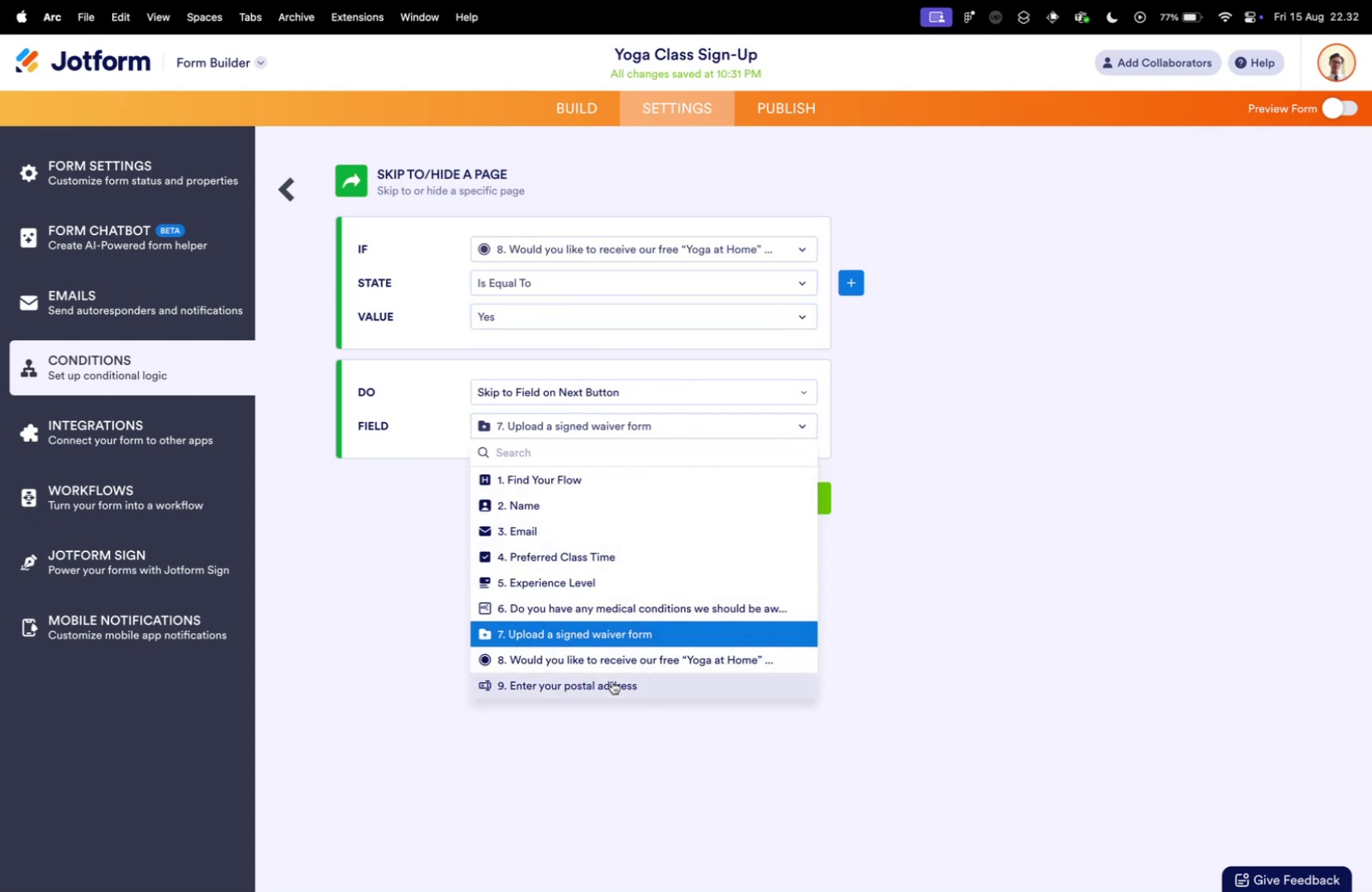 
double_click([674, 420])
 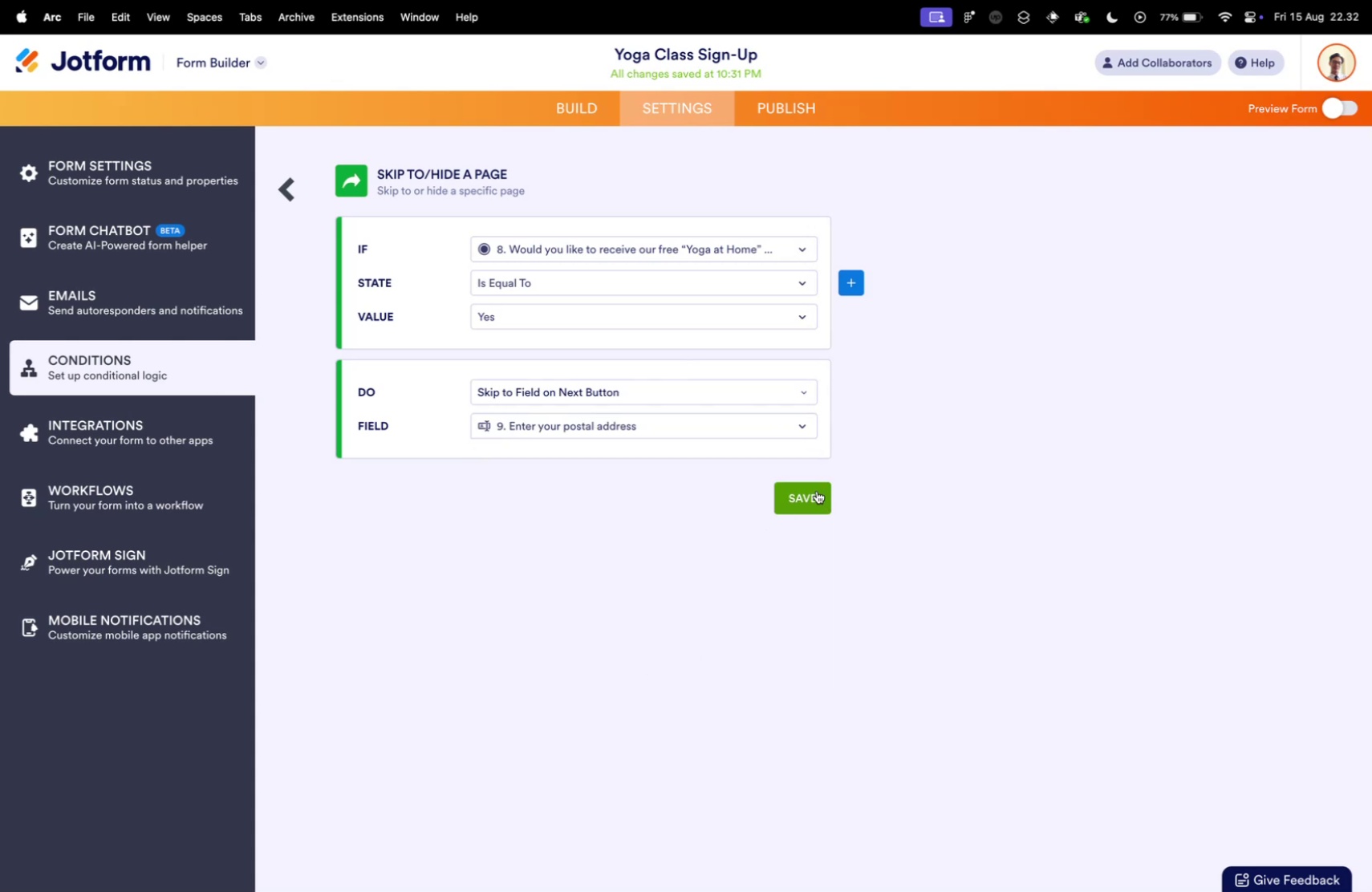 
left_click([611, 682])
 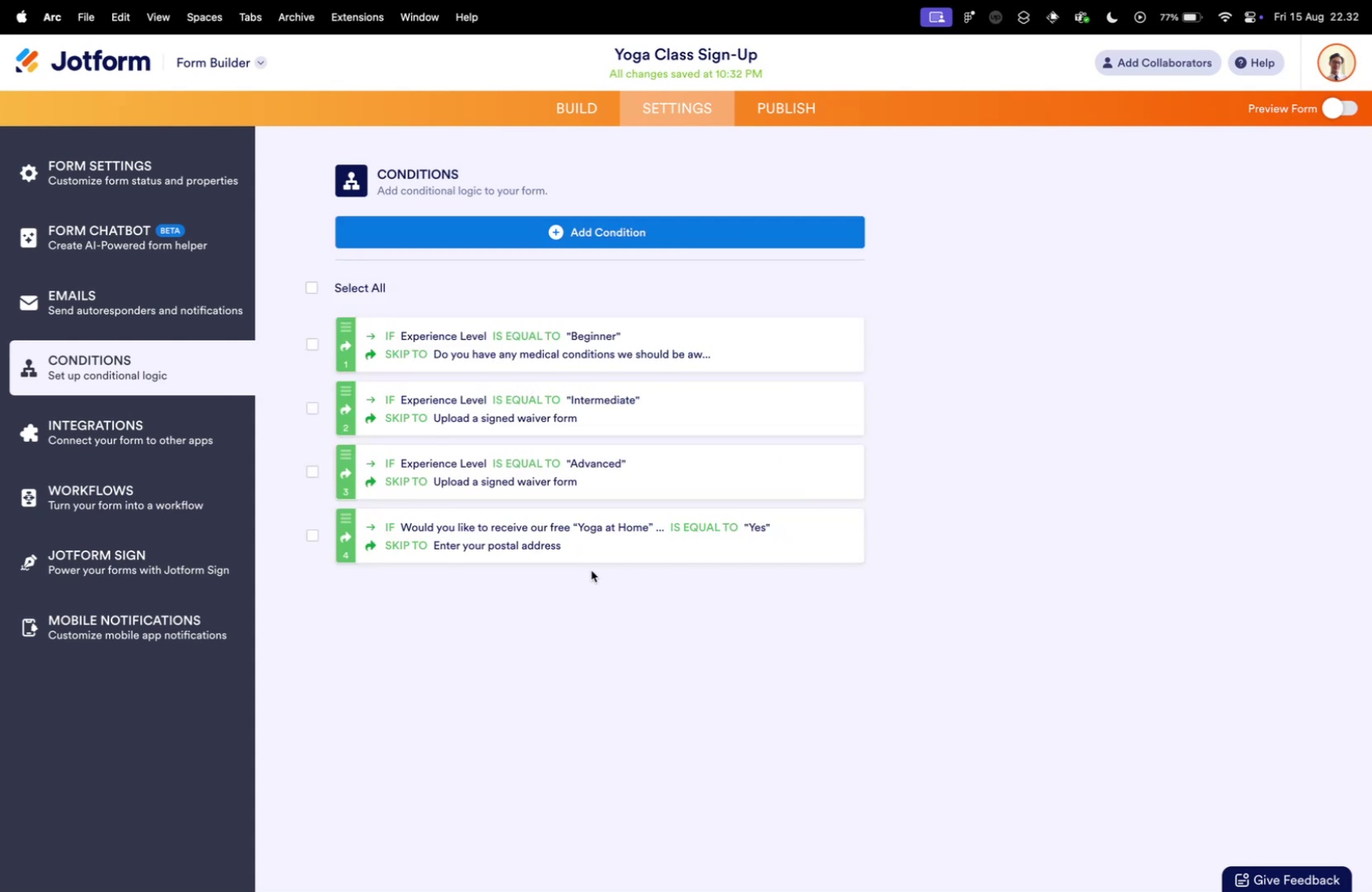 
left_click([817, 490])
 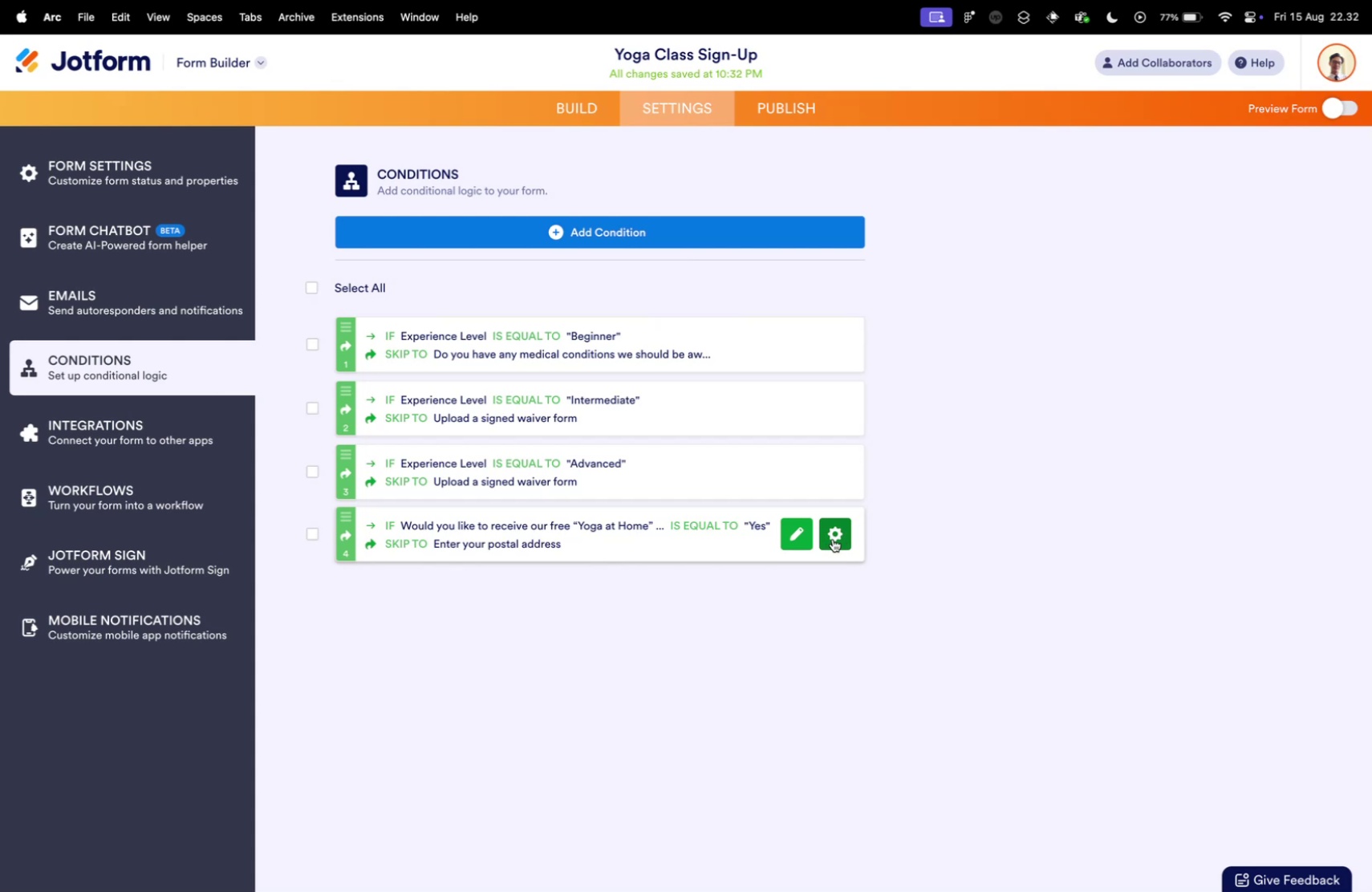 
wait(16.38)
 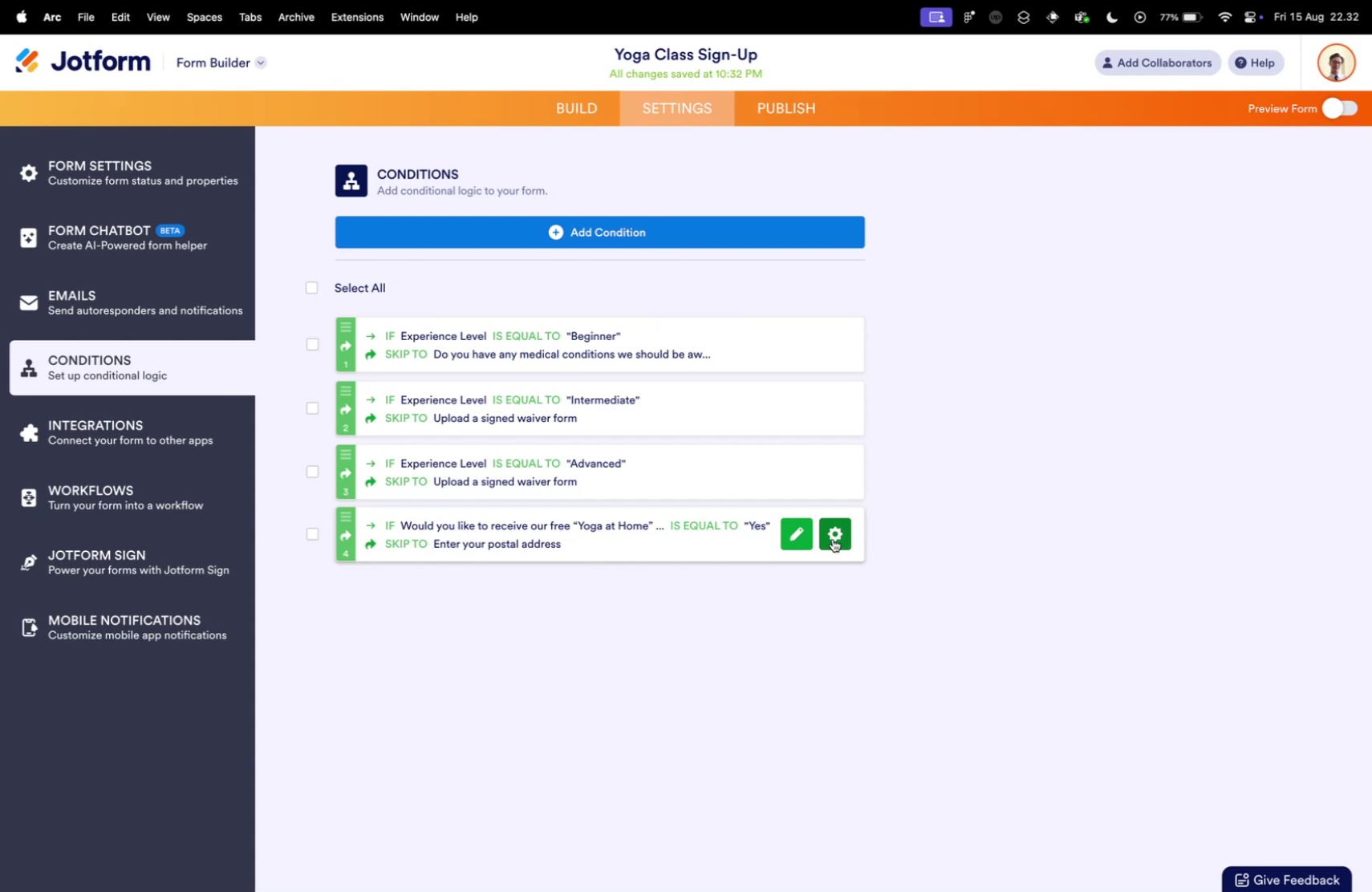 
left_click([833, 538])
 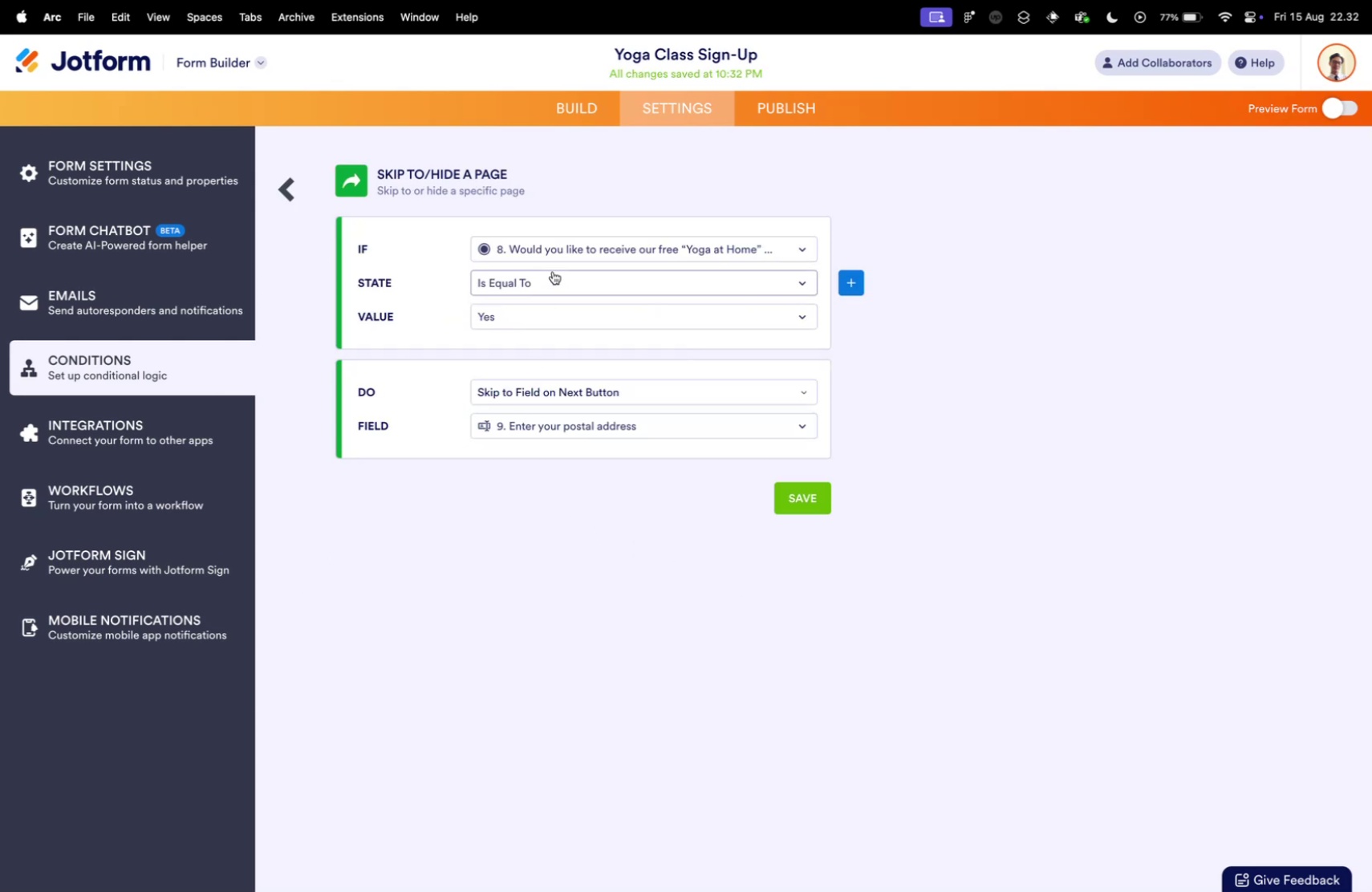 
left_click([678, 522])
 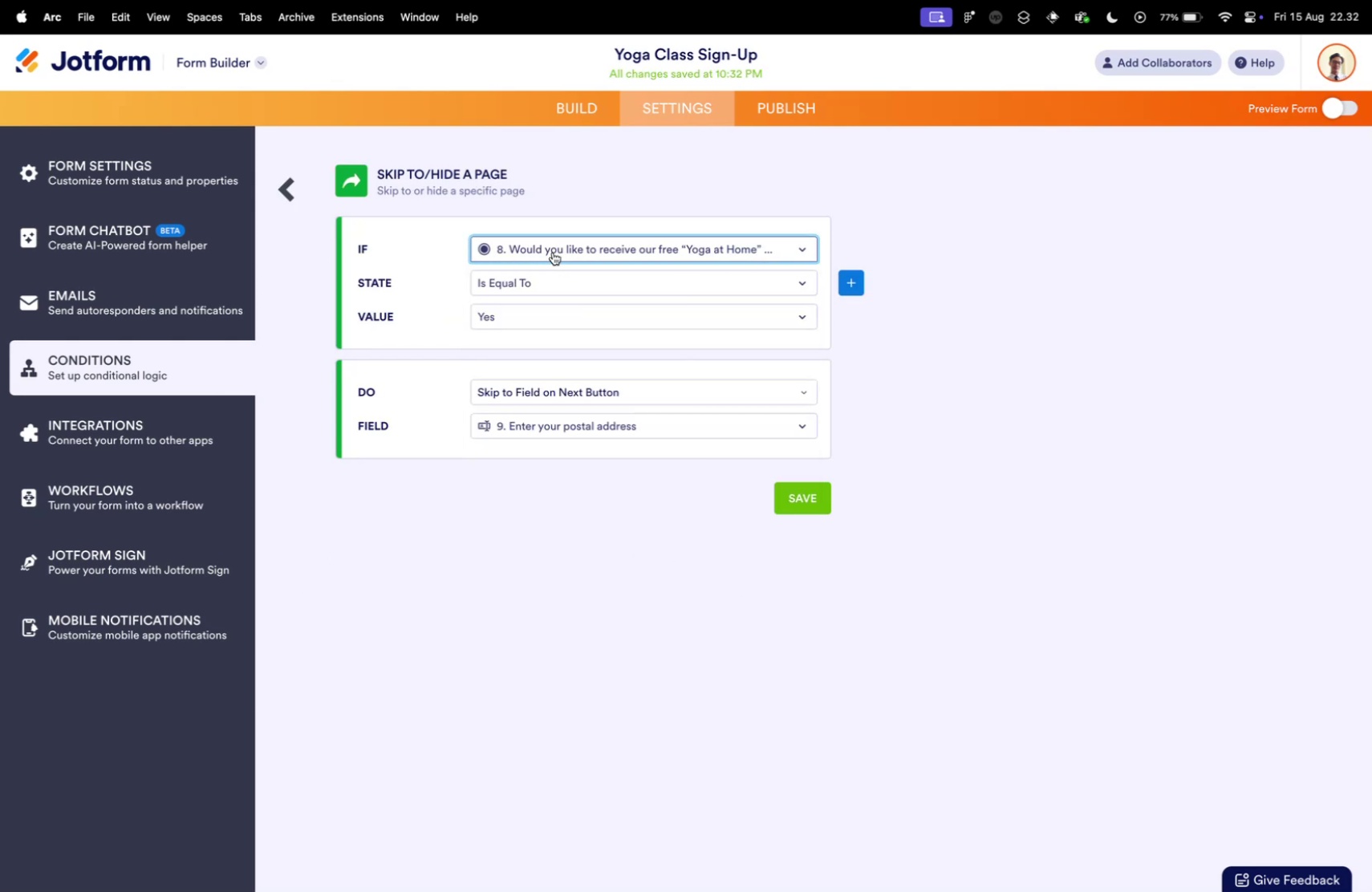 
left_click([802, 590])
 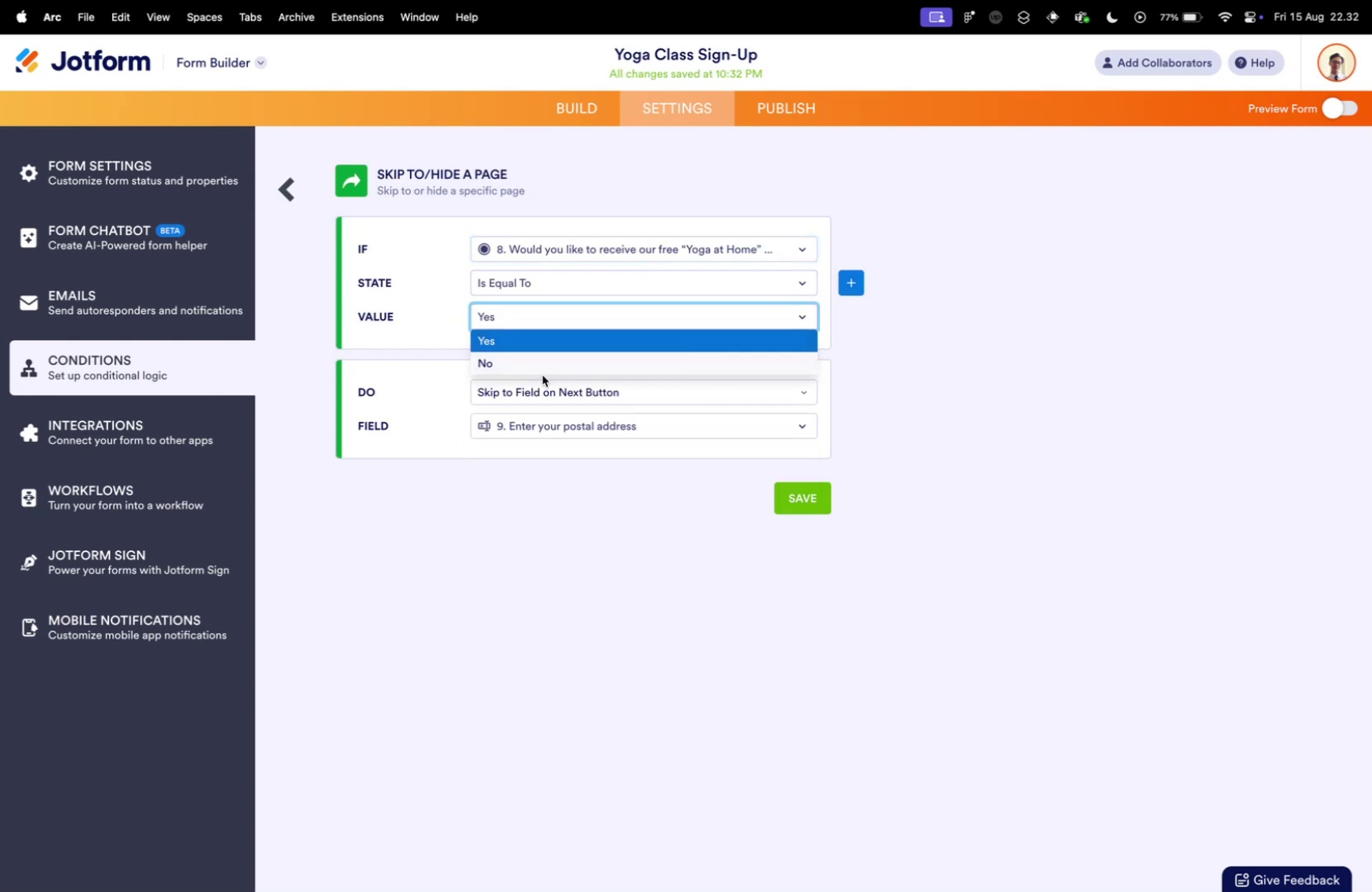 
left_click([553, 253])
 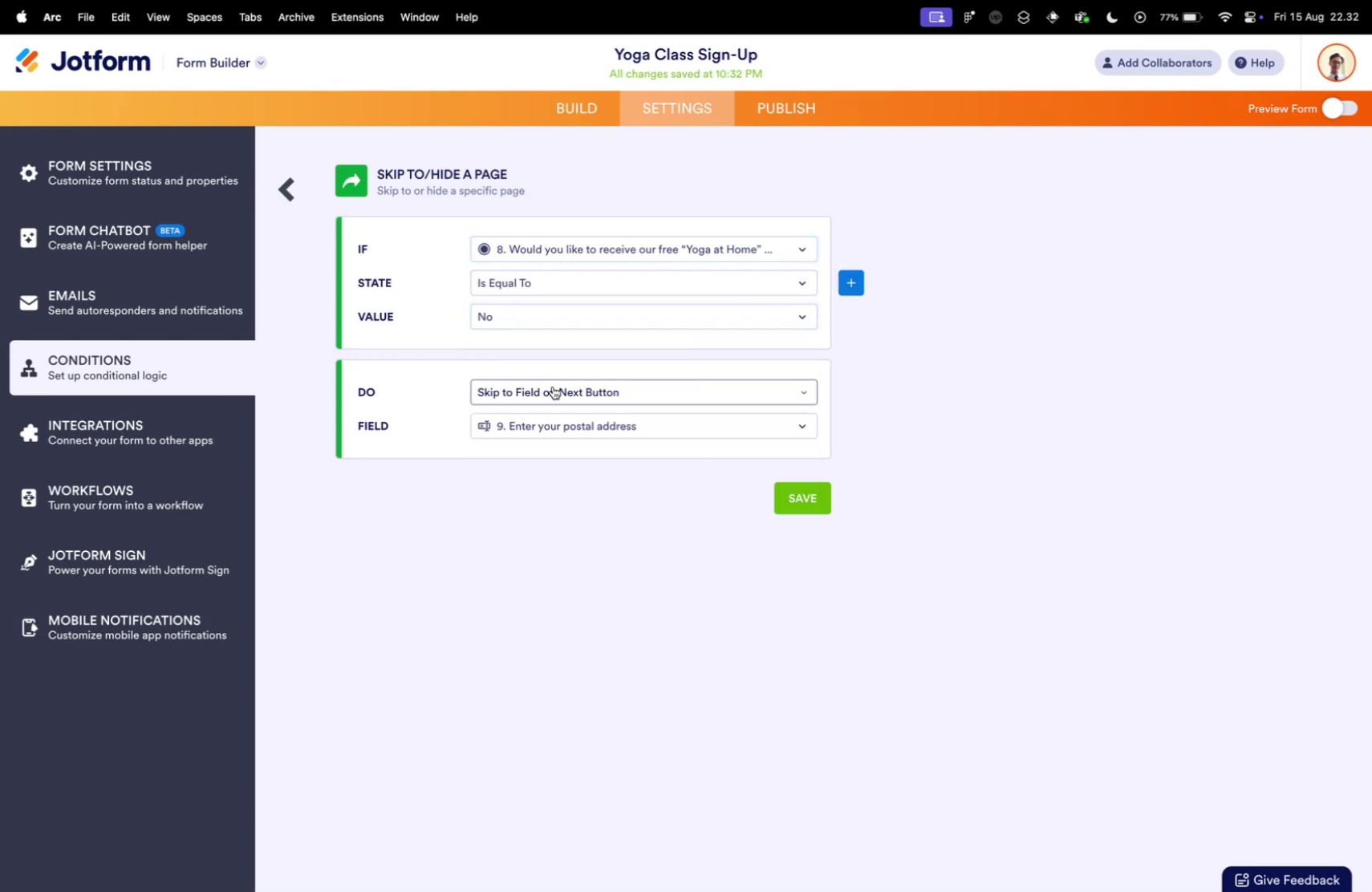 
left_click([553, 252])
 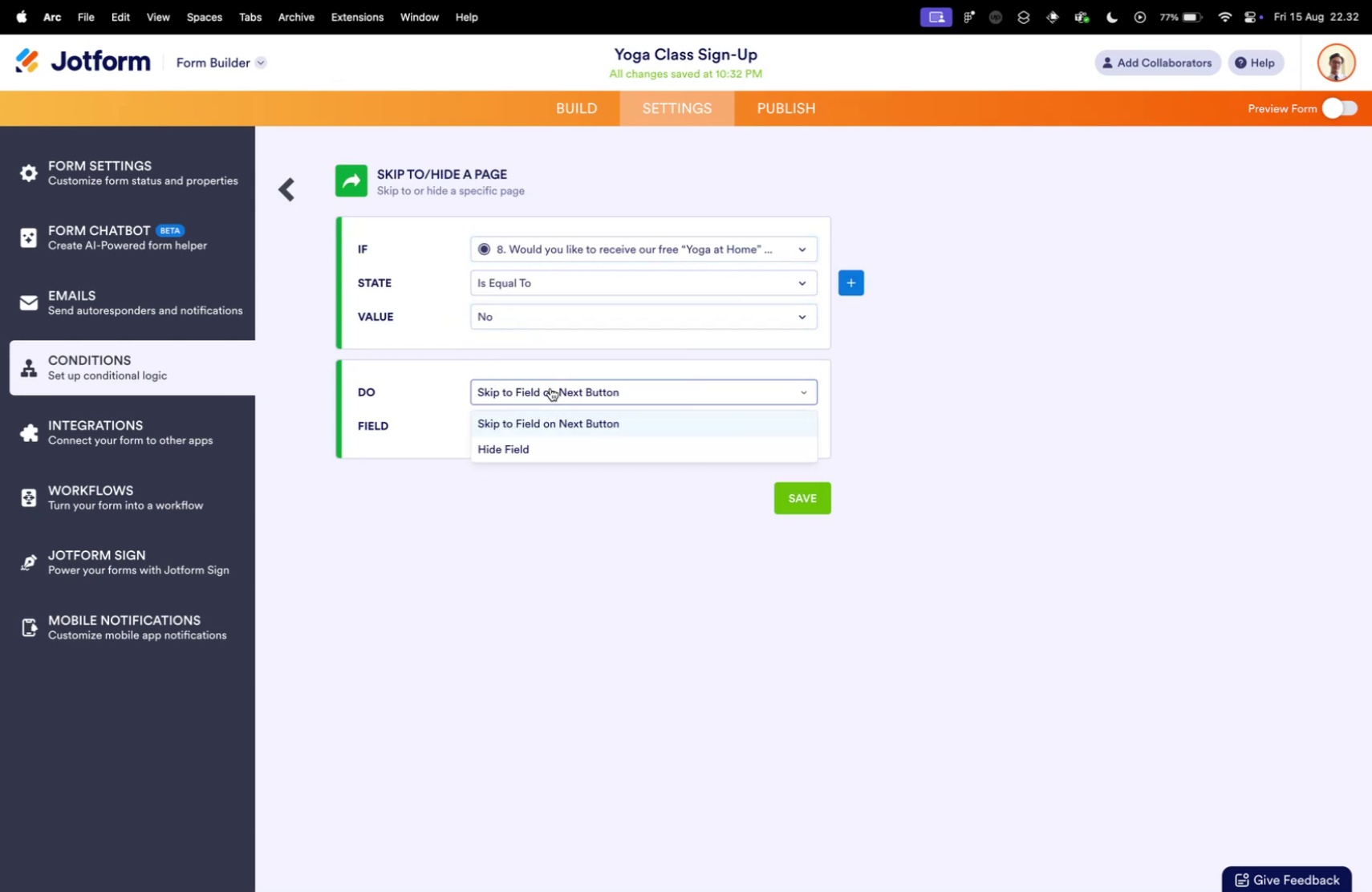 
left_click([550, 324])
 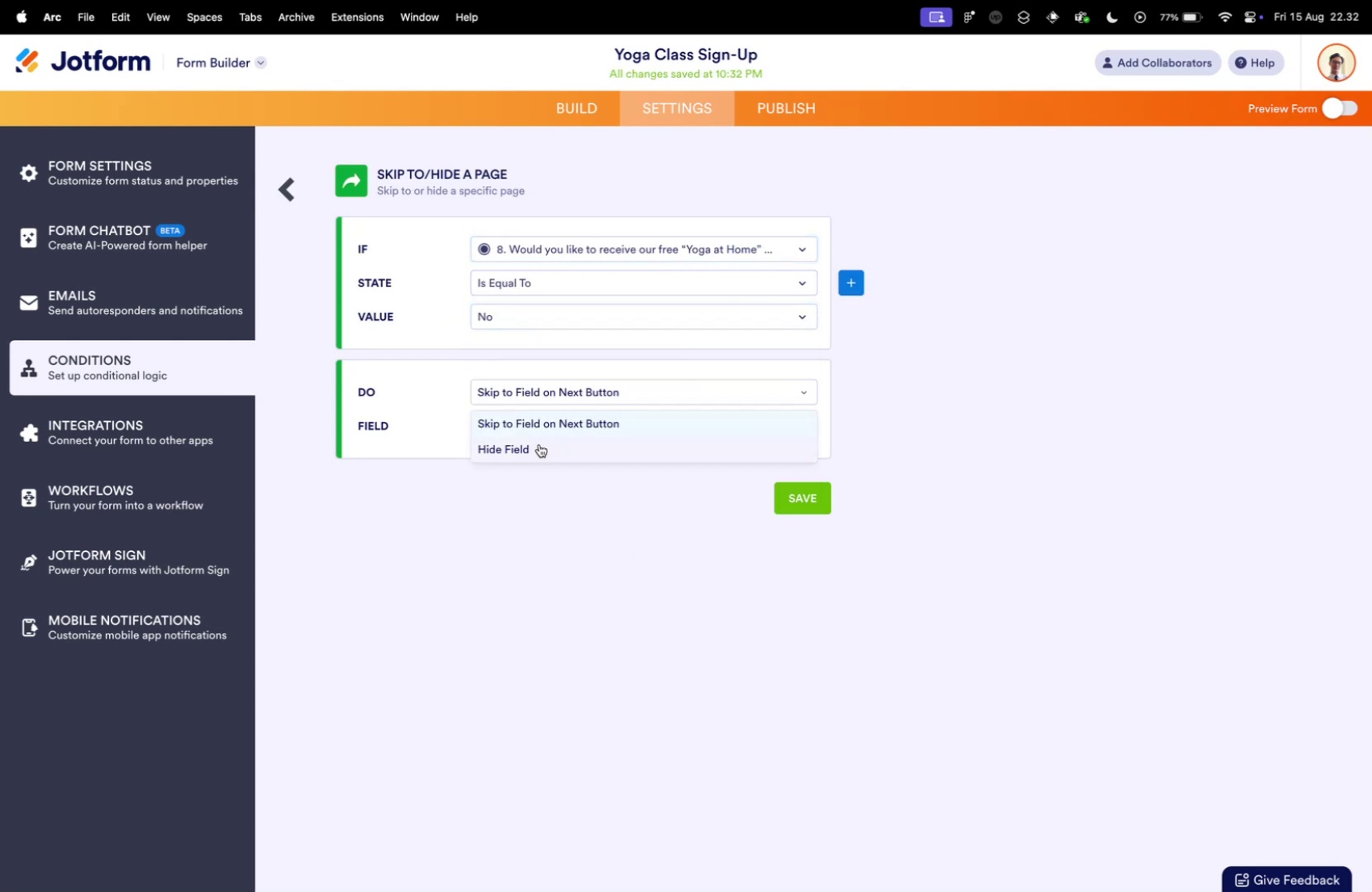 
left_click([539, 365])
 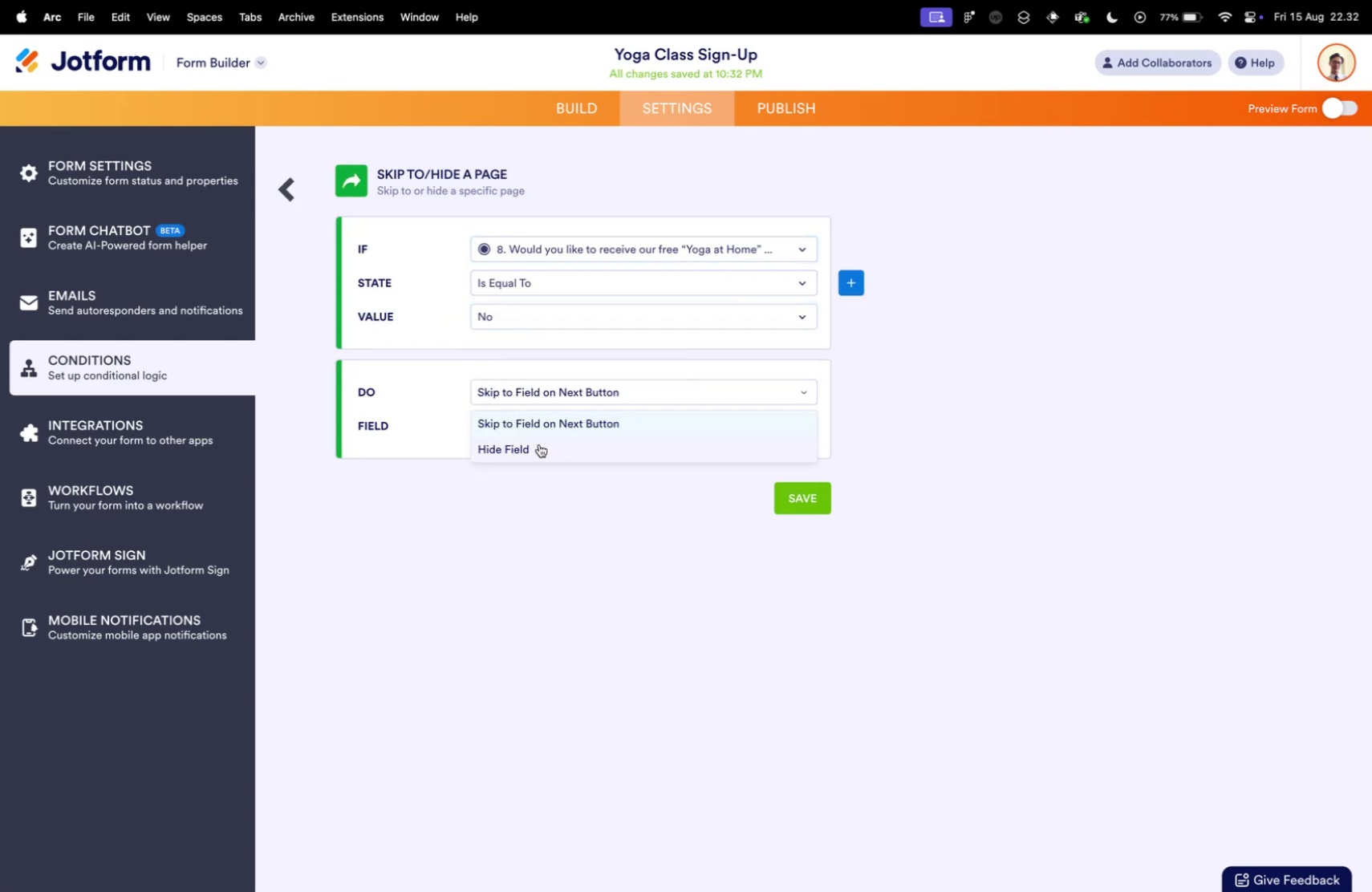 
left_click([550, 385])
 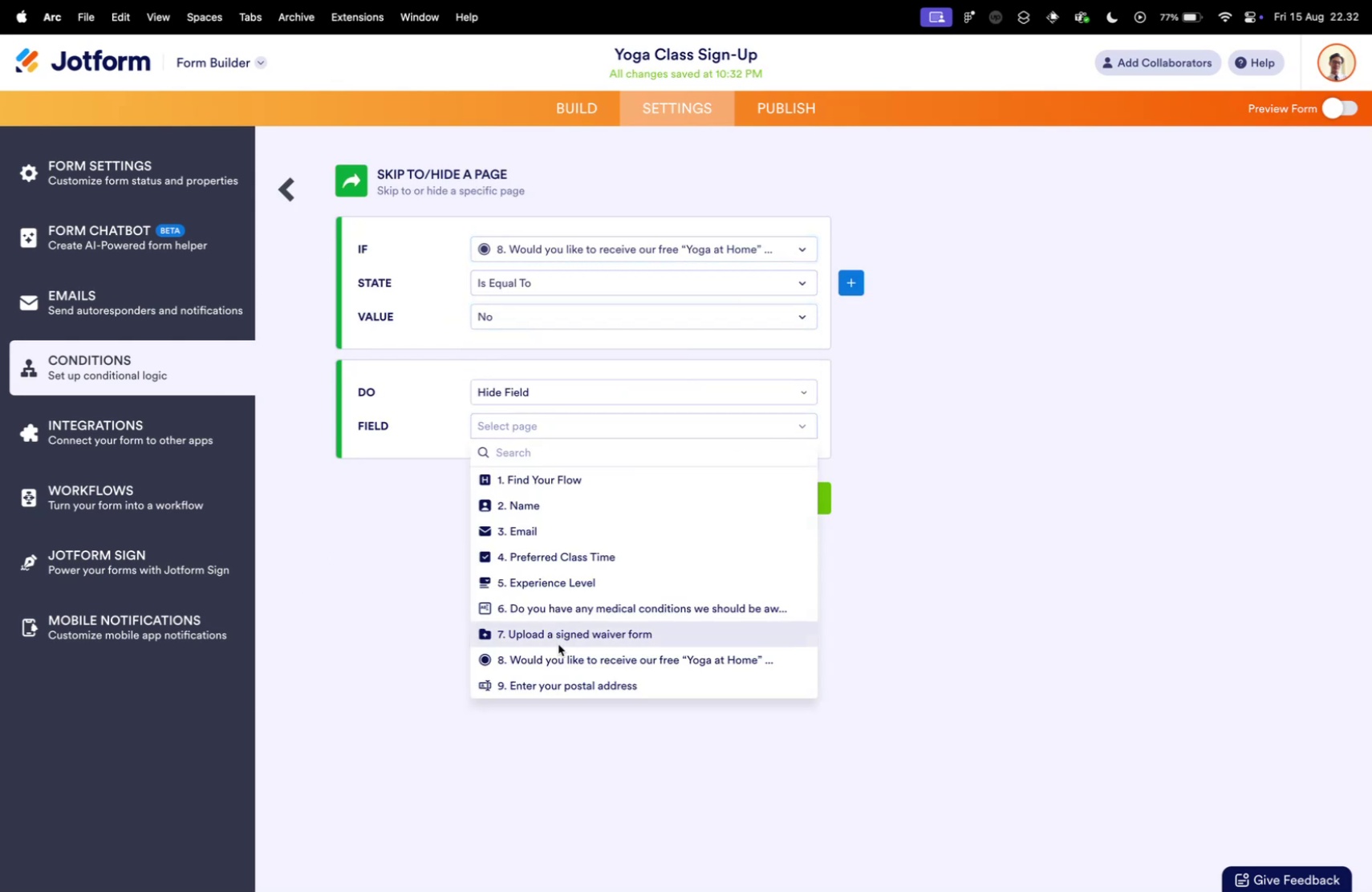 
left_click([539, 444])
 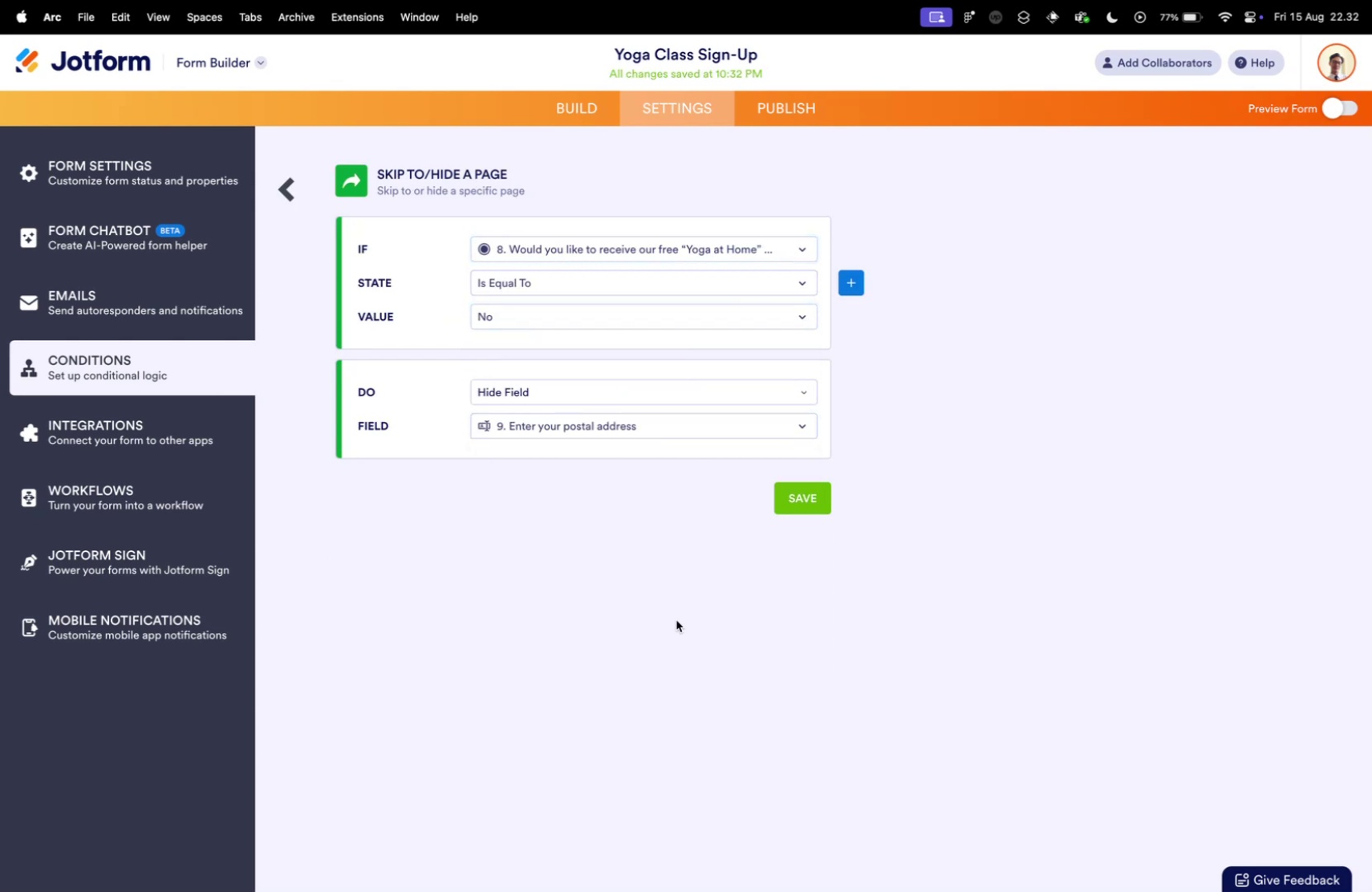 
left_click([543, 423])
 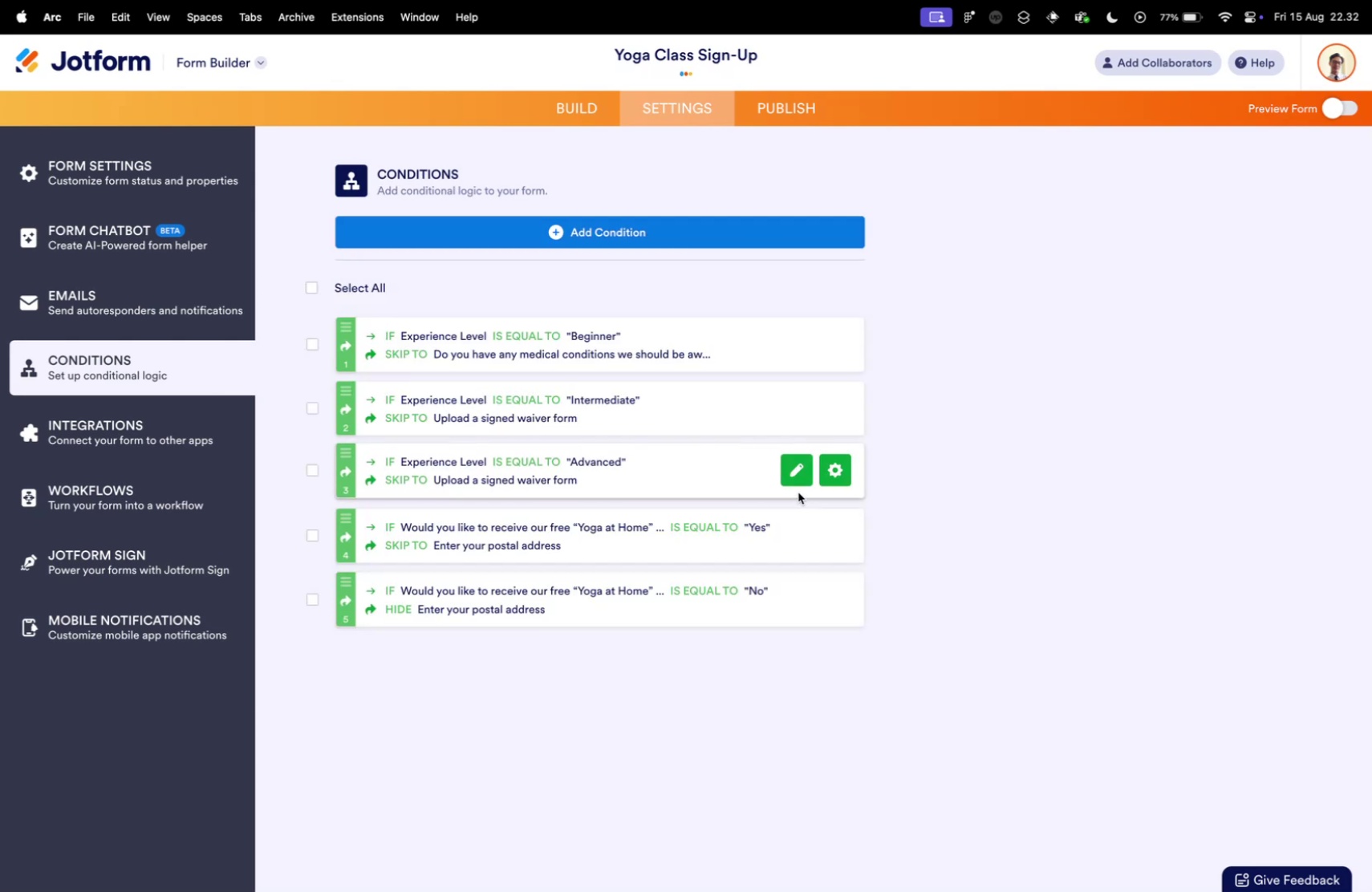 
left_click([584, 682])
 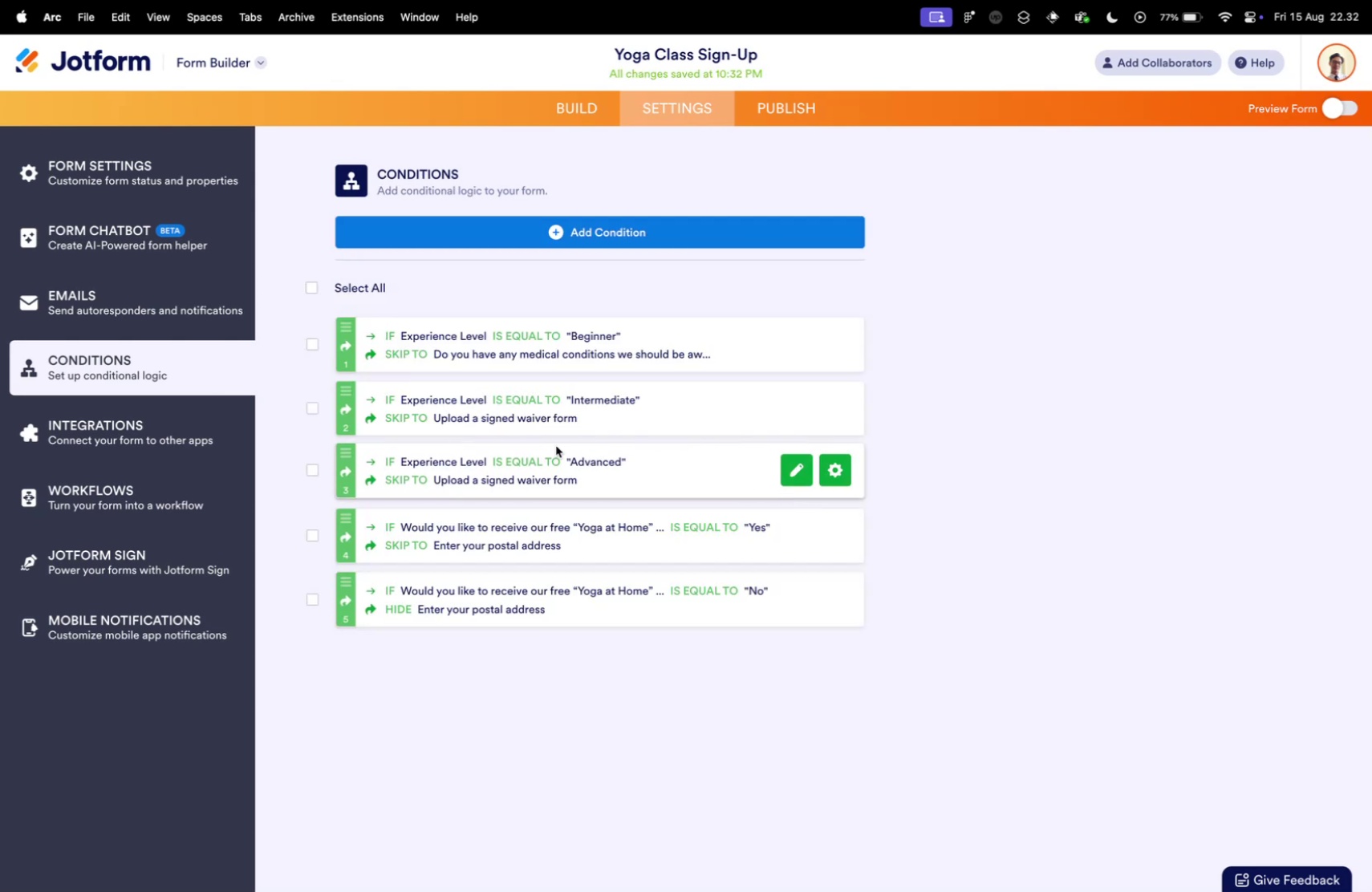 
left_click([800, 493])
 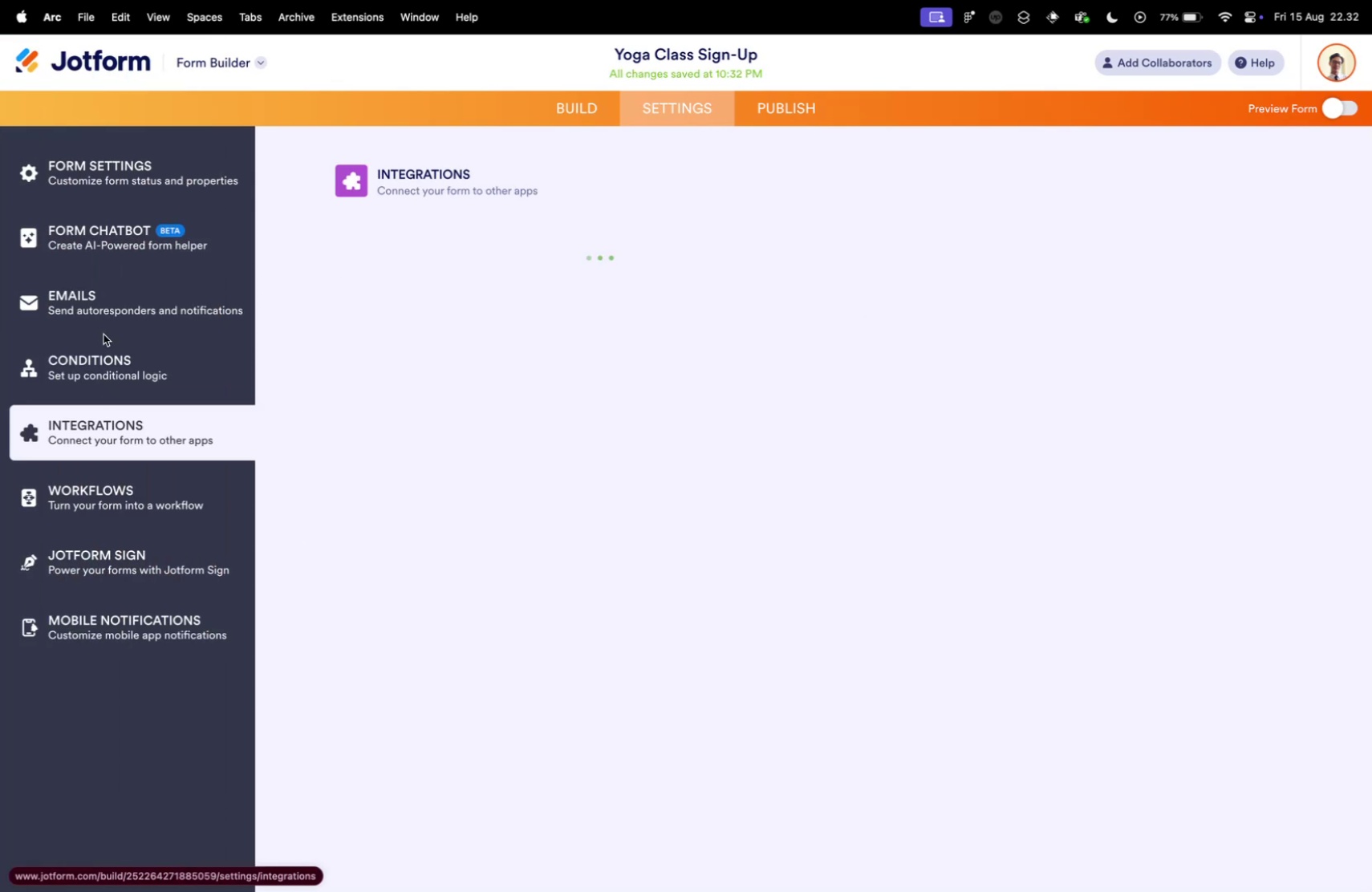 
wait(7.44)
 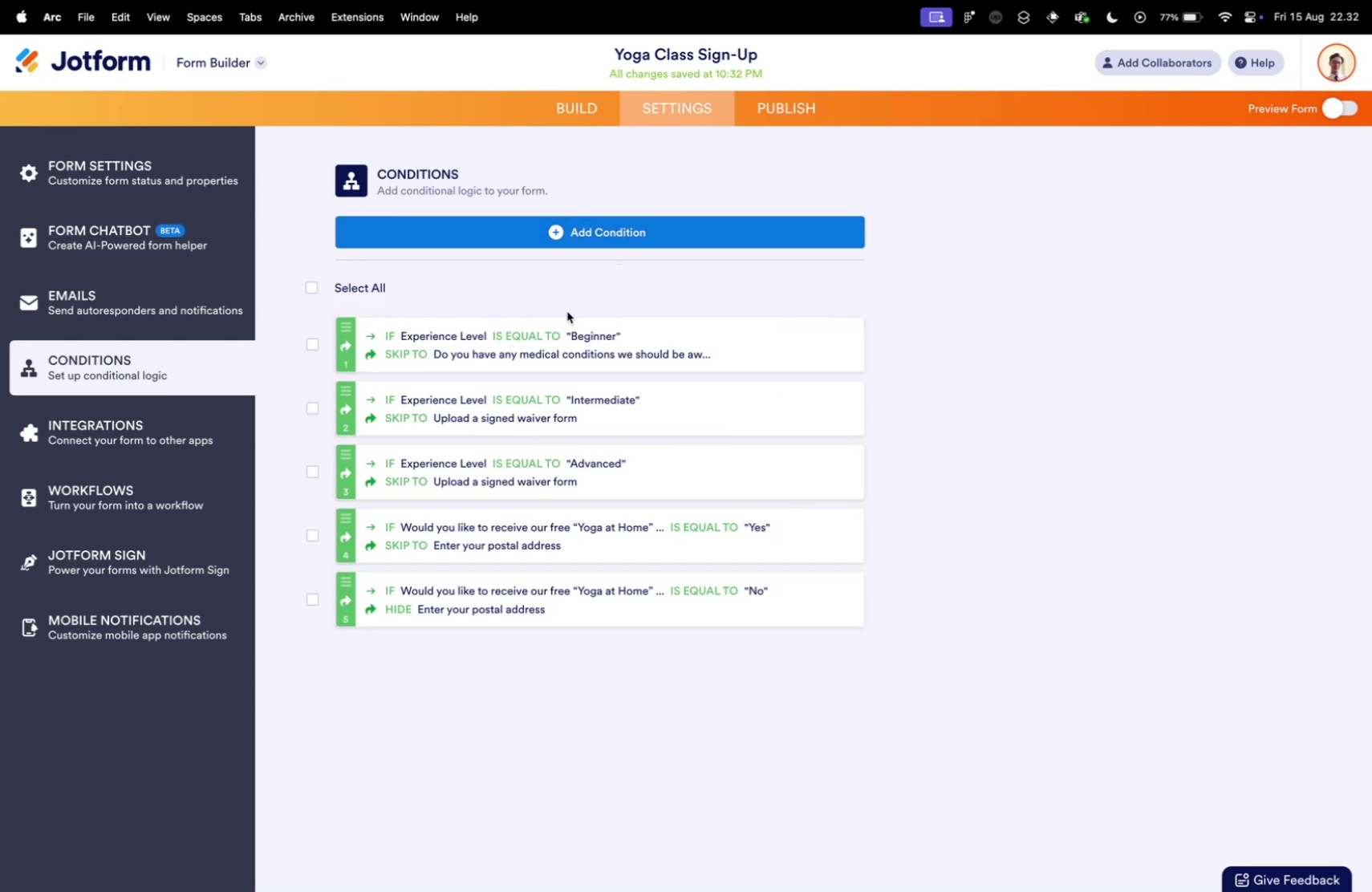 
left_click([114, 417])
 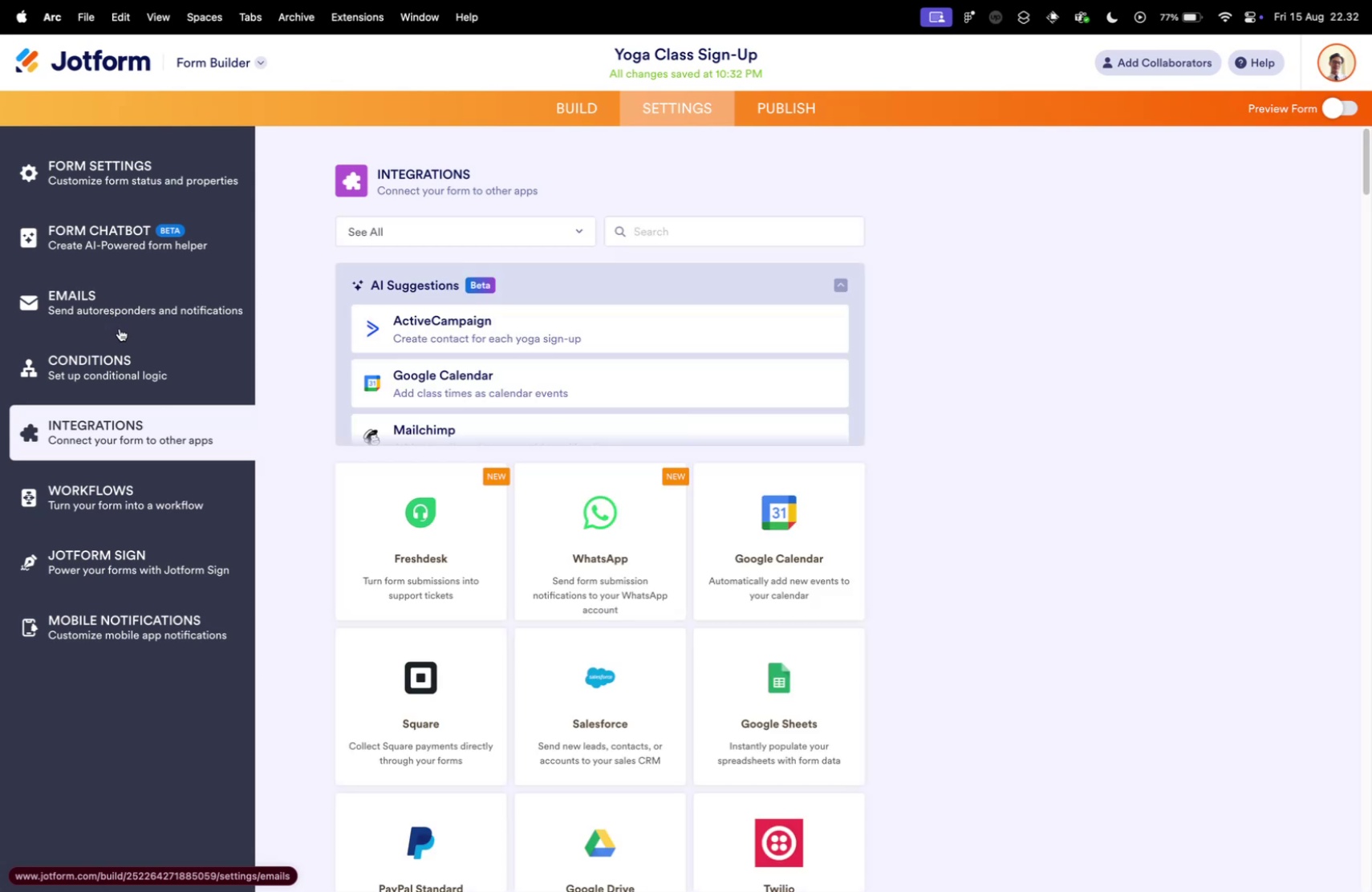 
wait(8.91)
 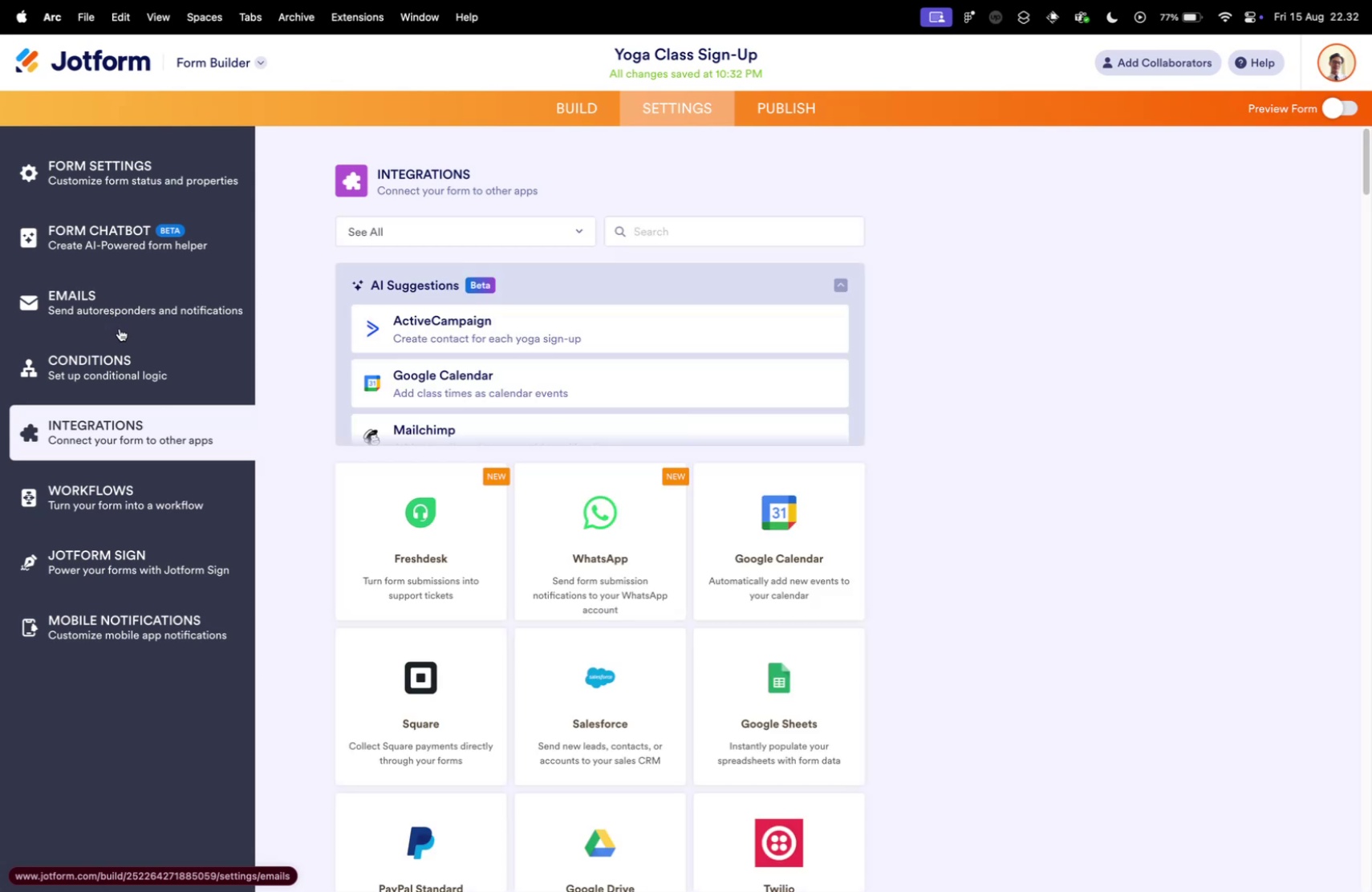 
left_click([117, 487])
 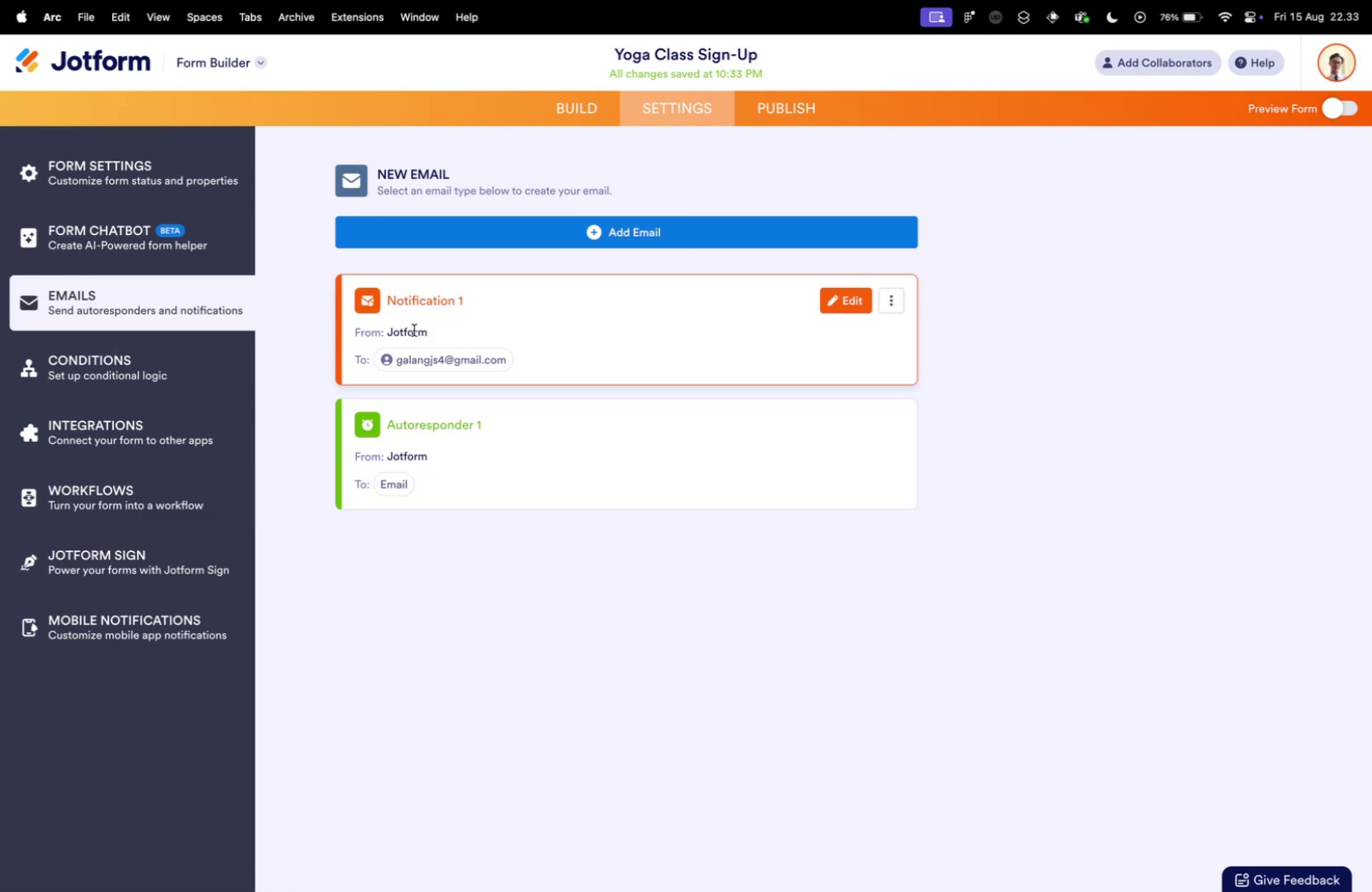 
wait(12.77)
 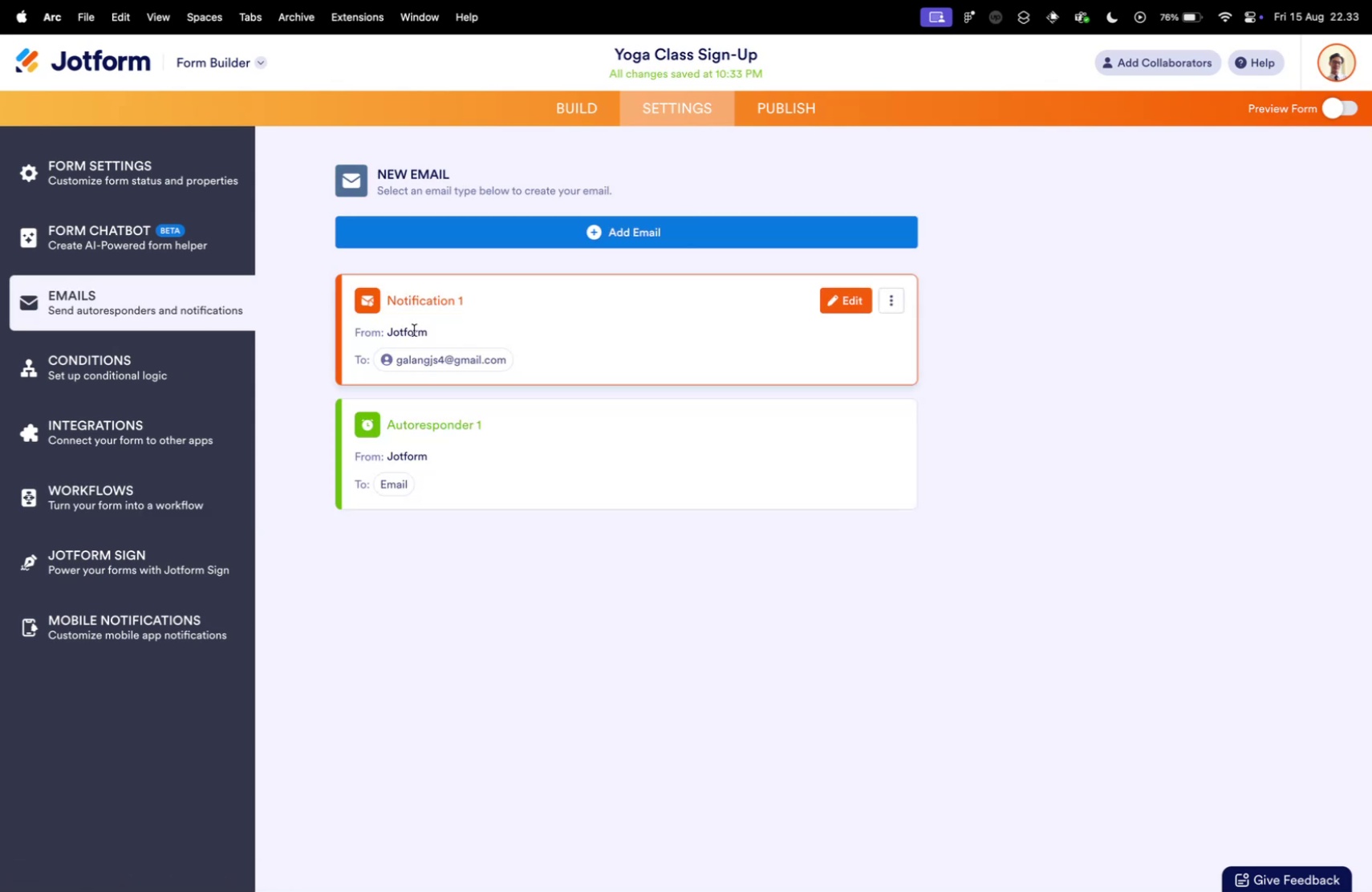 
left_click([849, 293])
 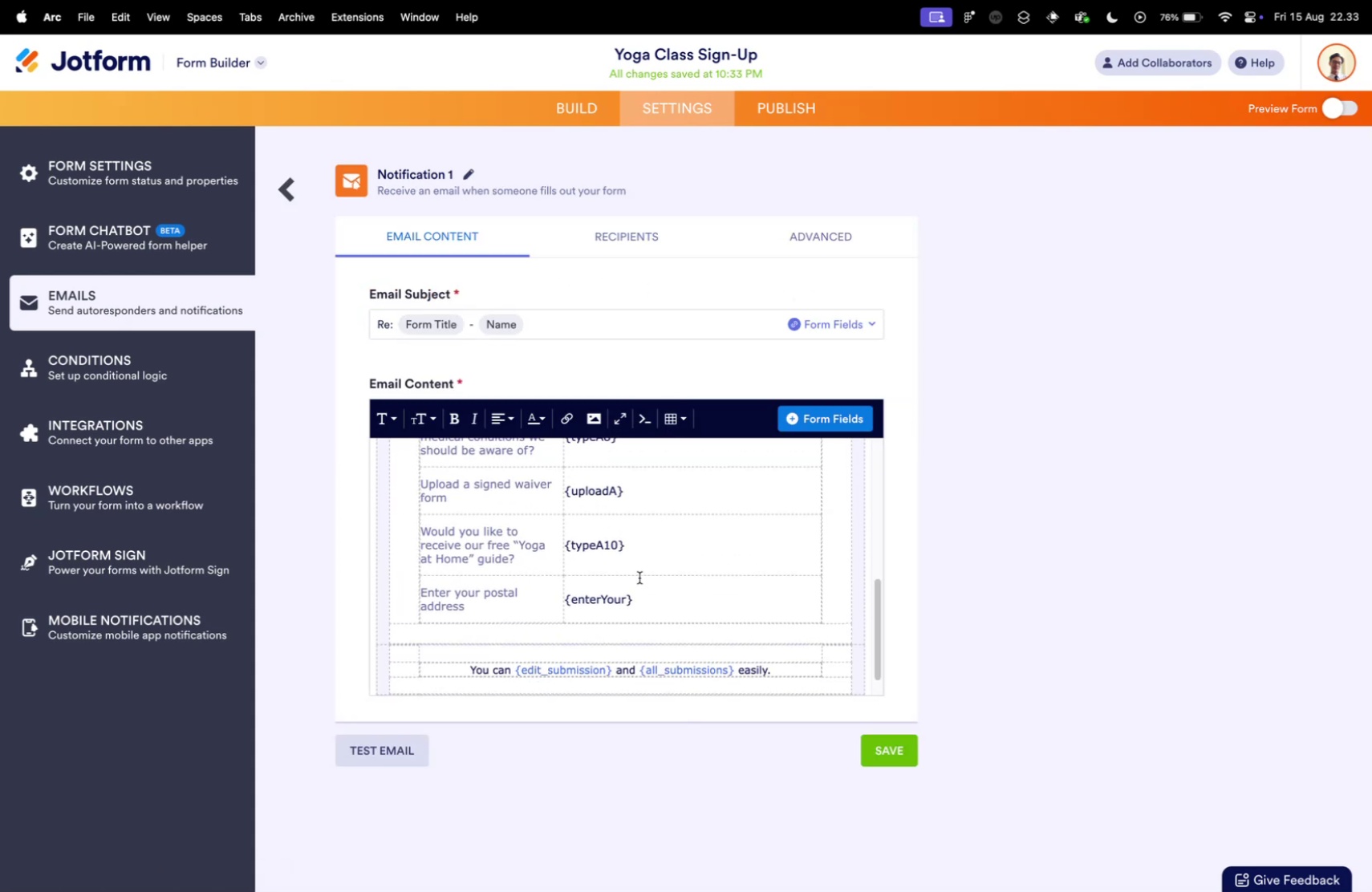 
scroll: coordinate [643, 579], scroll_direction: down, amount: 10.0
 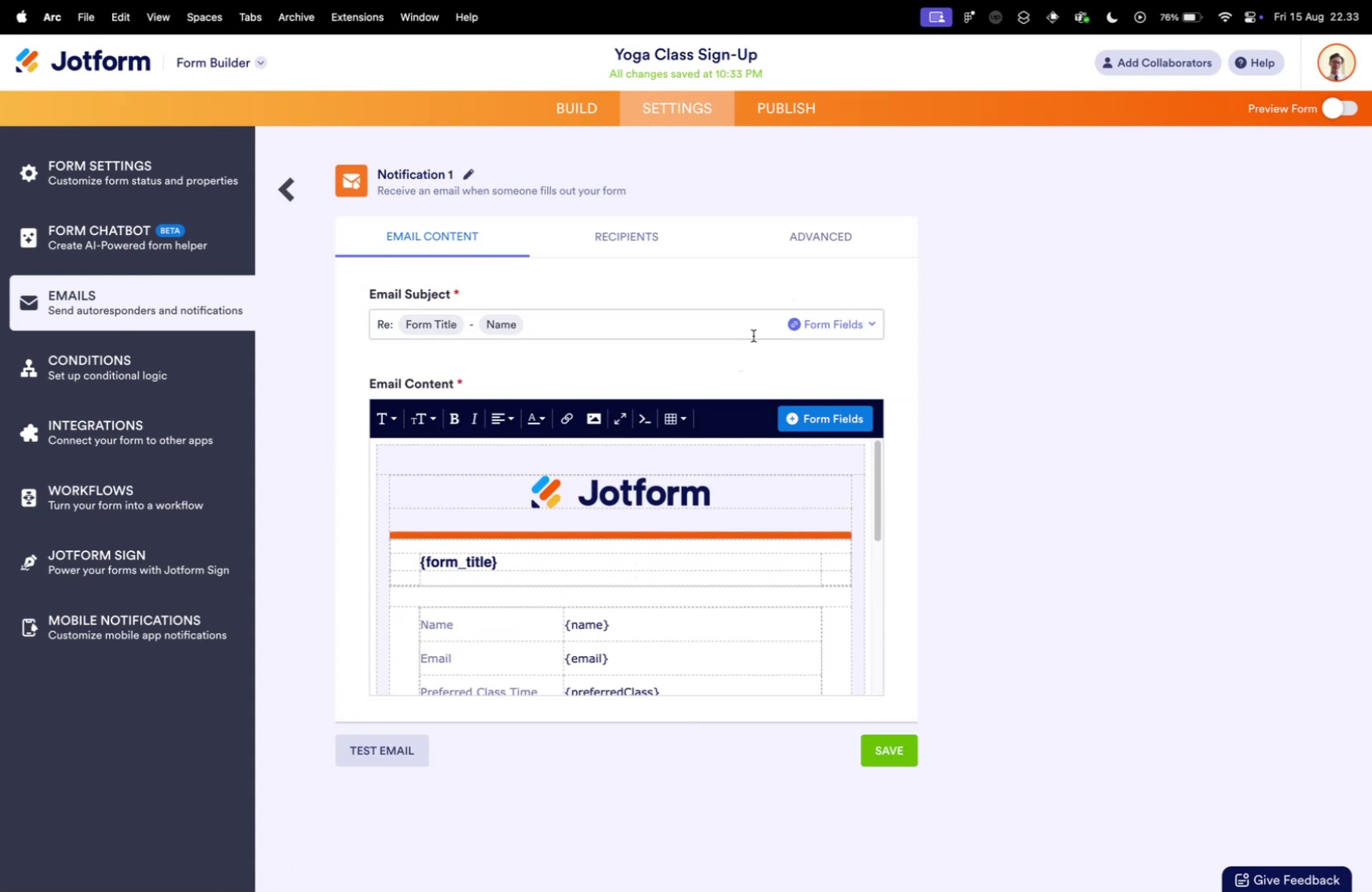 
scroll: coordinate [635, 574], scroll_direction: up, amount: 14.0
 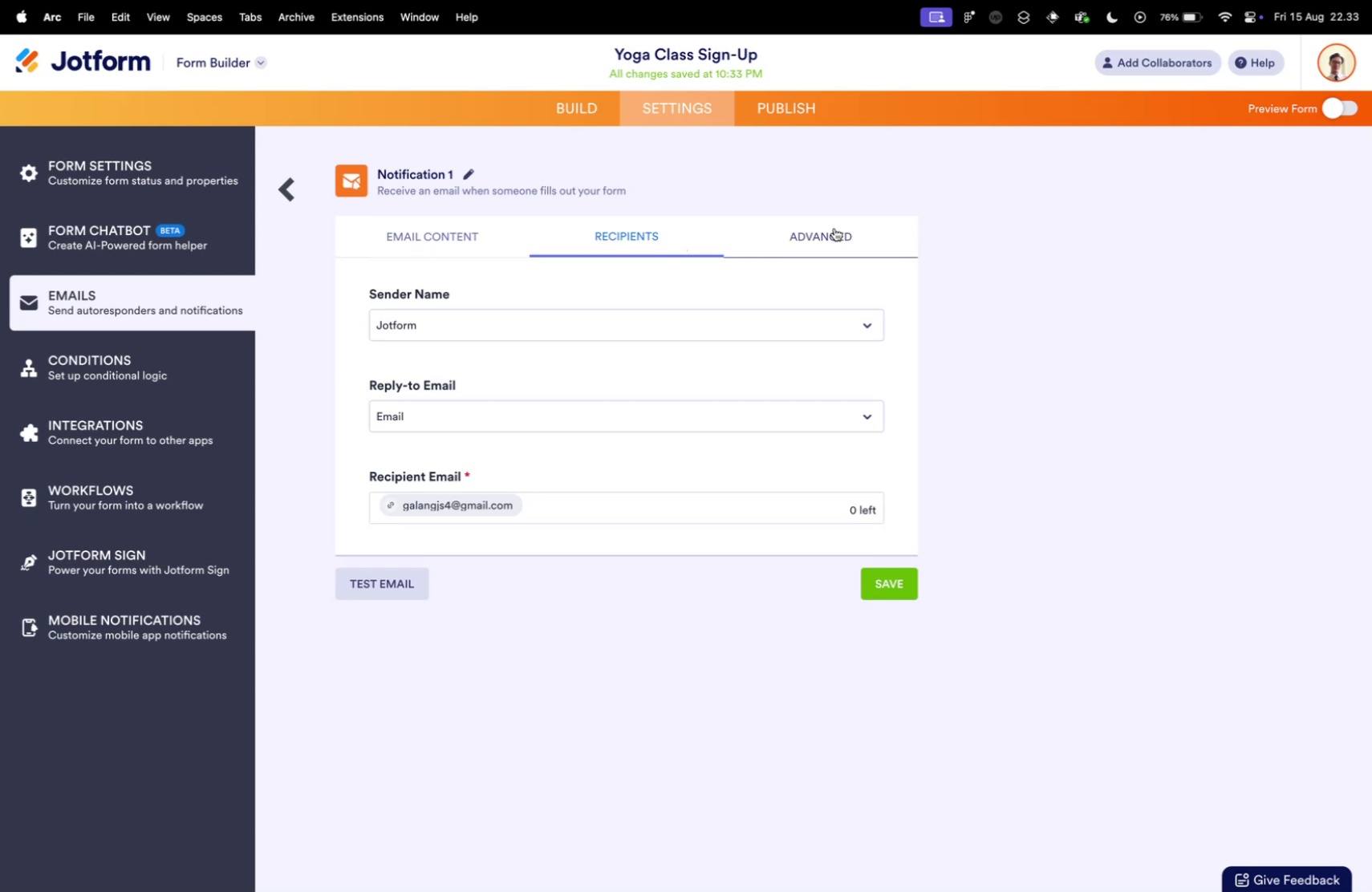 
left_click([677, 245])
 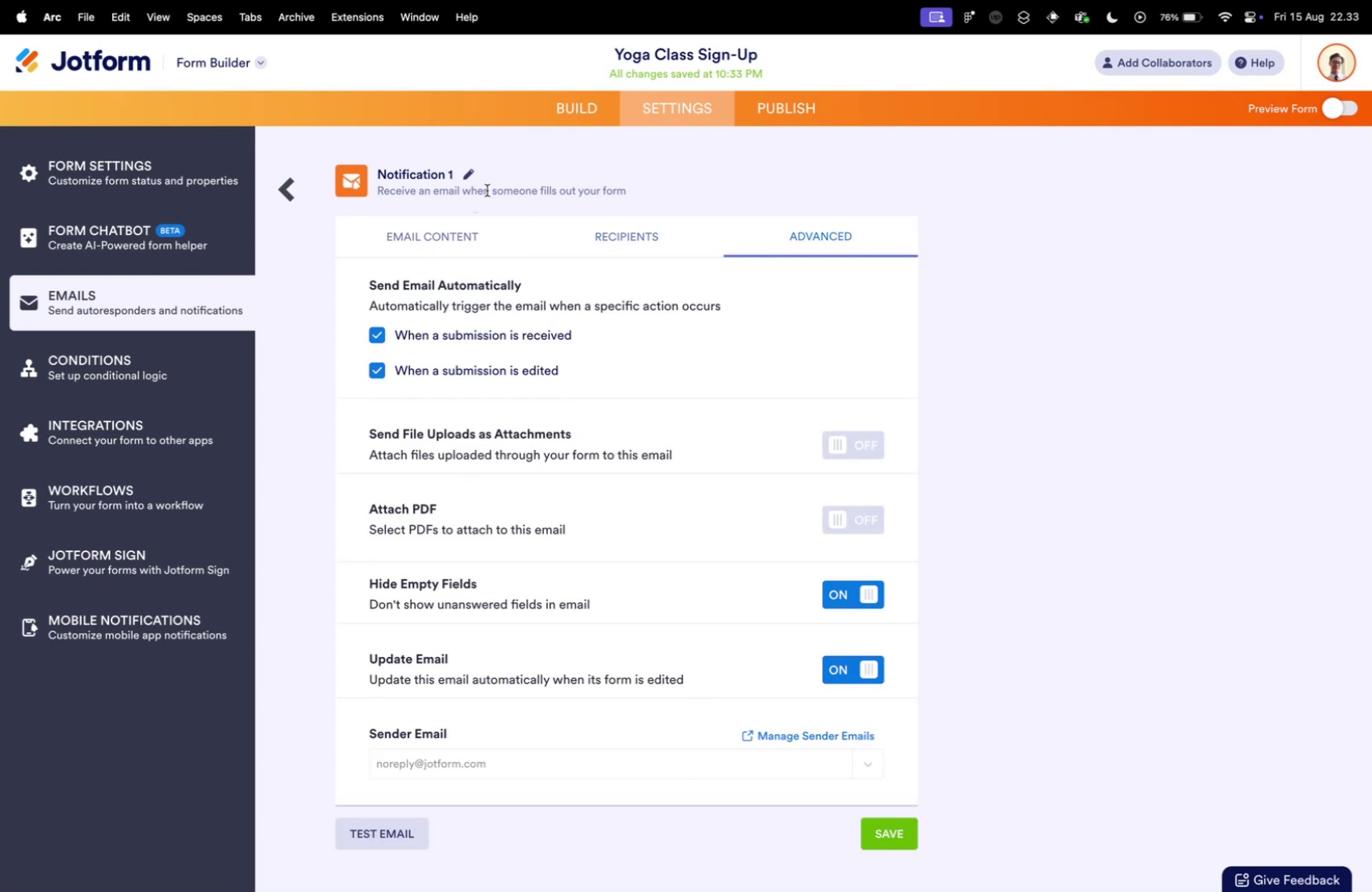 
left_click([833, 228])
 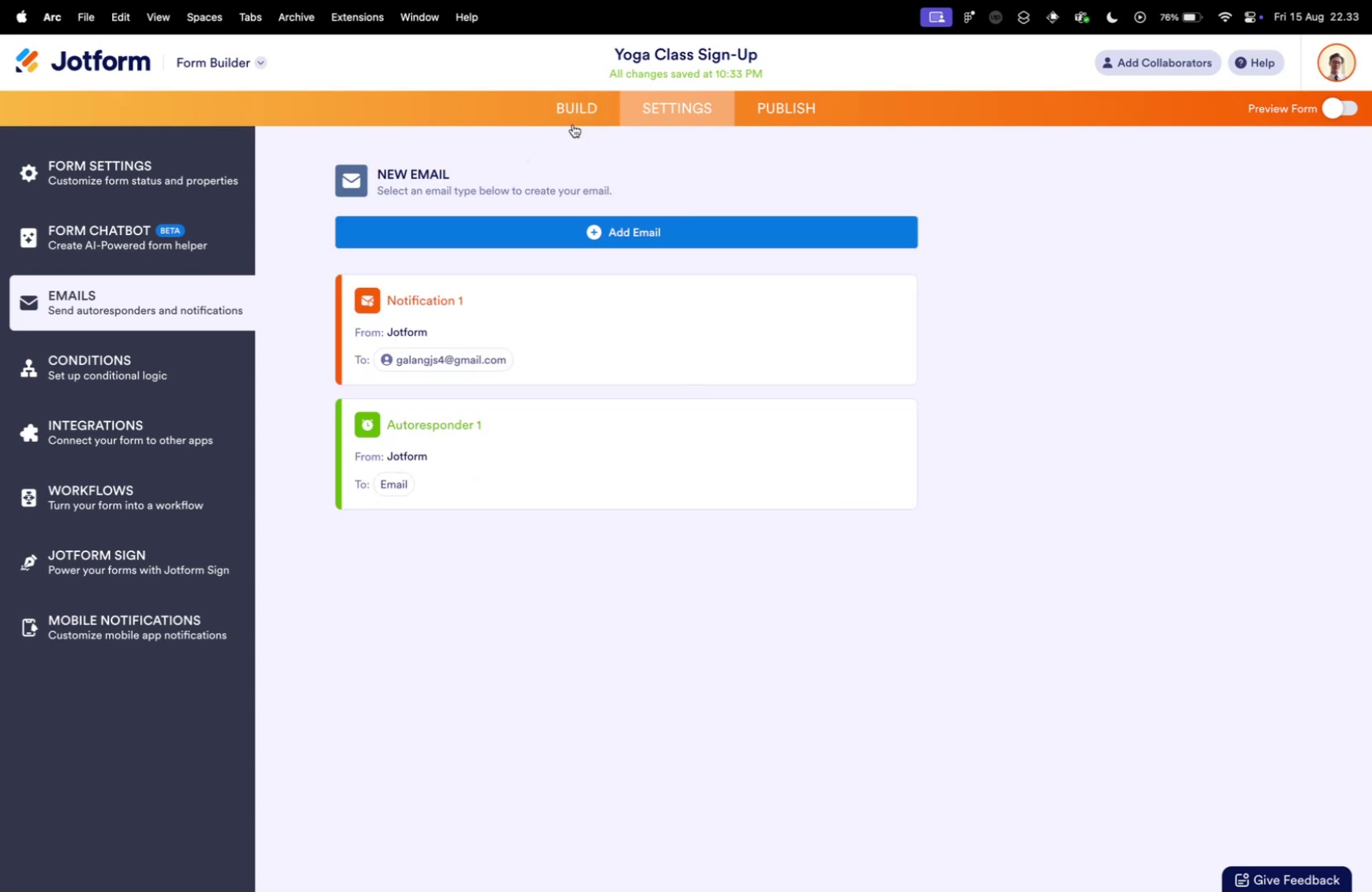 
left_click([297, 193])
 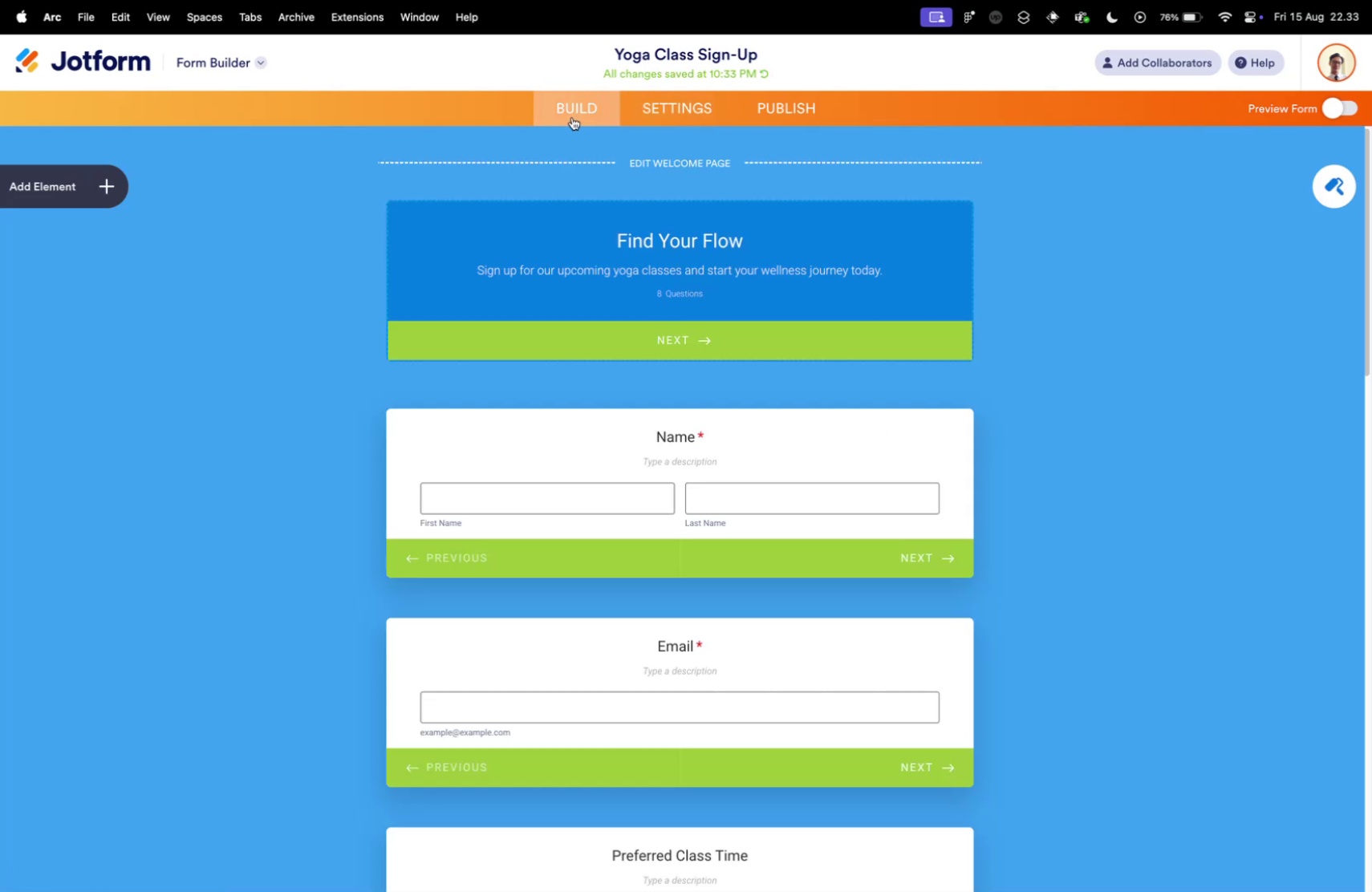 
left_click([571, 117])
 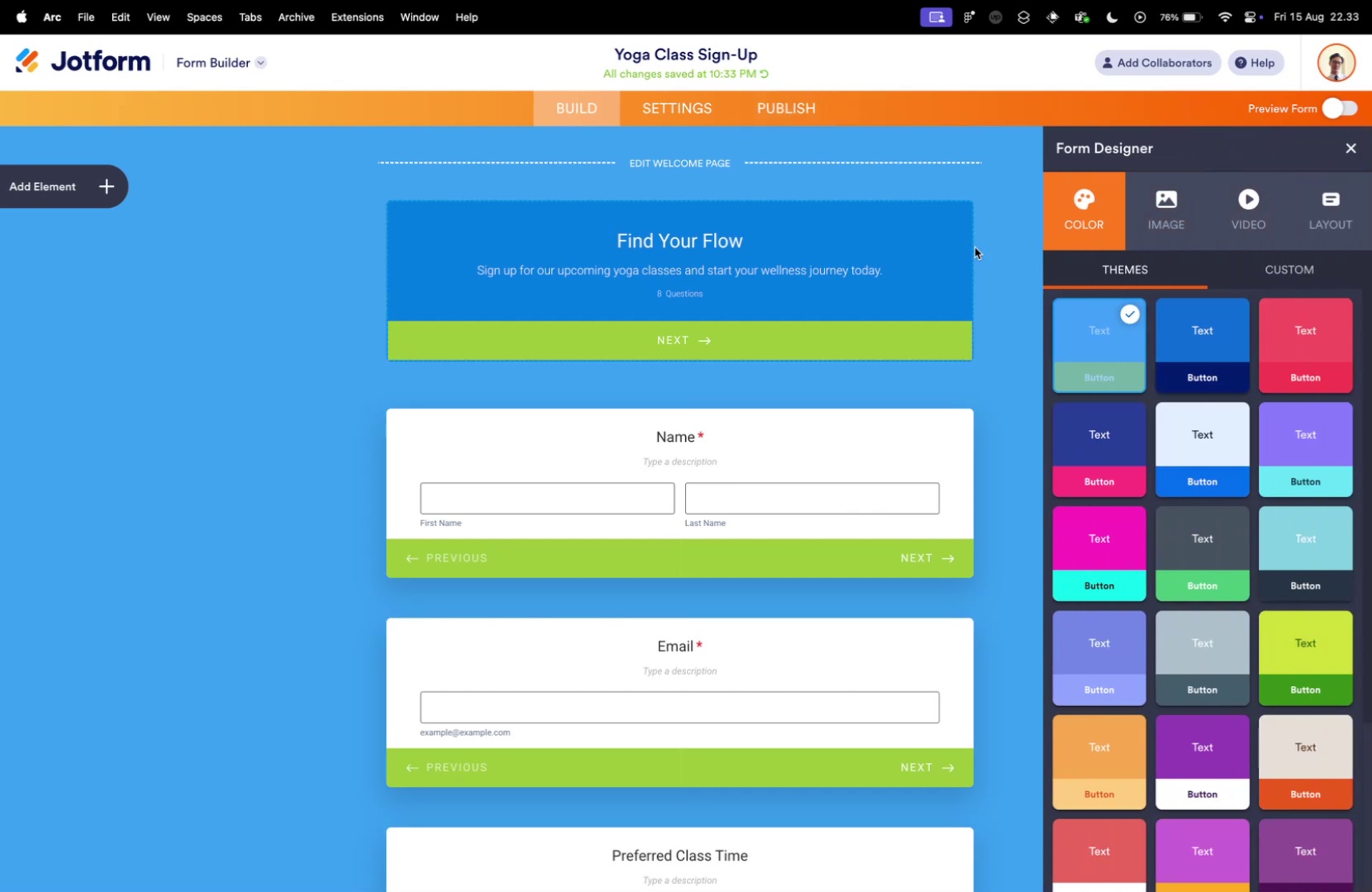 
left_click([1337, 194])
 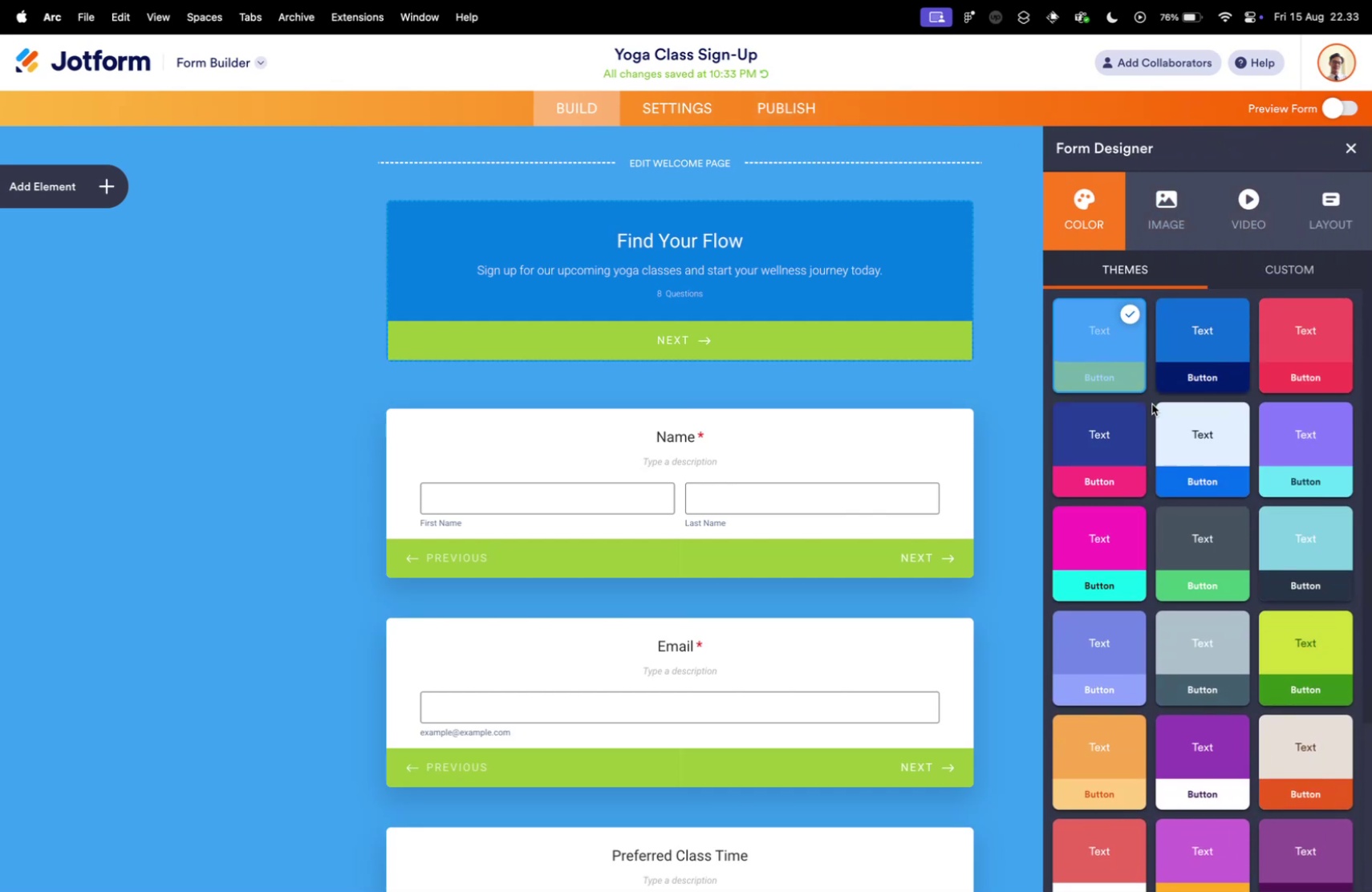 
scroll: coordinate [1158, 409], scroll_direction: down, amount: 10.0
 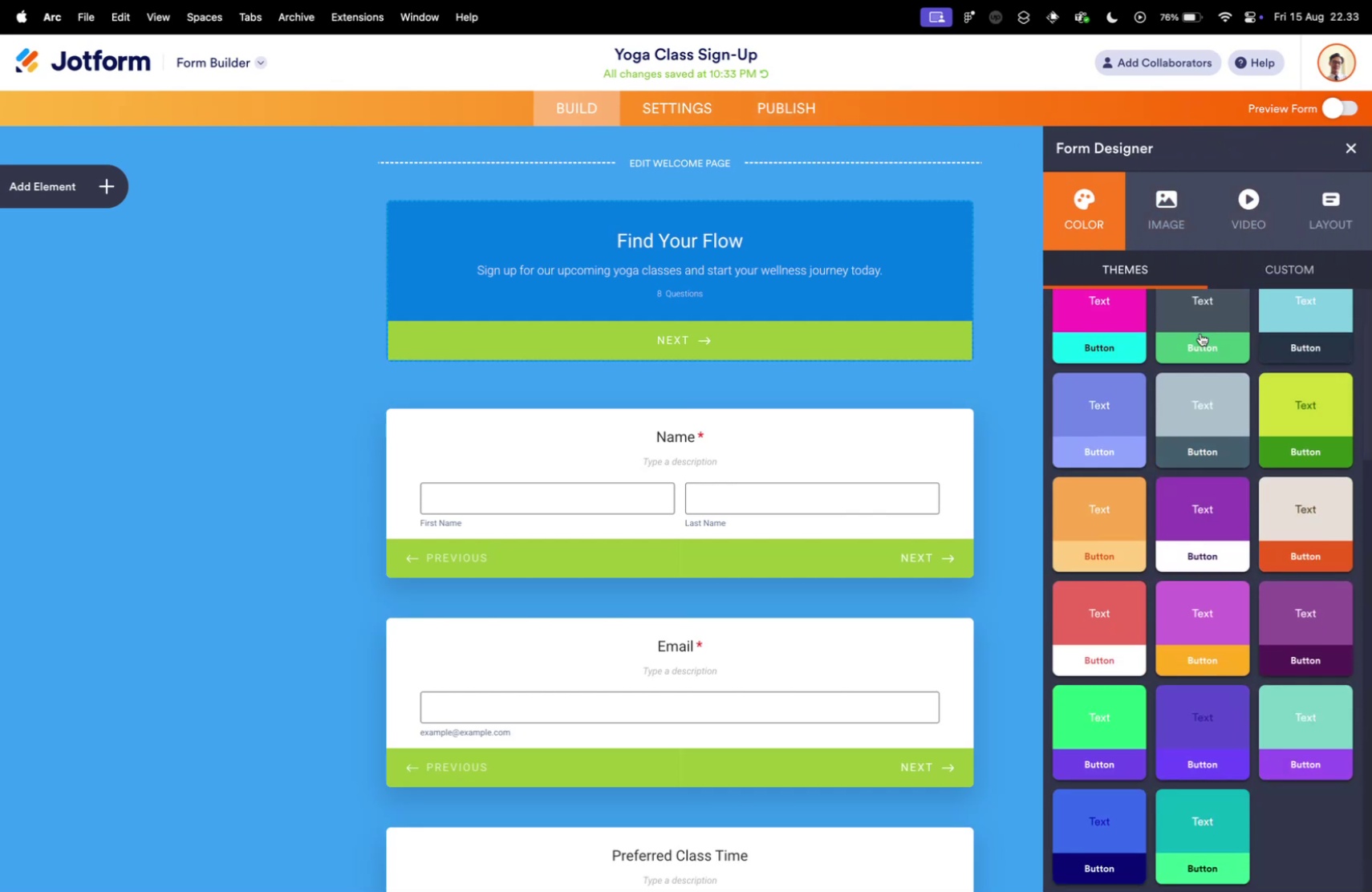 
scroll: coordinate [1152, 403], scroll_direction: up, amount: 23.0
 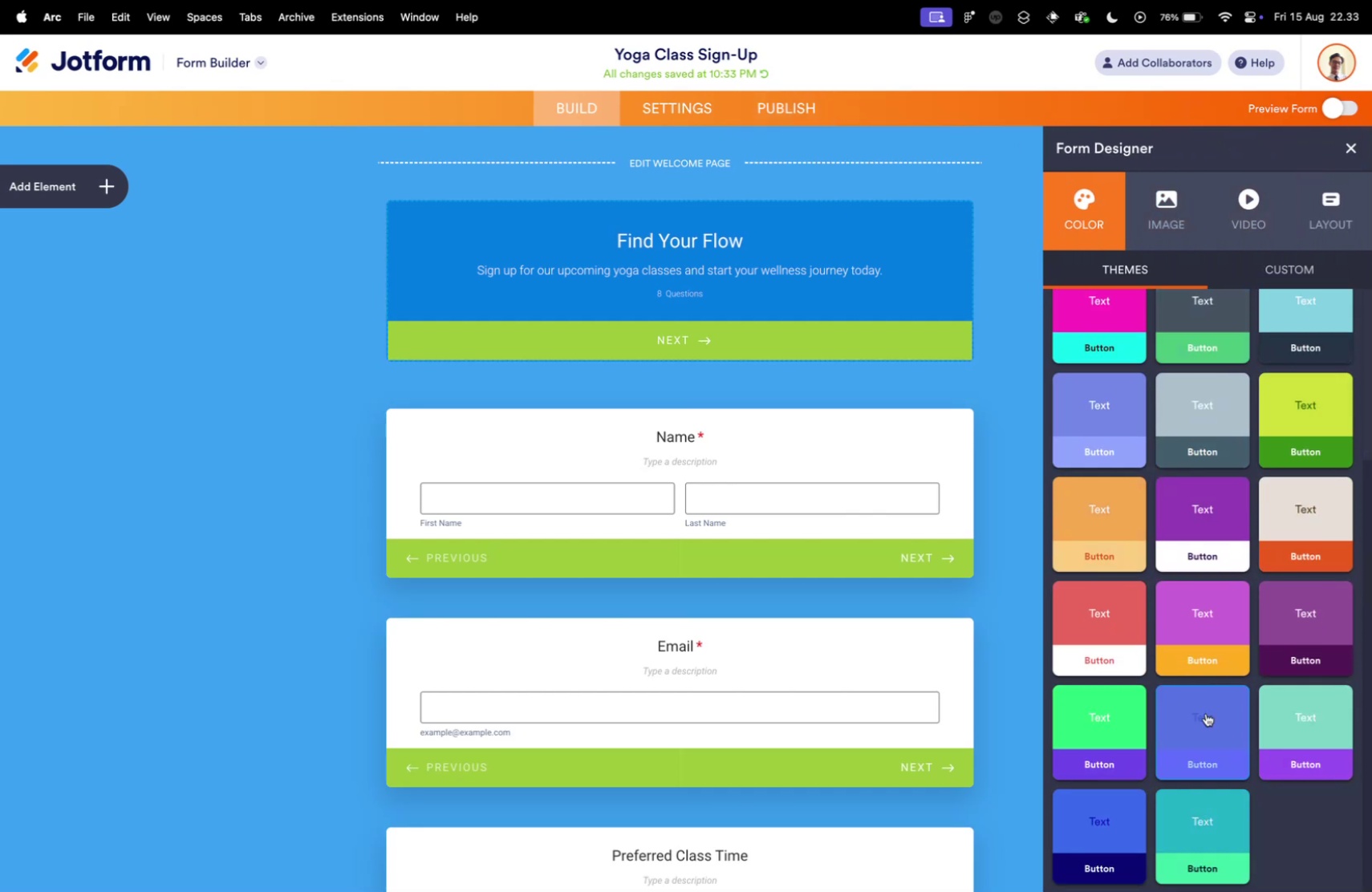 
scroll: coordinate [1192, 342], scroll_direction: down, amount: 38.0
 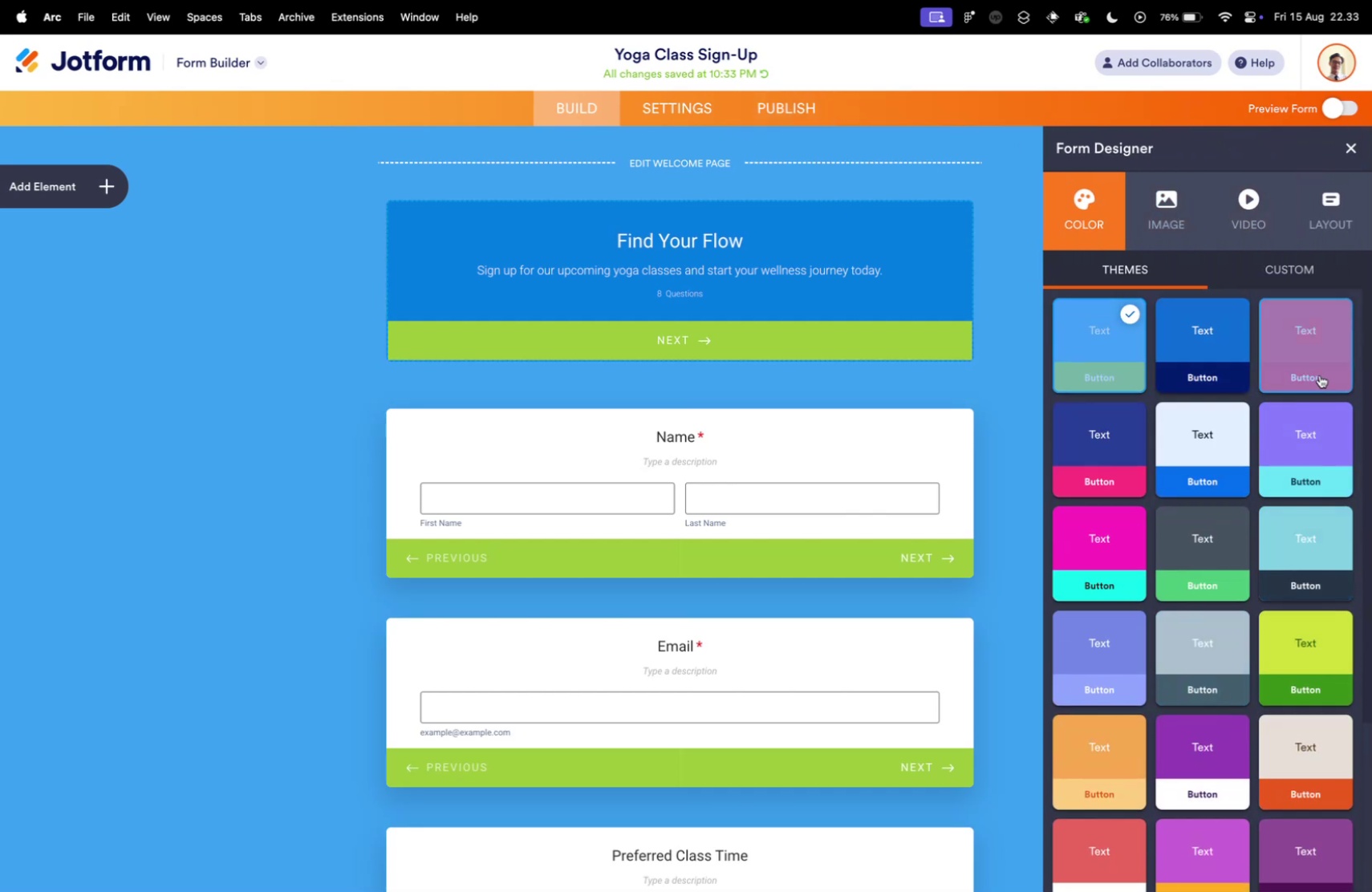 
scroll: coordinate [1206, 691], scroll_direction: up, amount: 23.0
 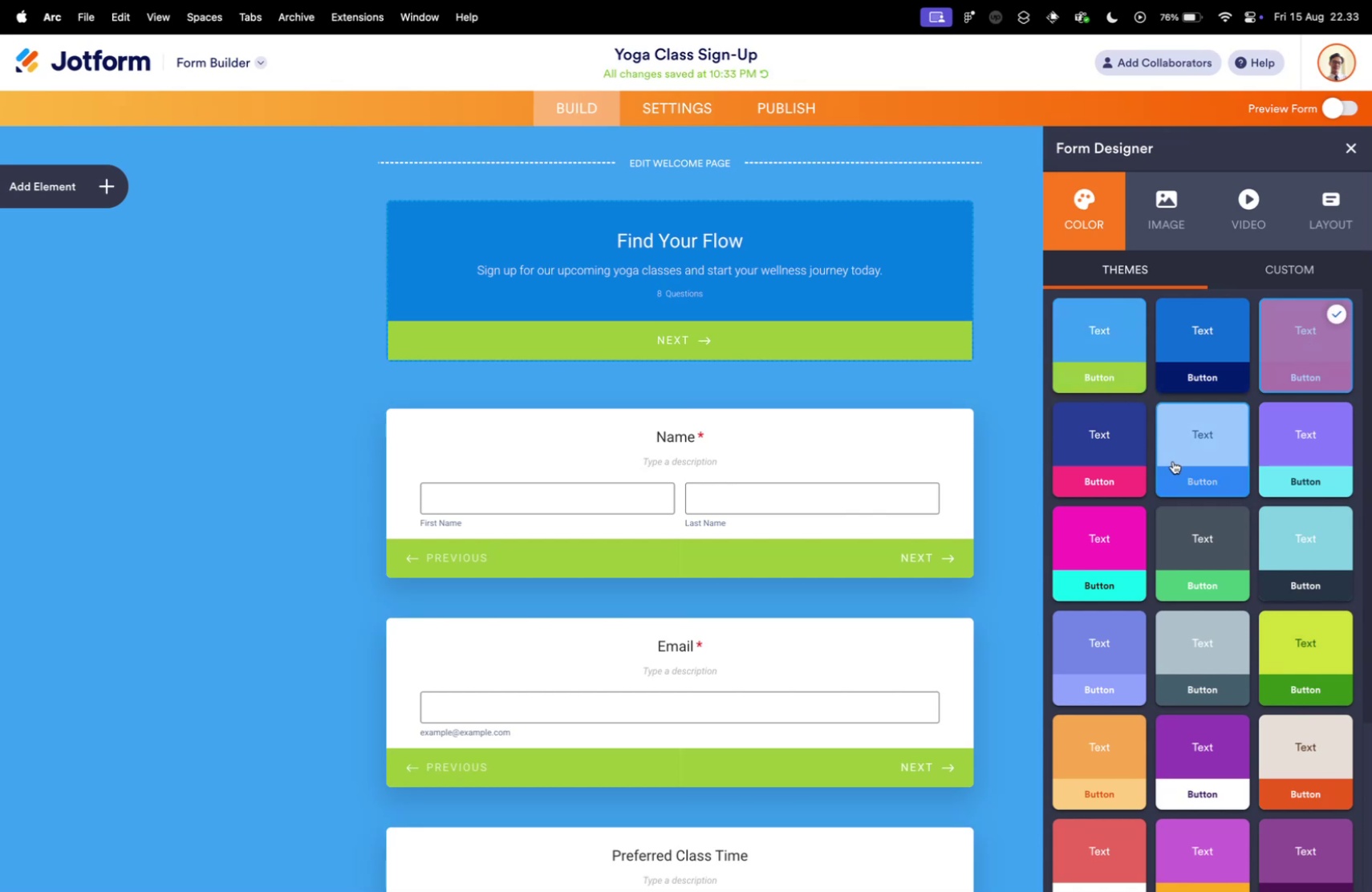 
left_click([1313, 338])
 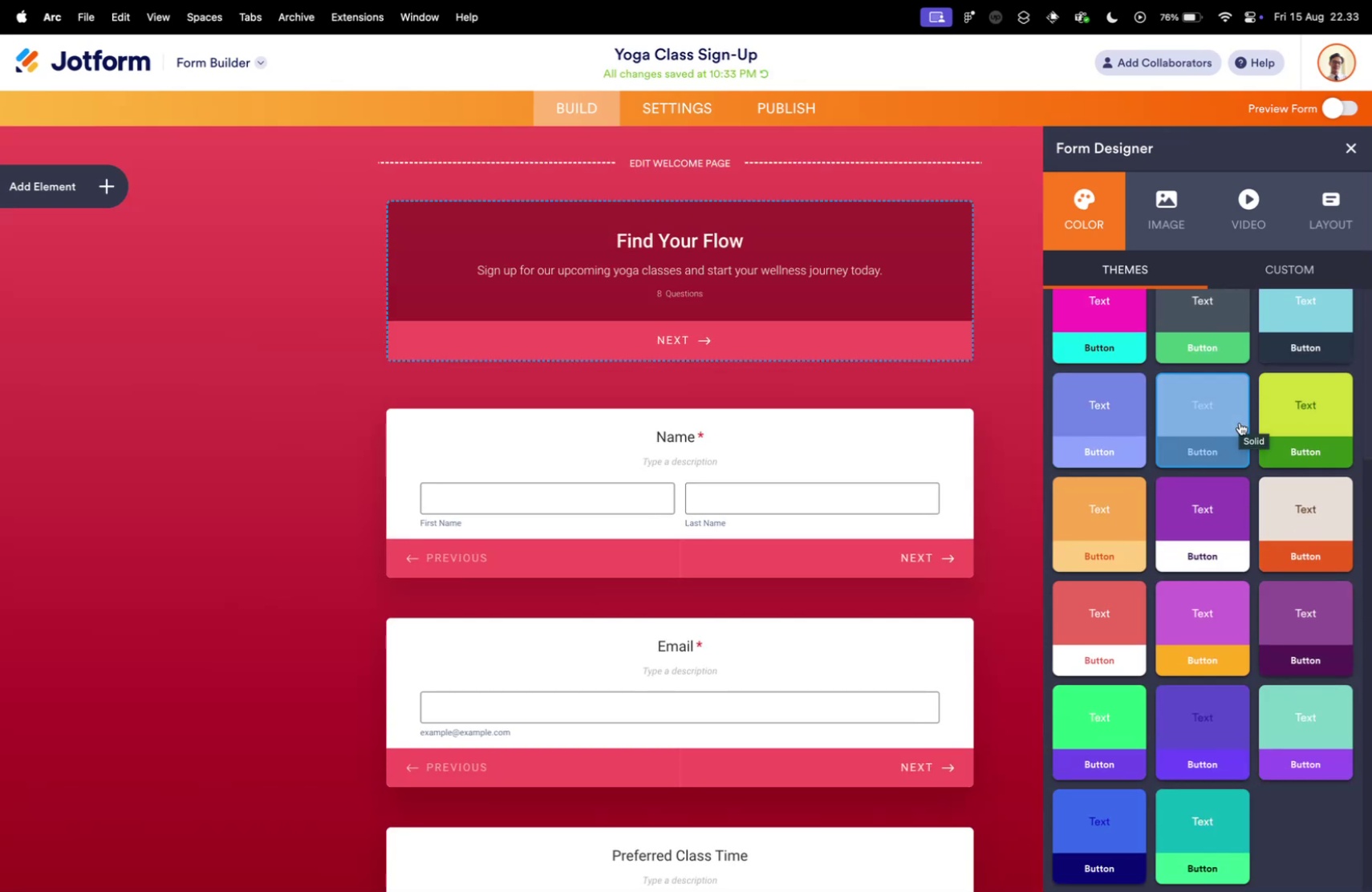 
scroll: coordinate [1239, 418], scroll_direction: down, amount: 9.0
 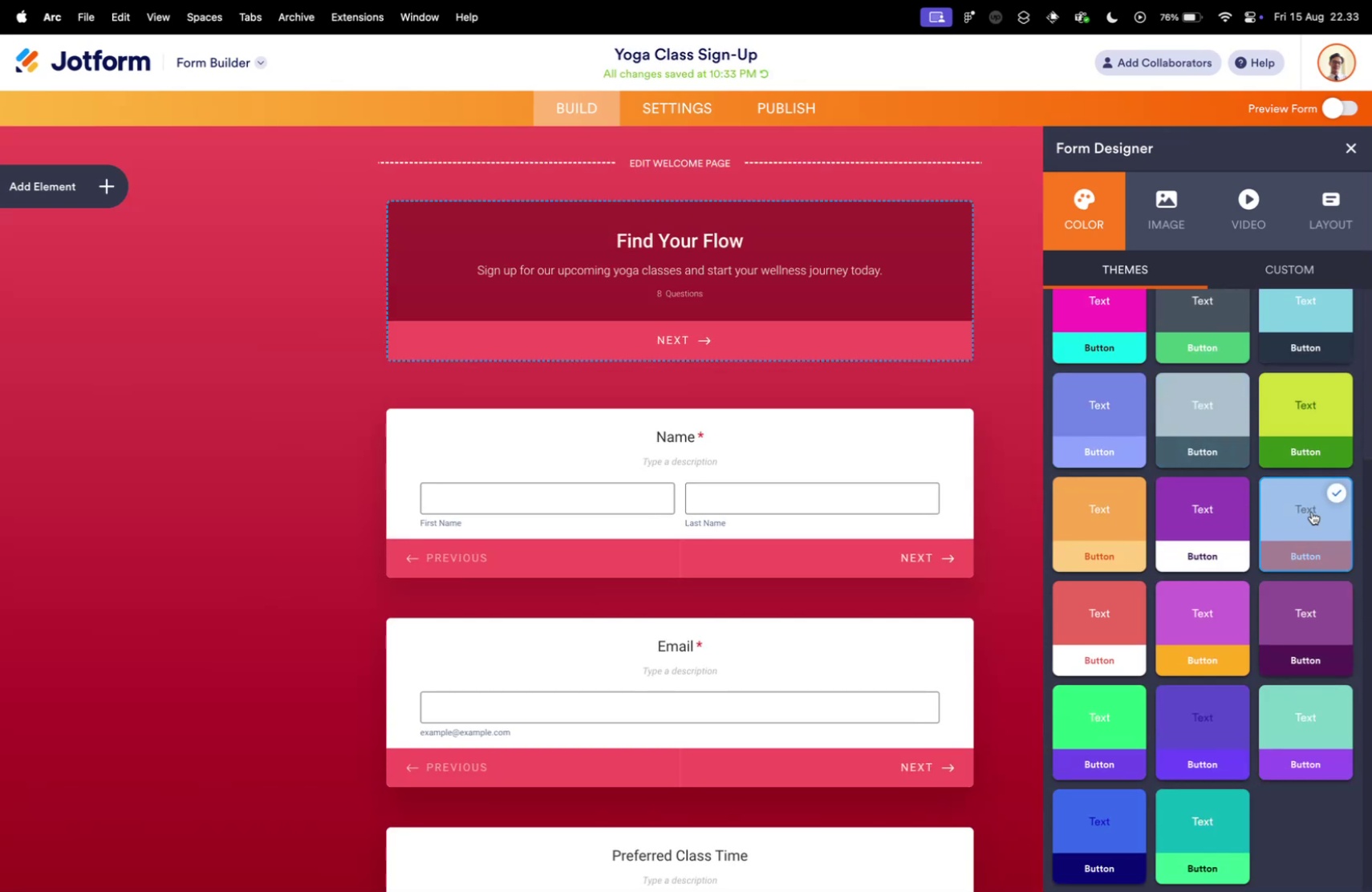 
left_click([1312, 511])
 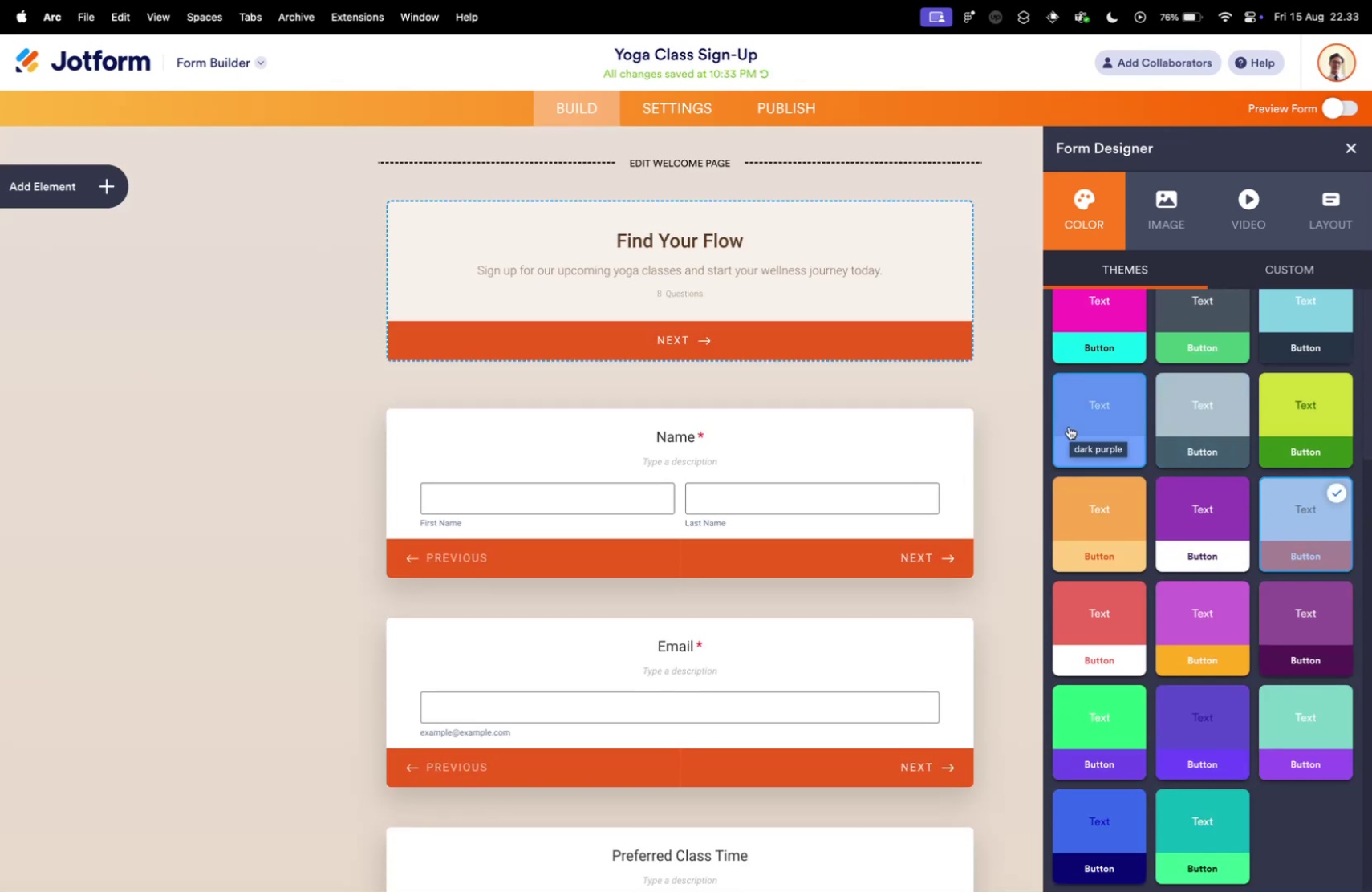 
mouse_move([1093, 424])
 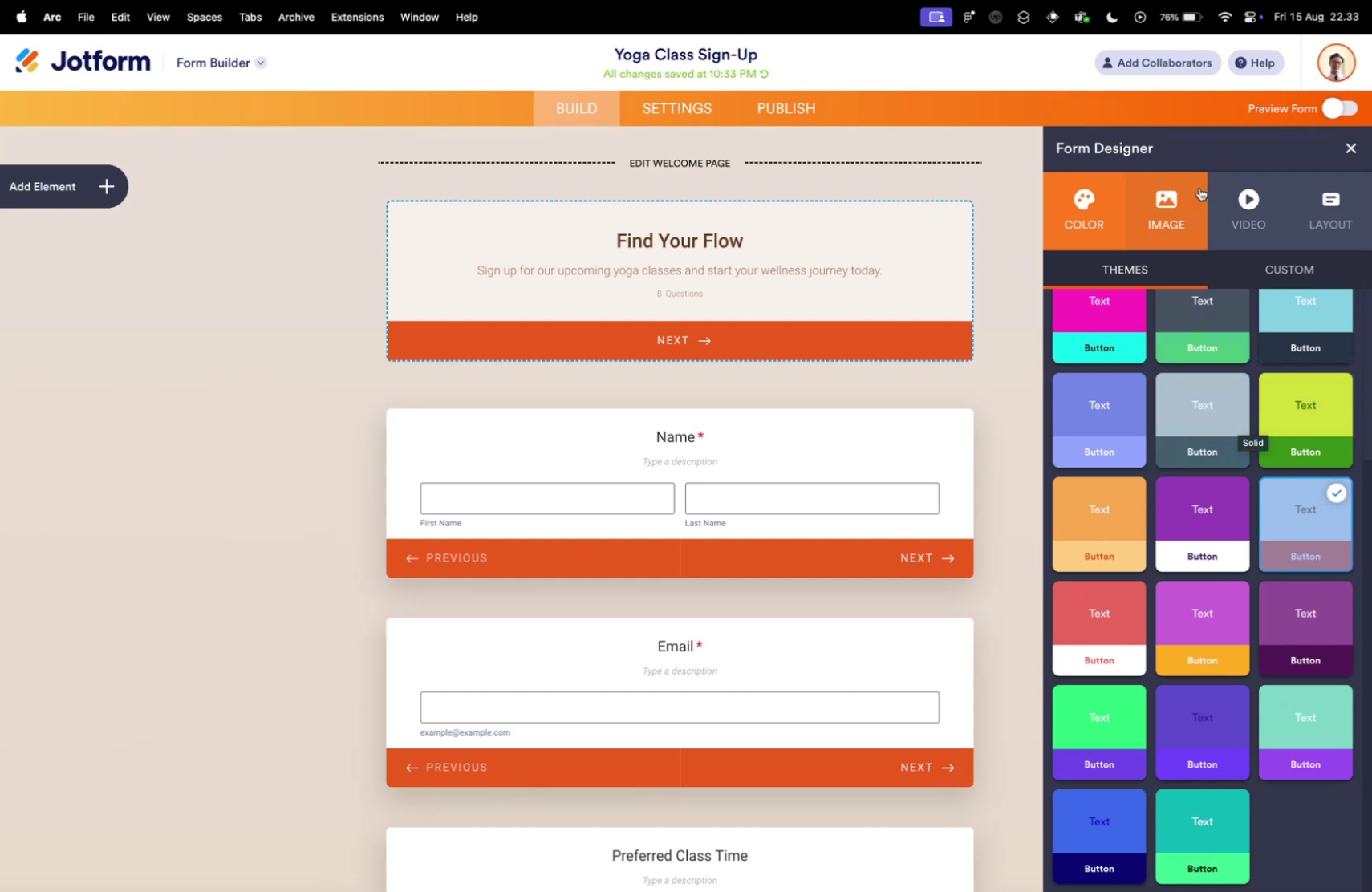 
scroll: coordinate [1241, 424], scroll_direction: down, amount: 4.0
 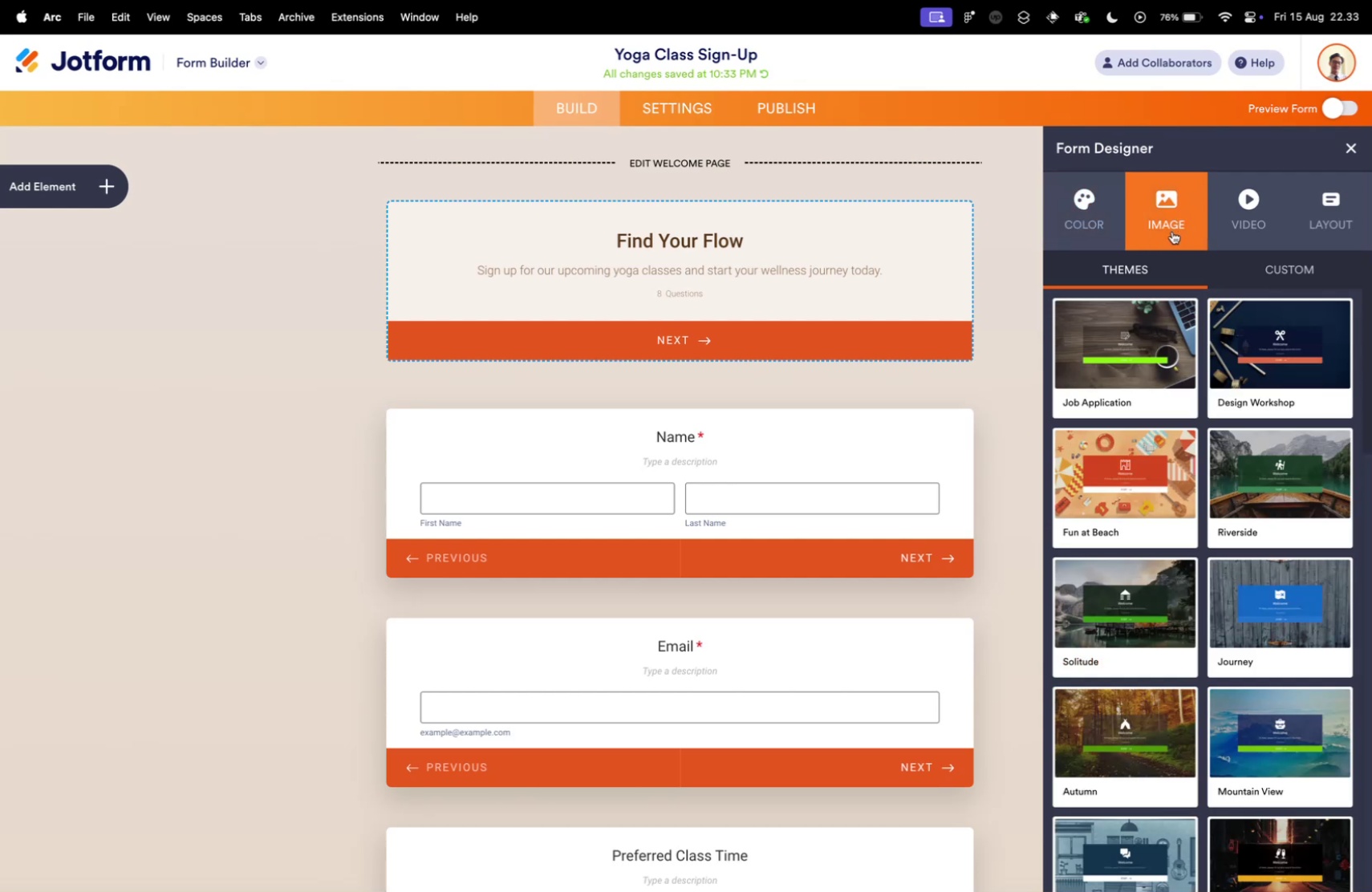 
mouse_move([1187, 245])
 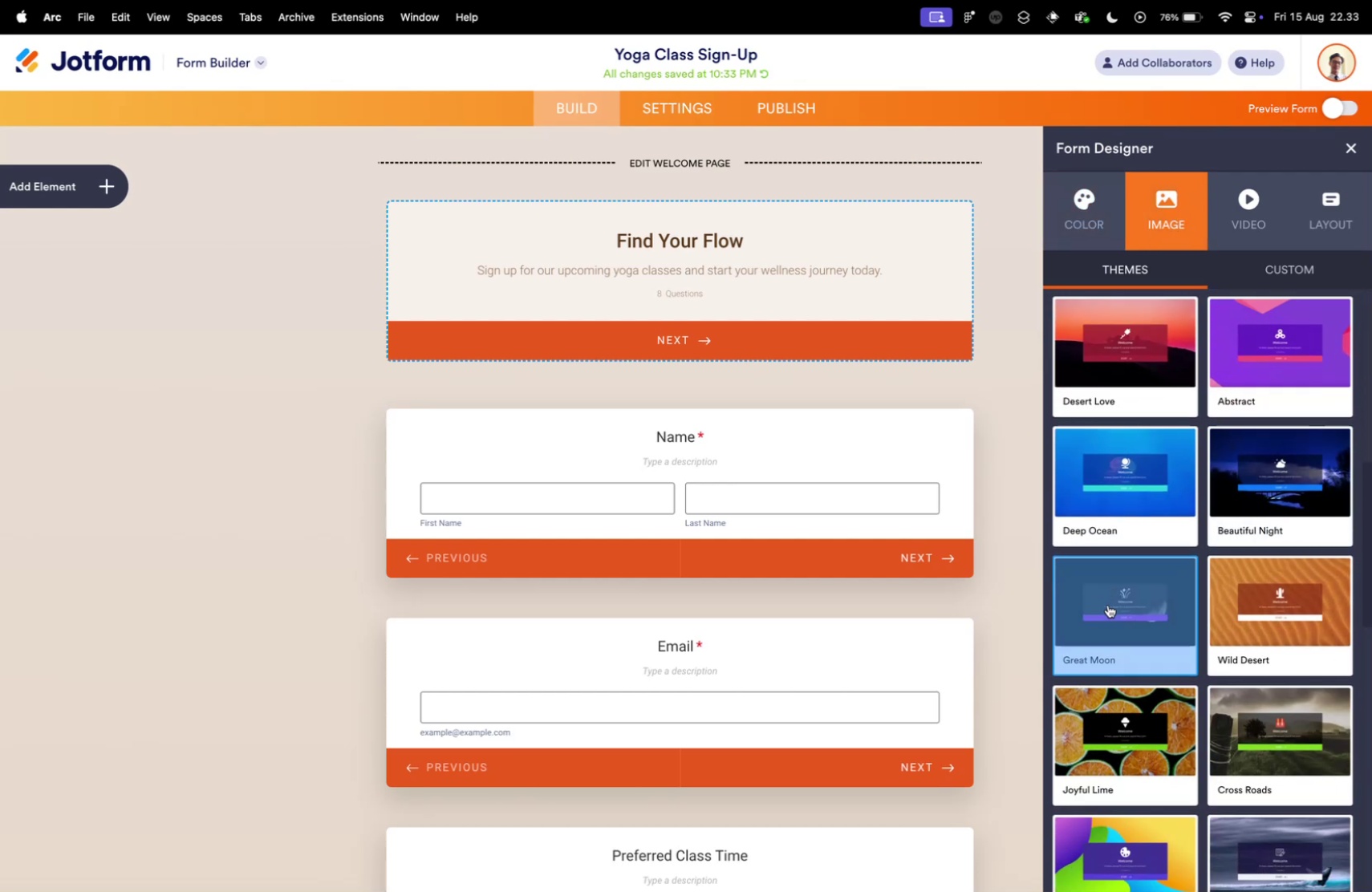 
scroll: coordinate [1107, 604], scroll_direction: down, amount: 42.0
 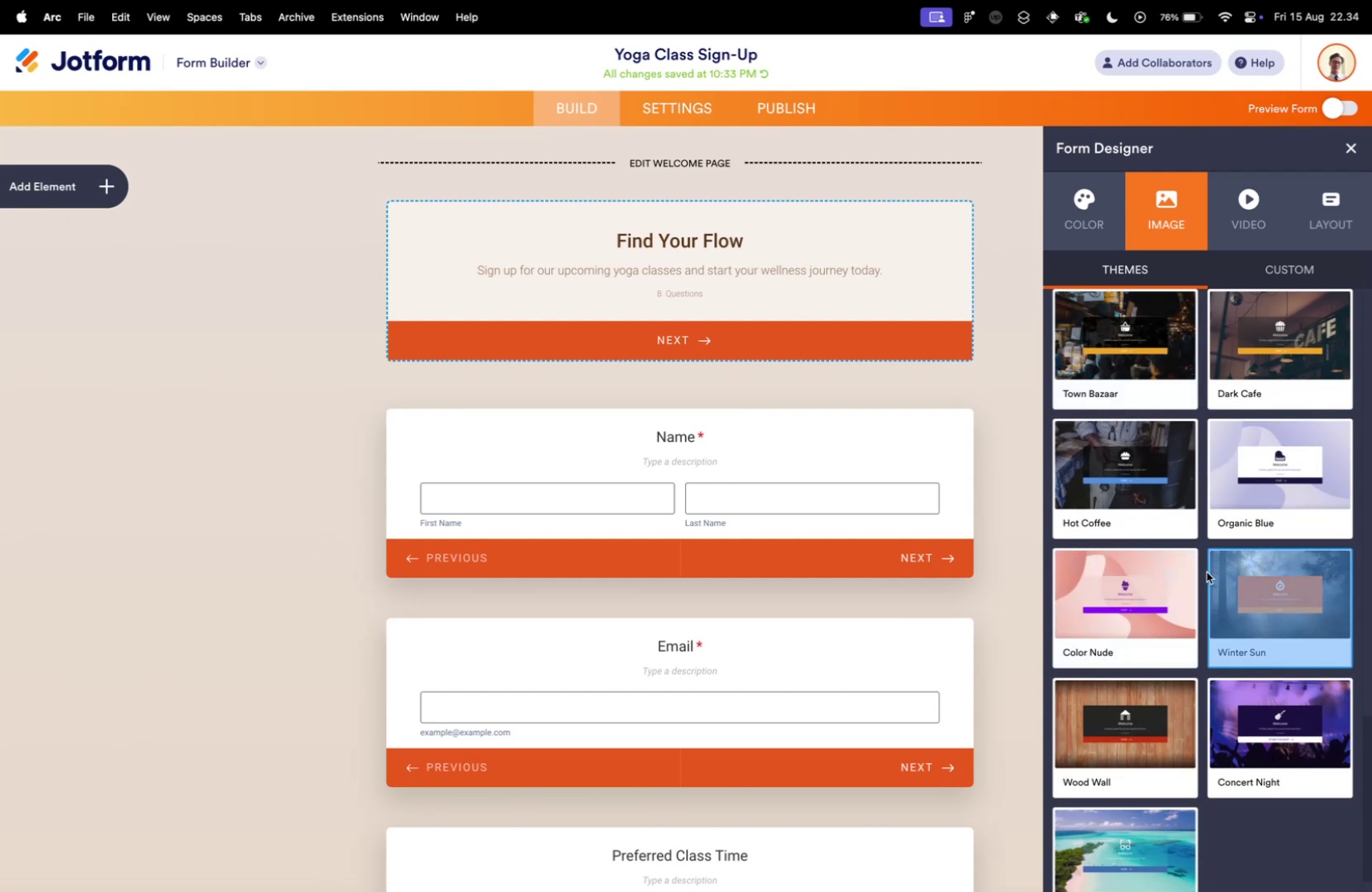 
mouse_move([1202, 573])
 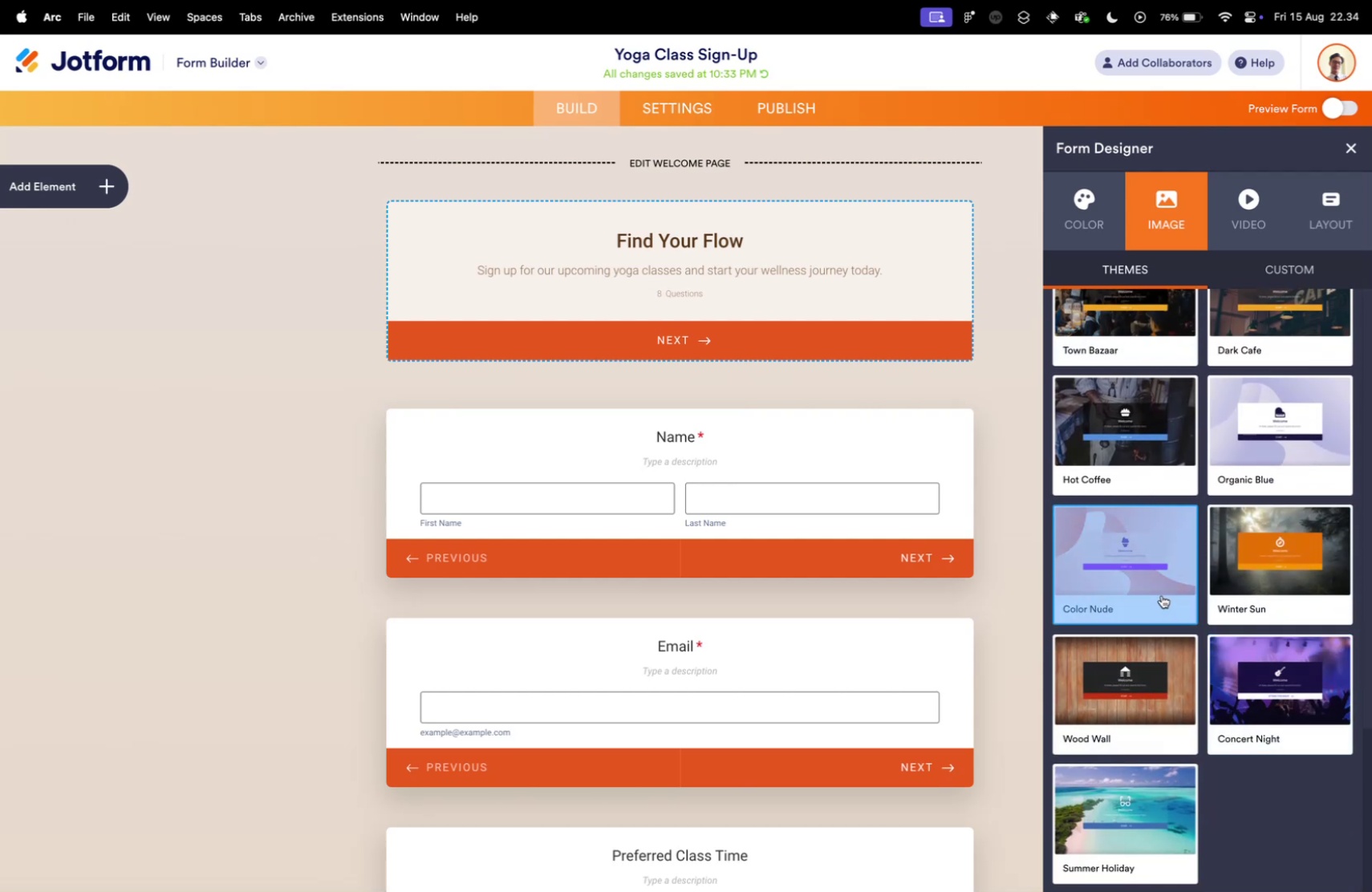 
scroll: coordinate [1112, 579], scroll_direction: down, amount: 16.0
 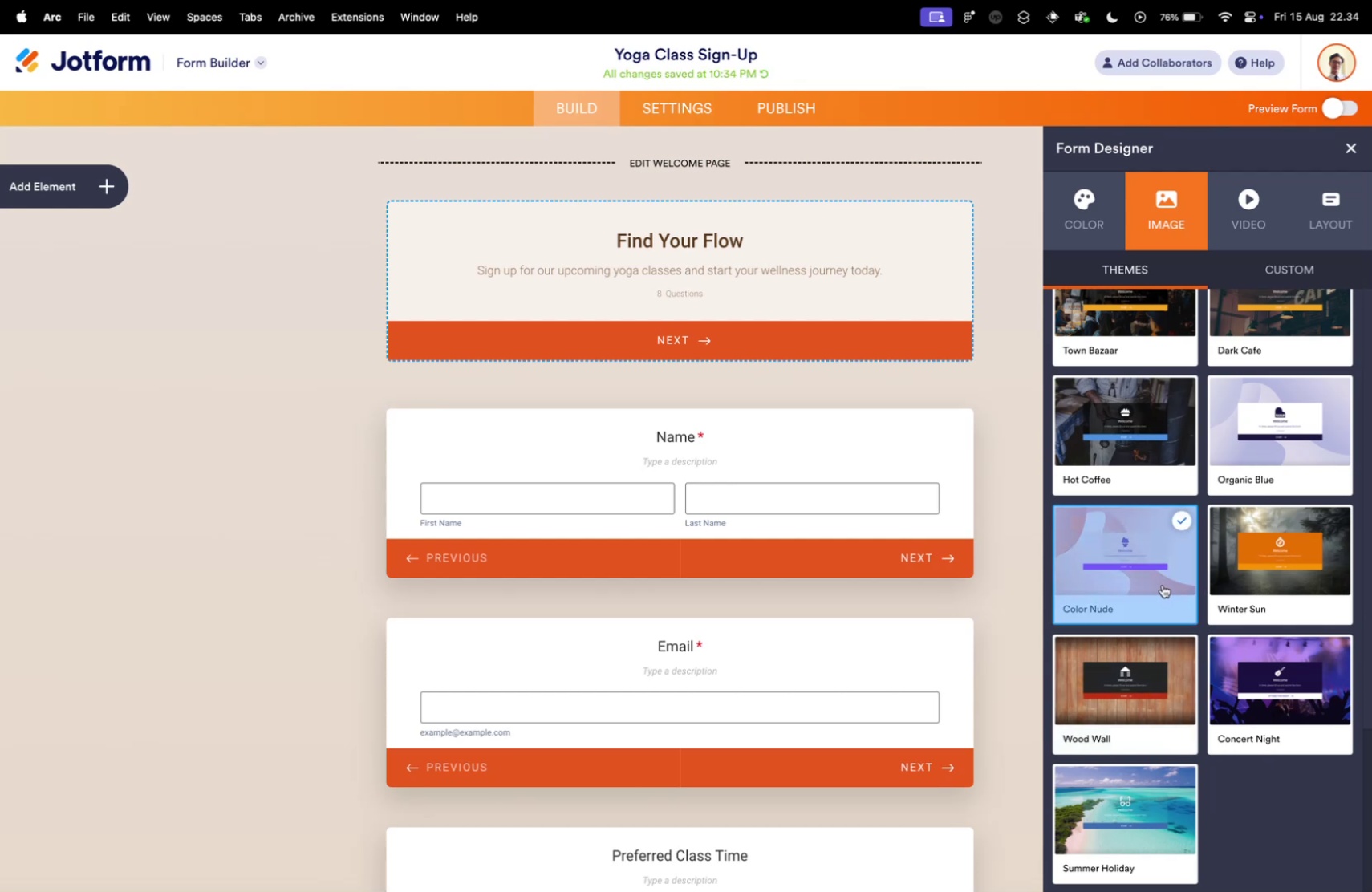 
wait(5.08)
 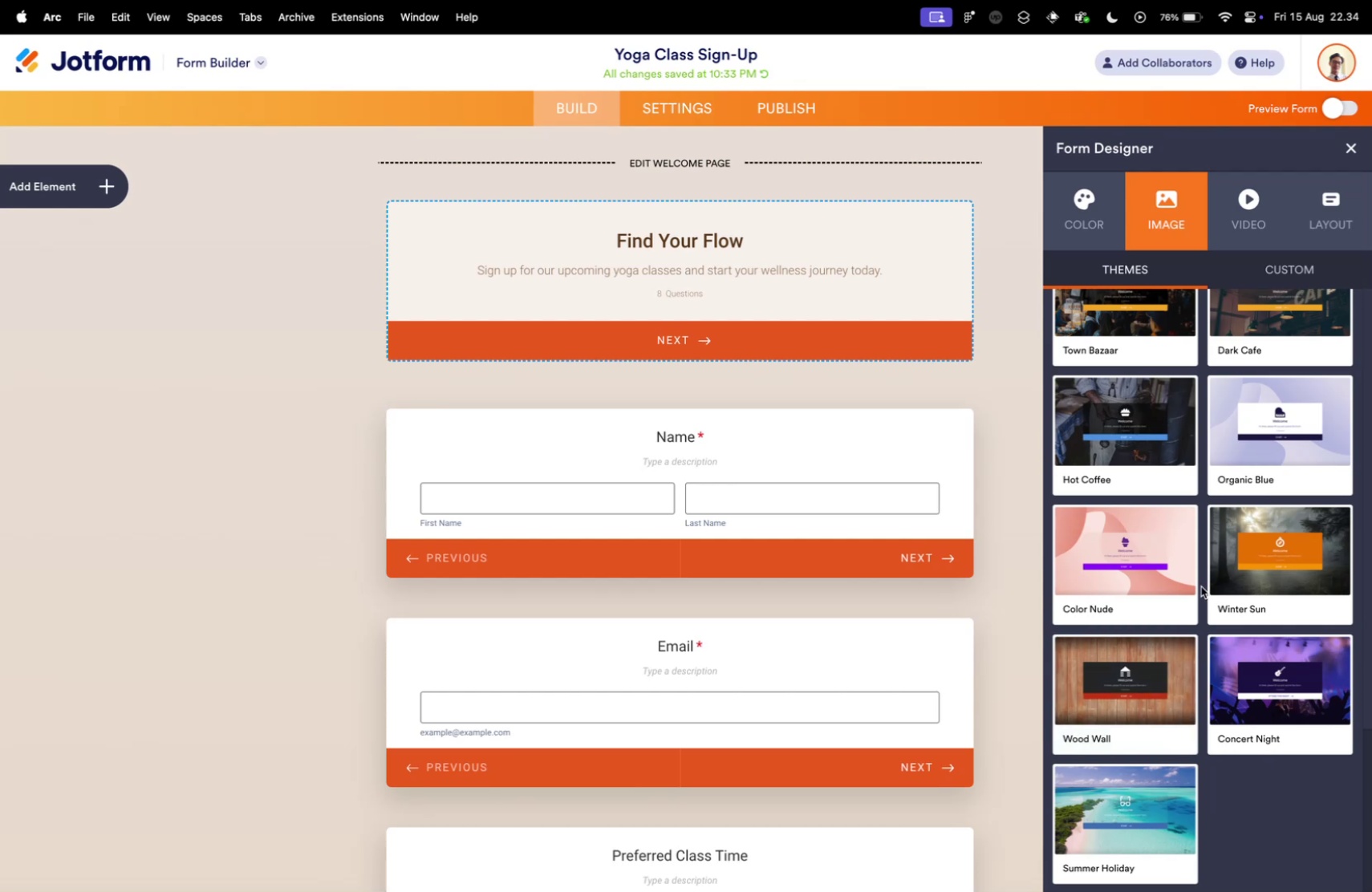 
left_click([1163, 584])
 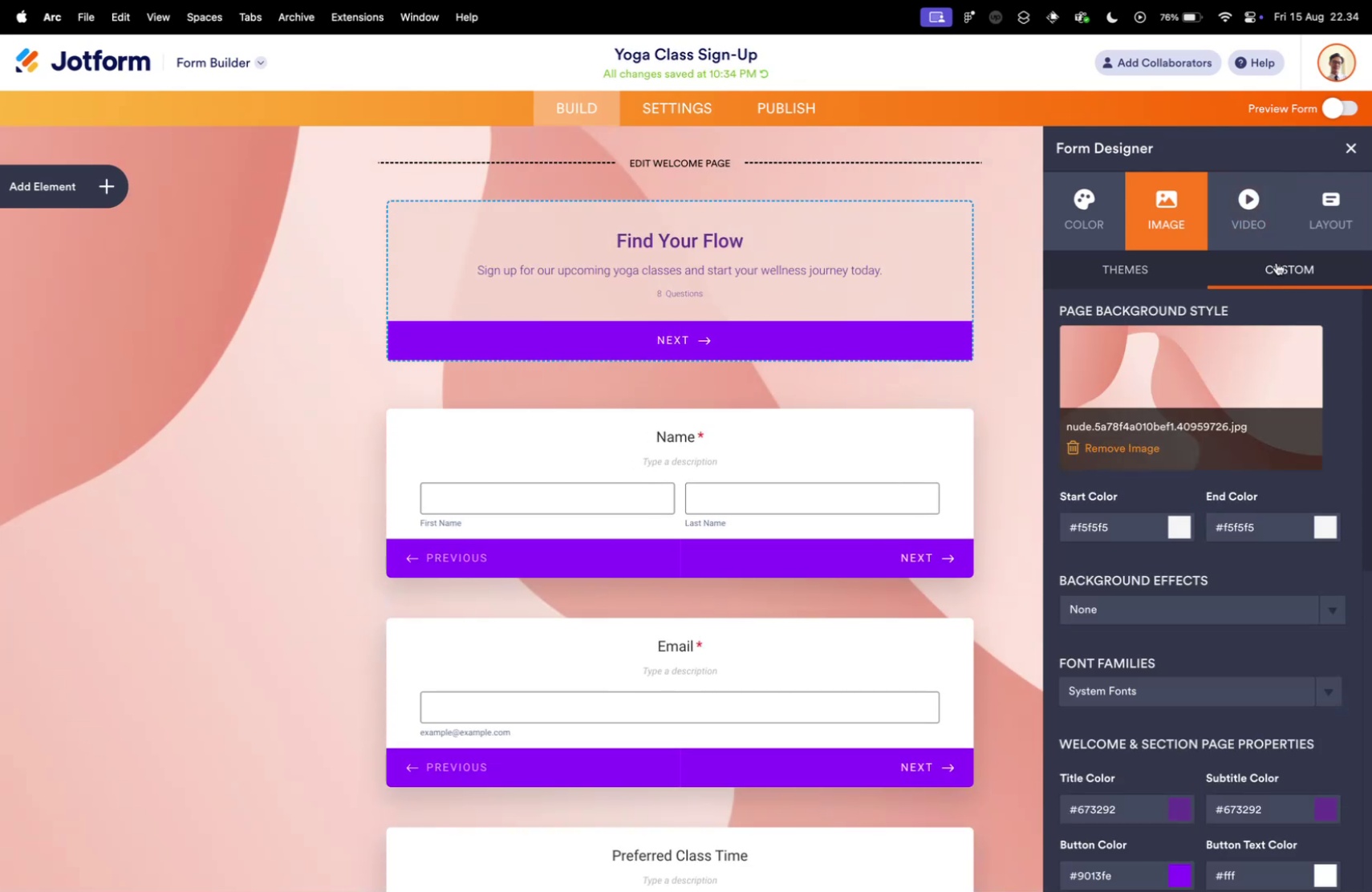 
wait(5.43)
 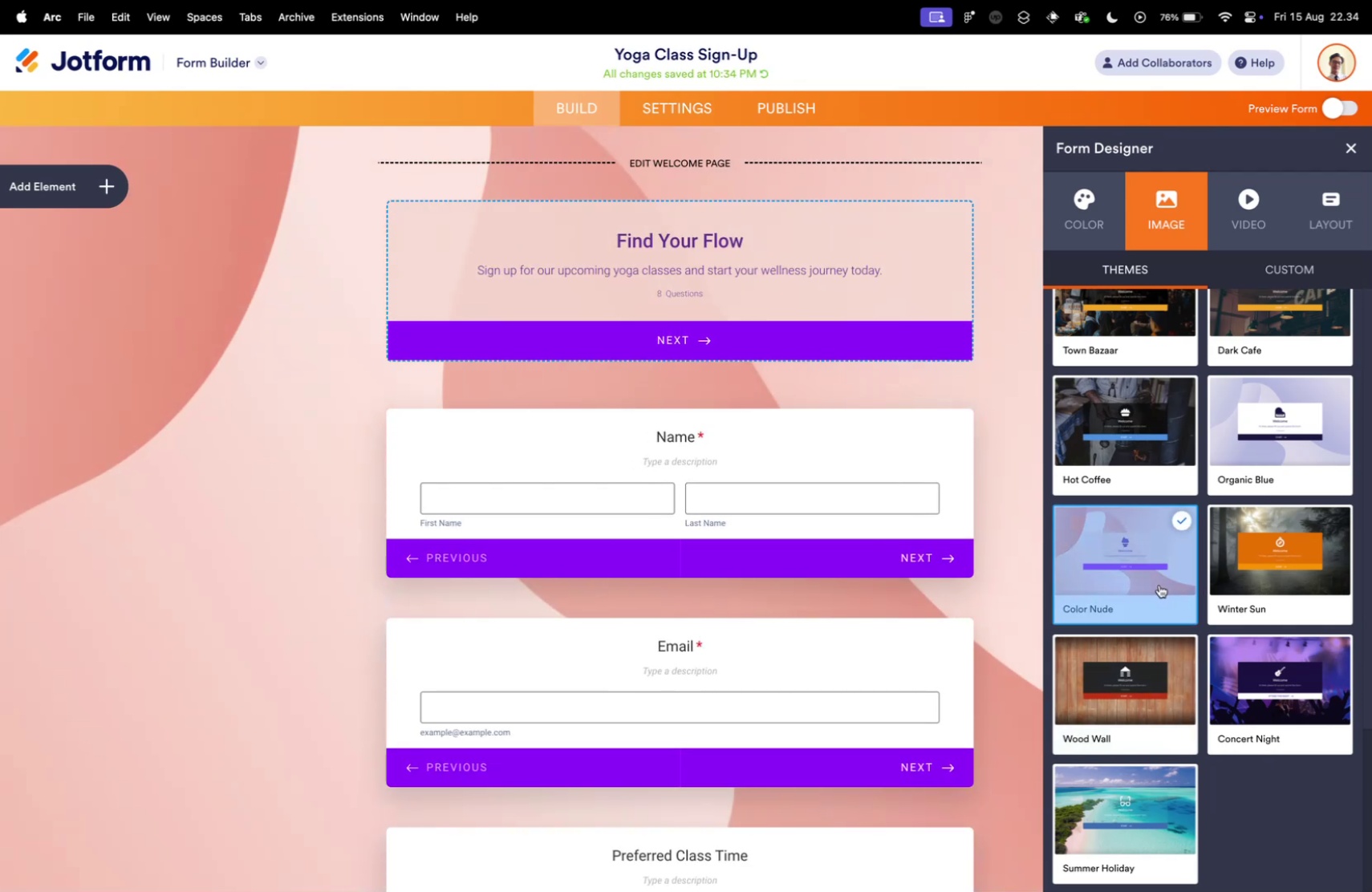 
left_click([1287, 270])
 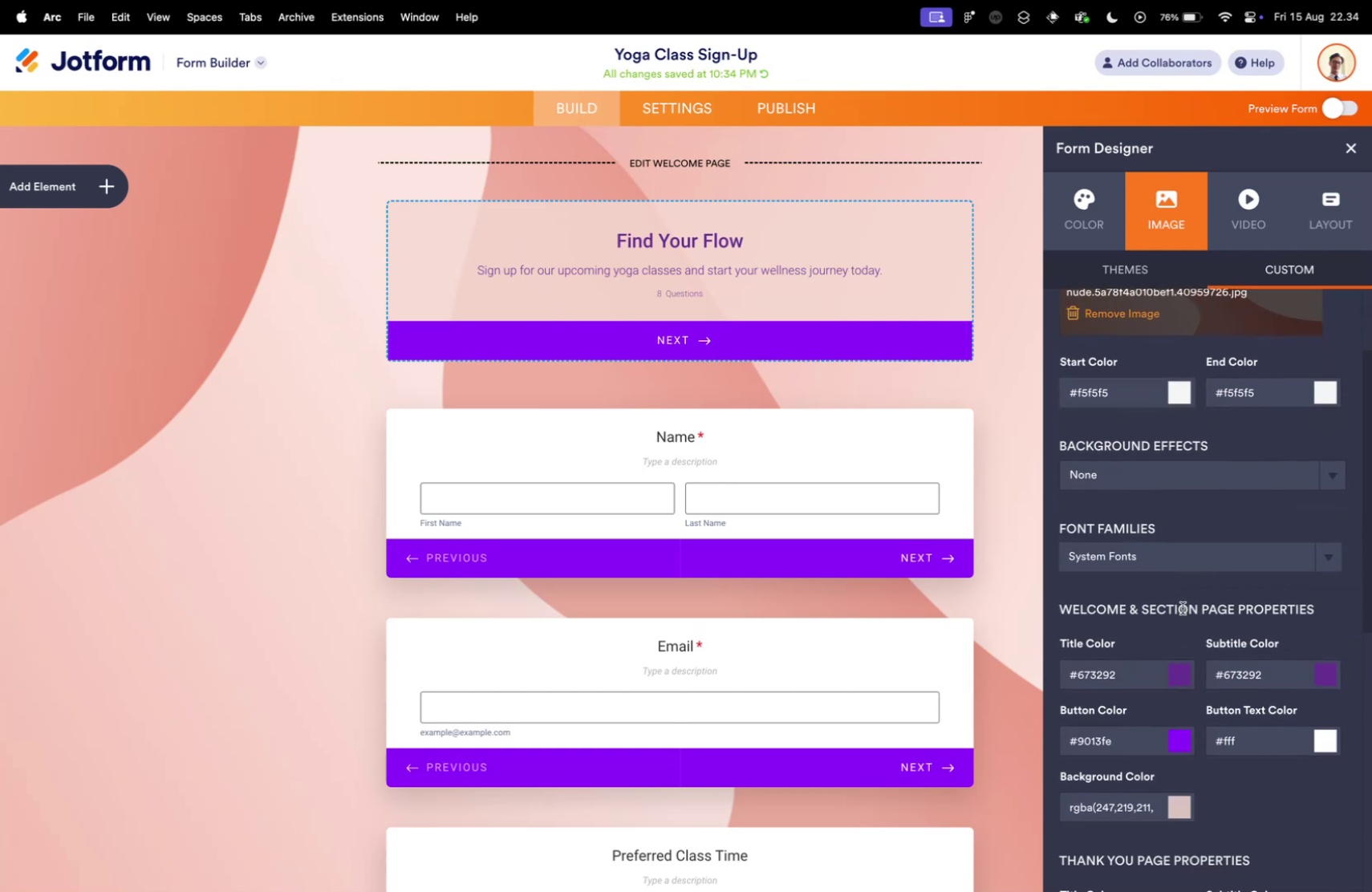 
wait(6.16)
 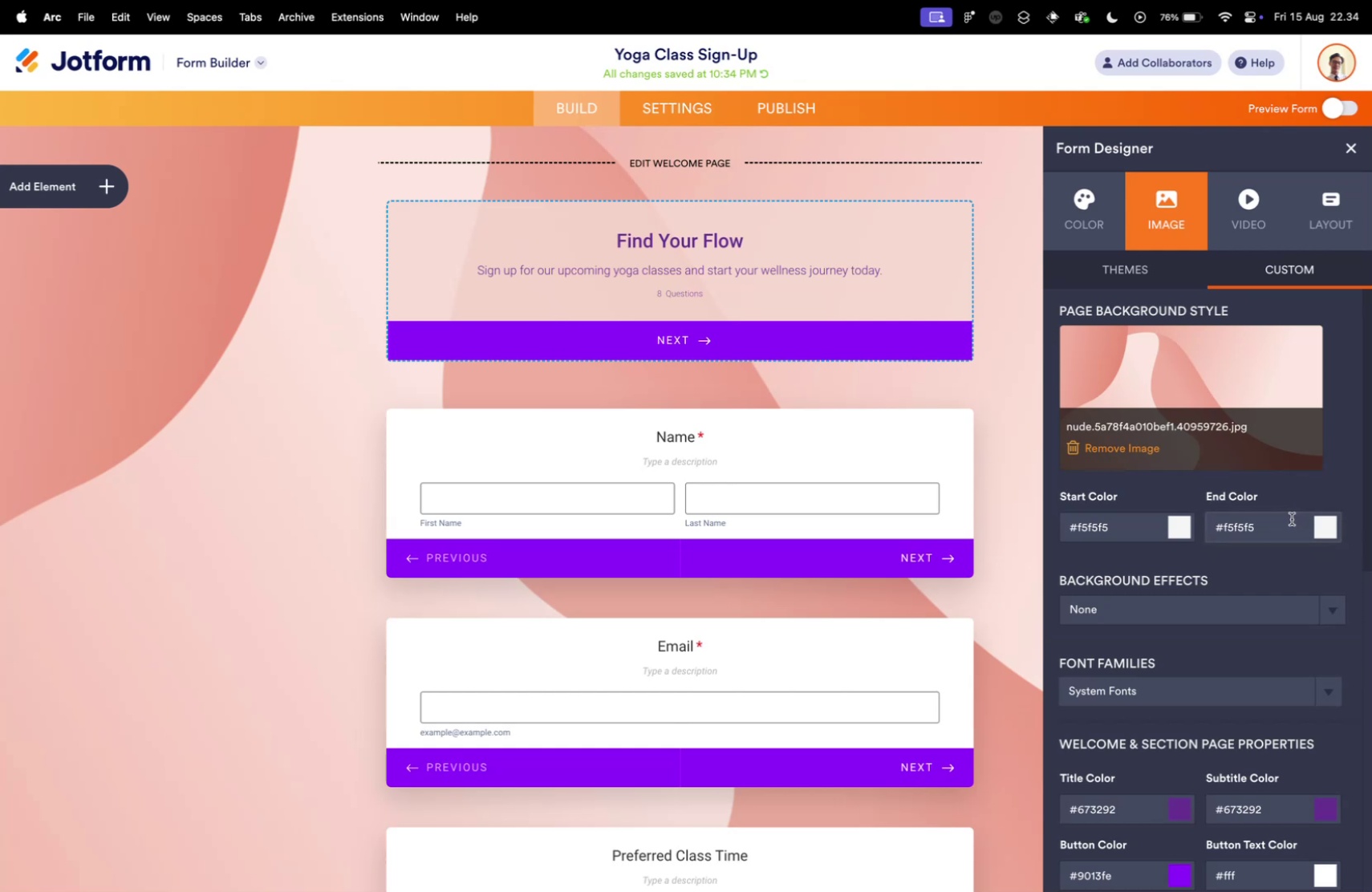 
scroll: coordinate [1183, 607], scroll_direction: down, amount: 5.0
 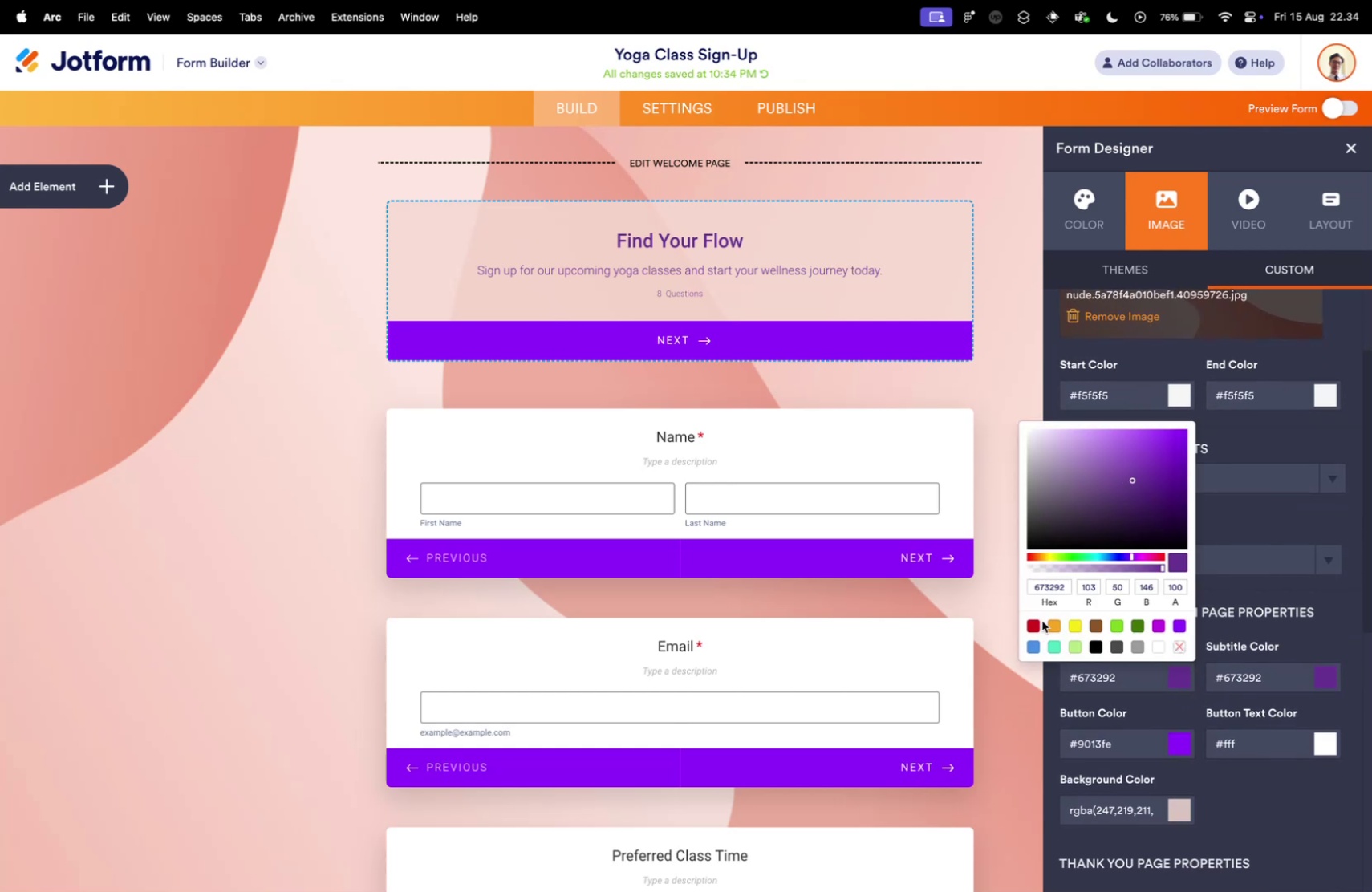 
left_click([1179, 675])
 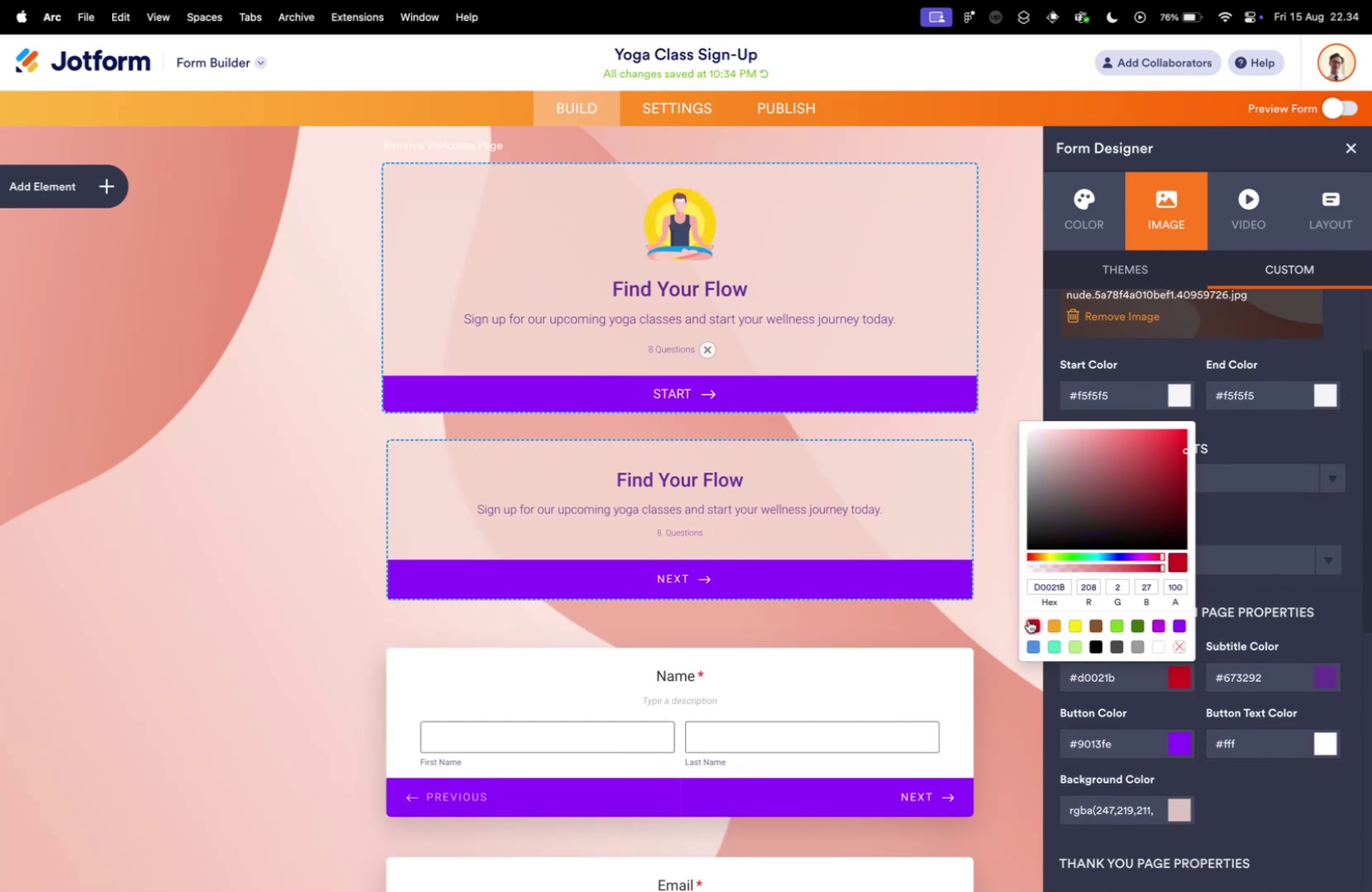 
left_click([1032, 622])
 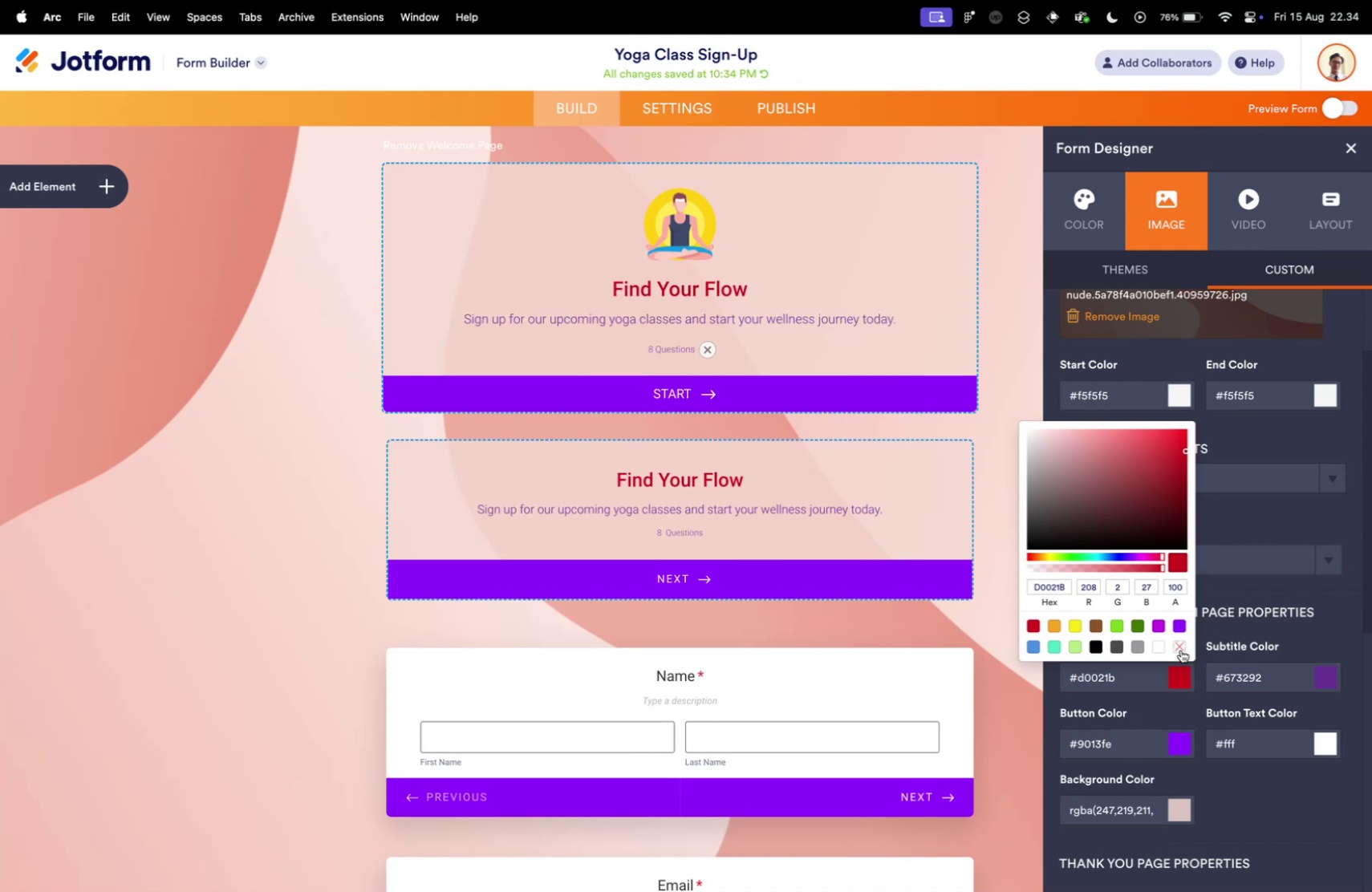 
wait(7.37)
 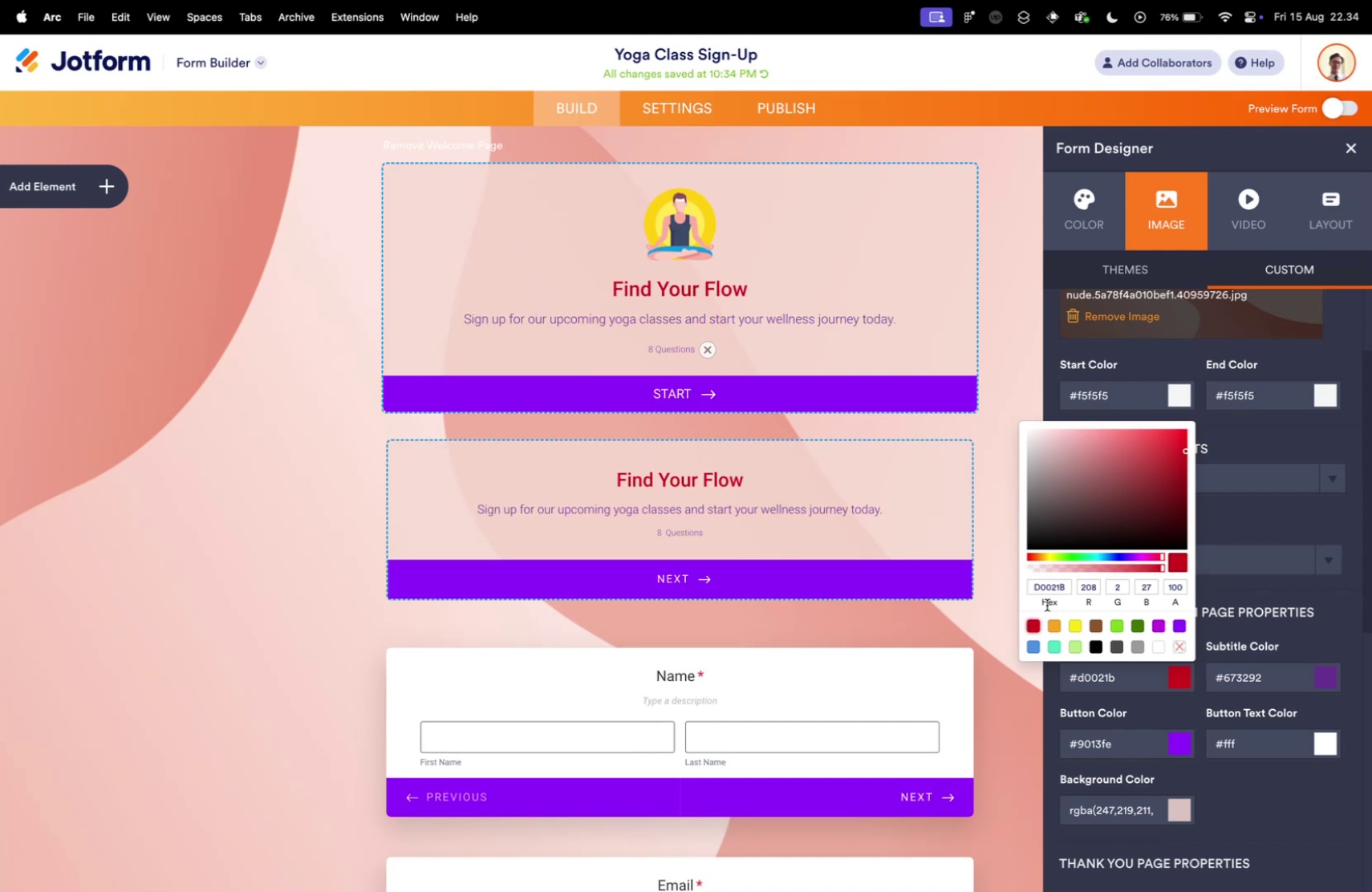 
left_click([1181, 649])
 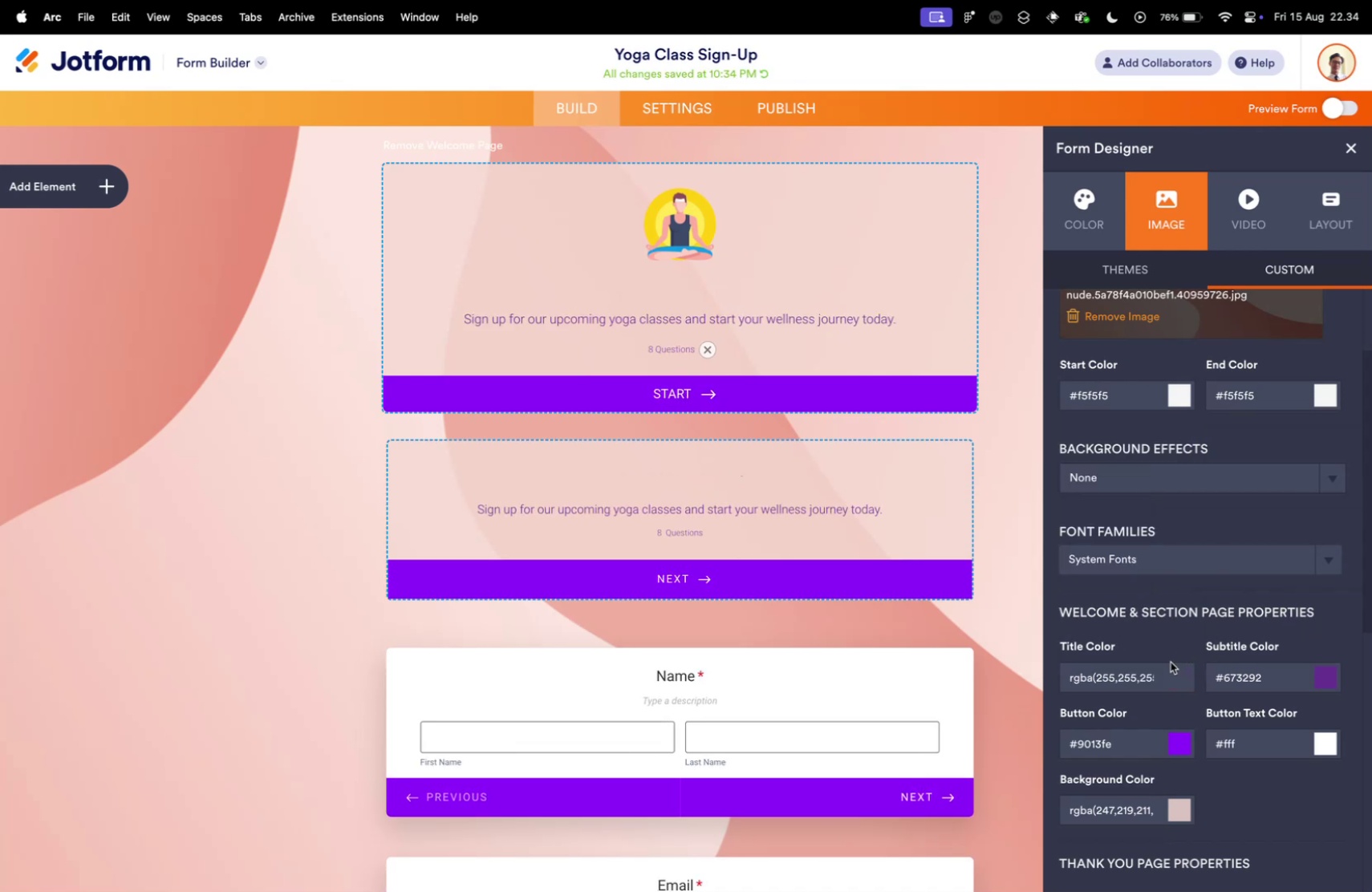 
left_click([1313, 623])
 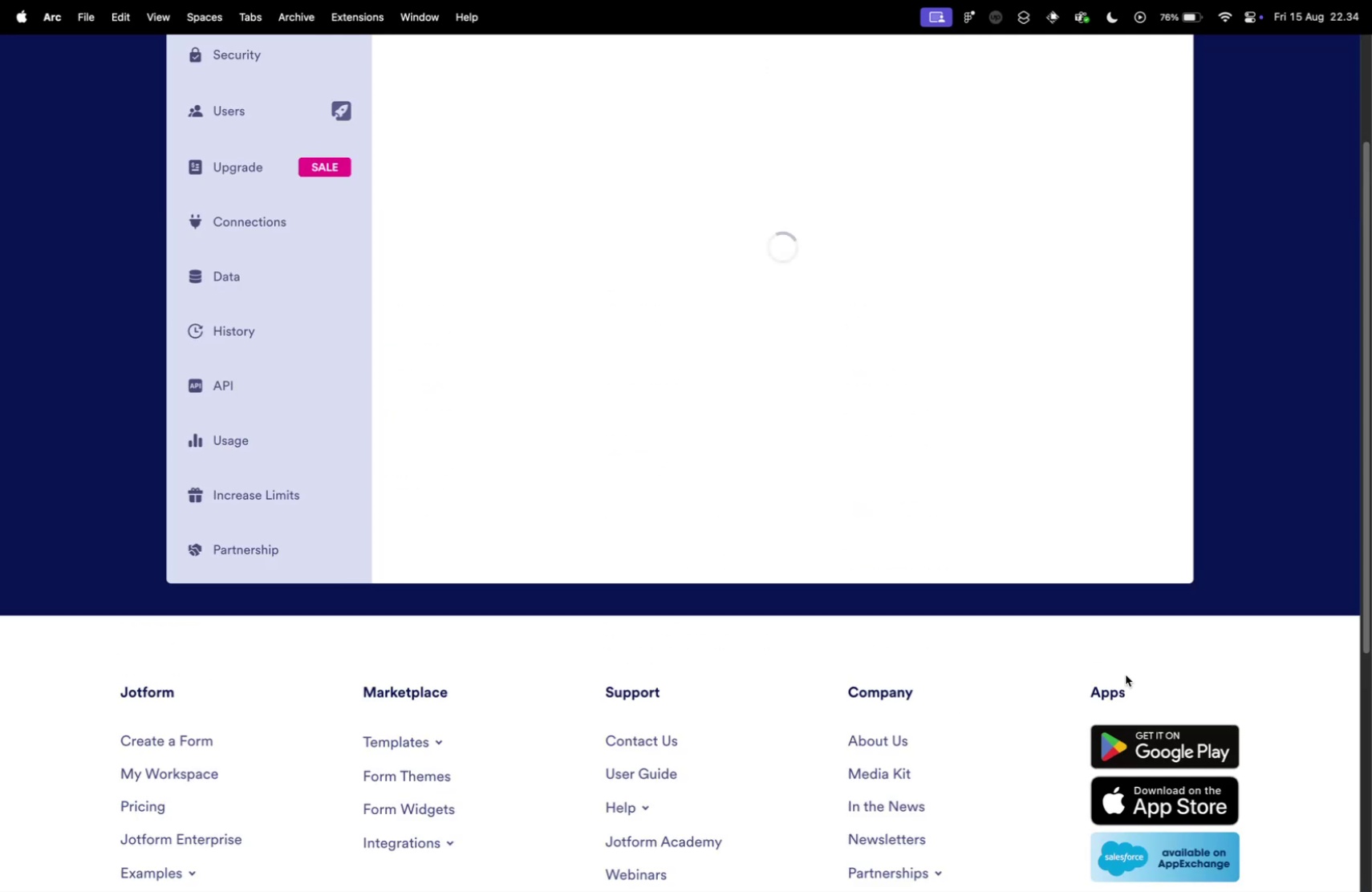 
left_click([1137, 682])
 